 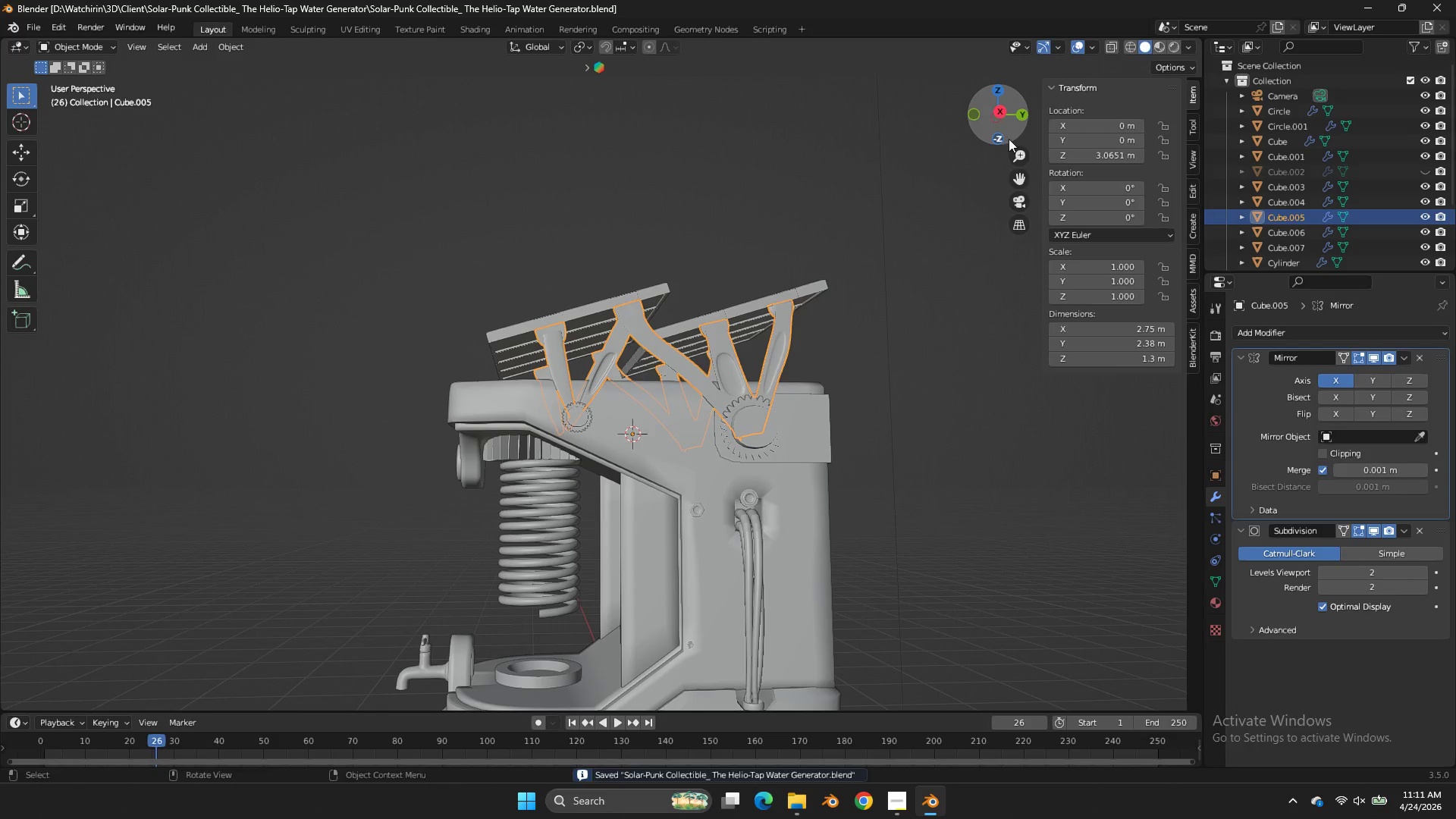 
key(Control+S)
 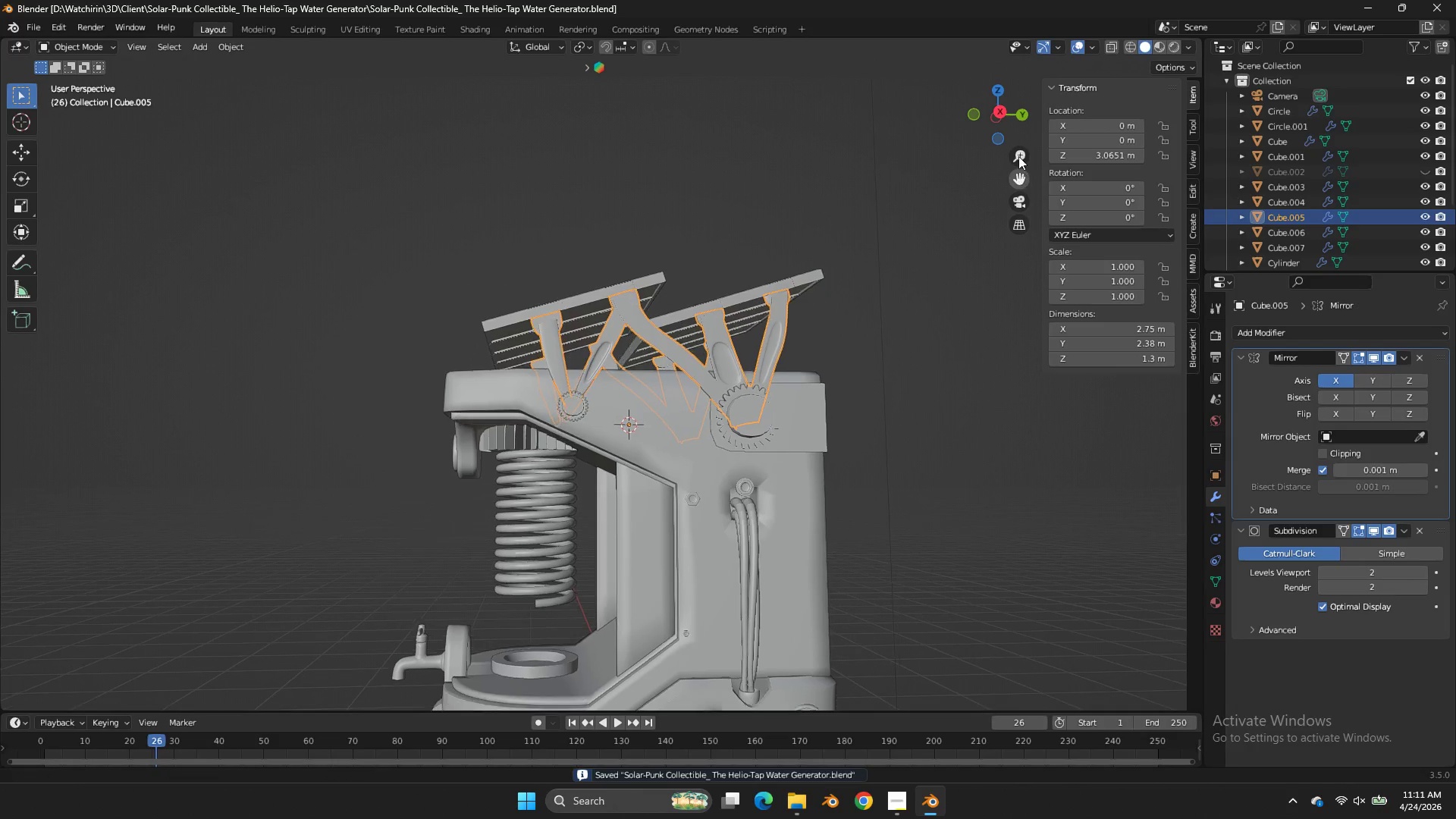 
left_click_drag(start_coordinate=[1023, 179], to_coordinate=[1012, 57])
 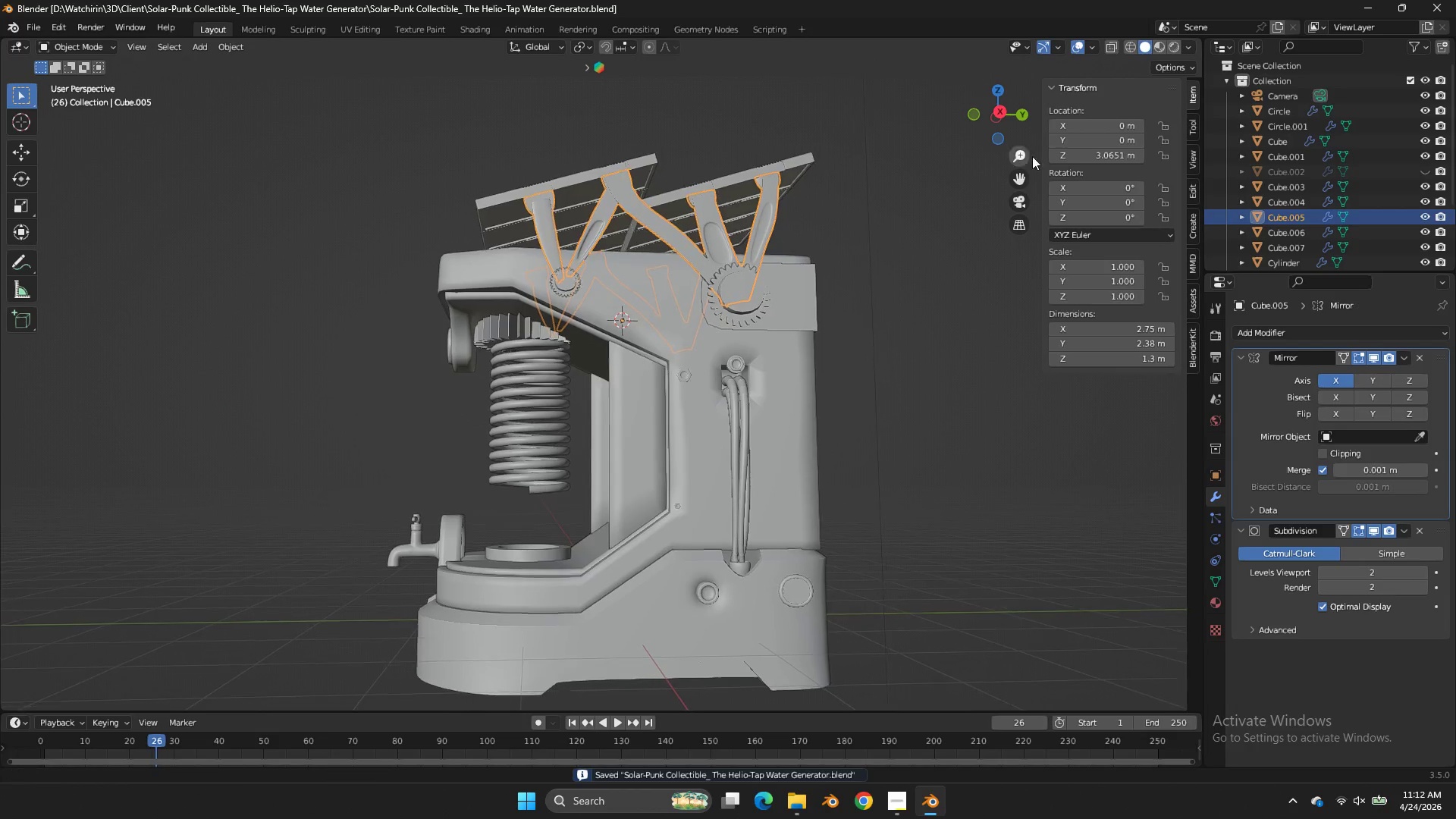 
left_click_drag(start_coordinate=[1012, 152], to_coordinate=[1081, 168])
 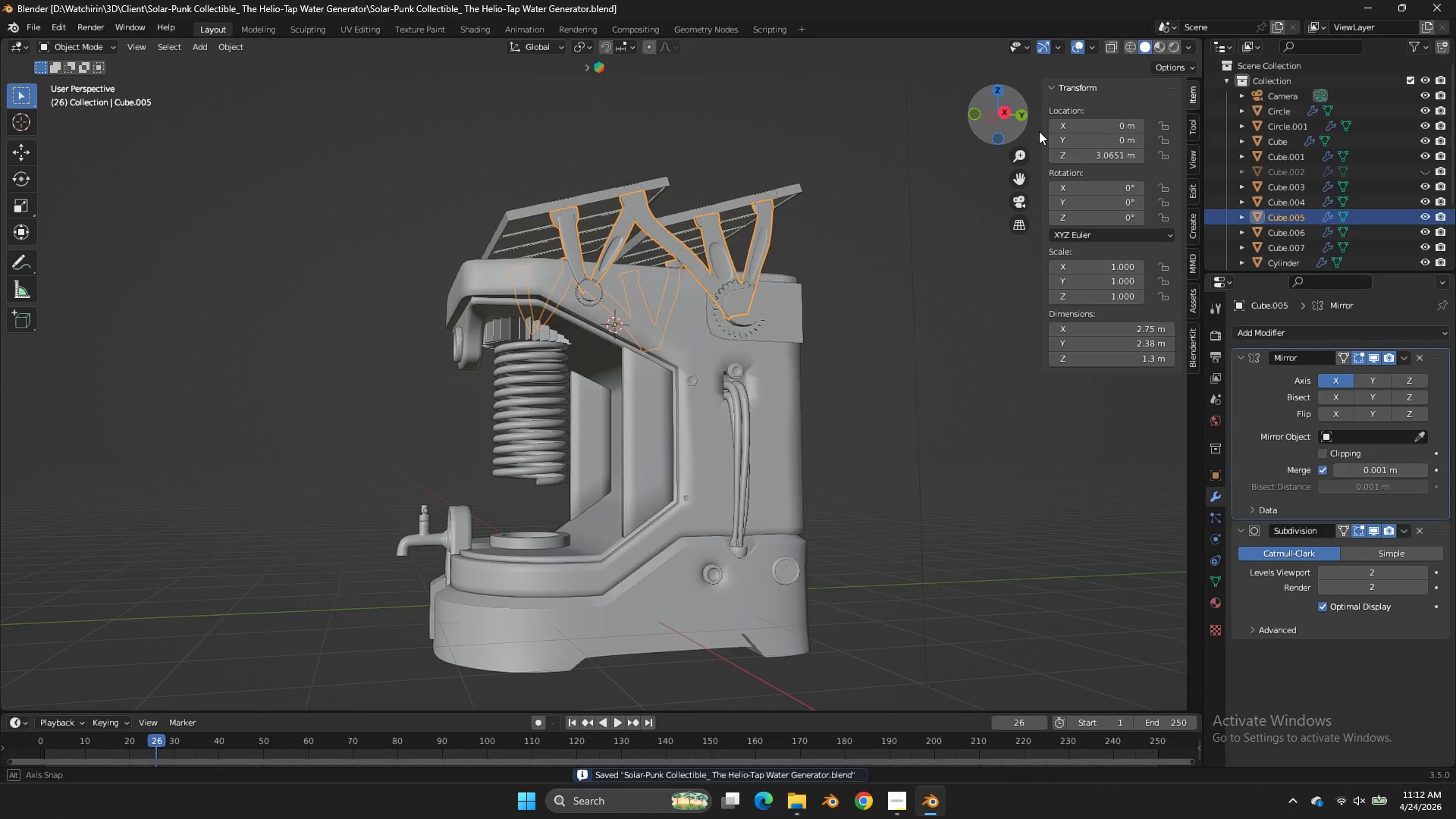 
left_click_drag(start_coordinate=[1006, 126], to_coordinate=[1103, 197])
 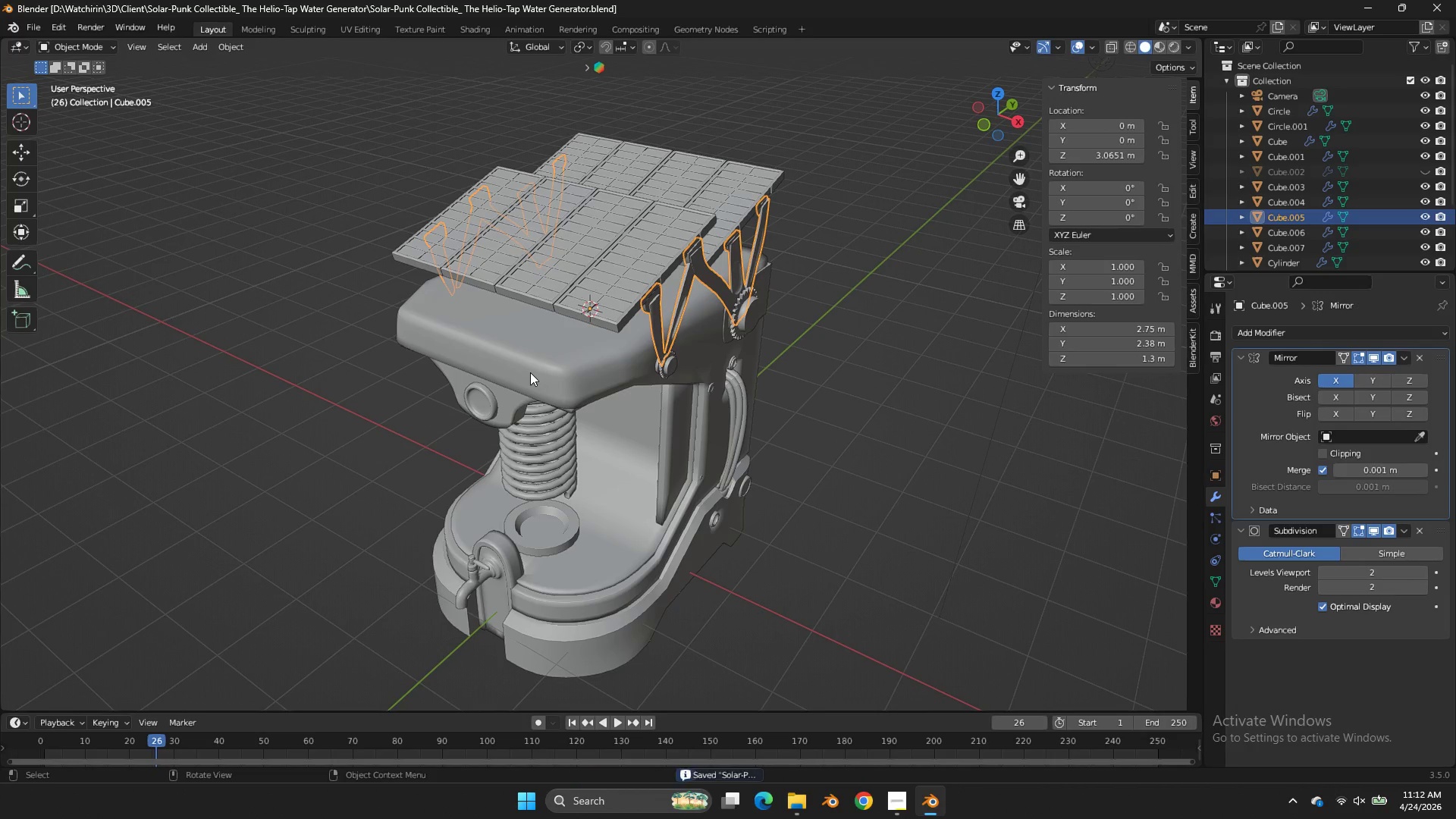 
left_click([530, 372])
 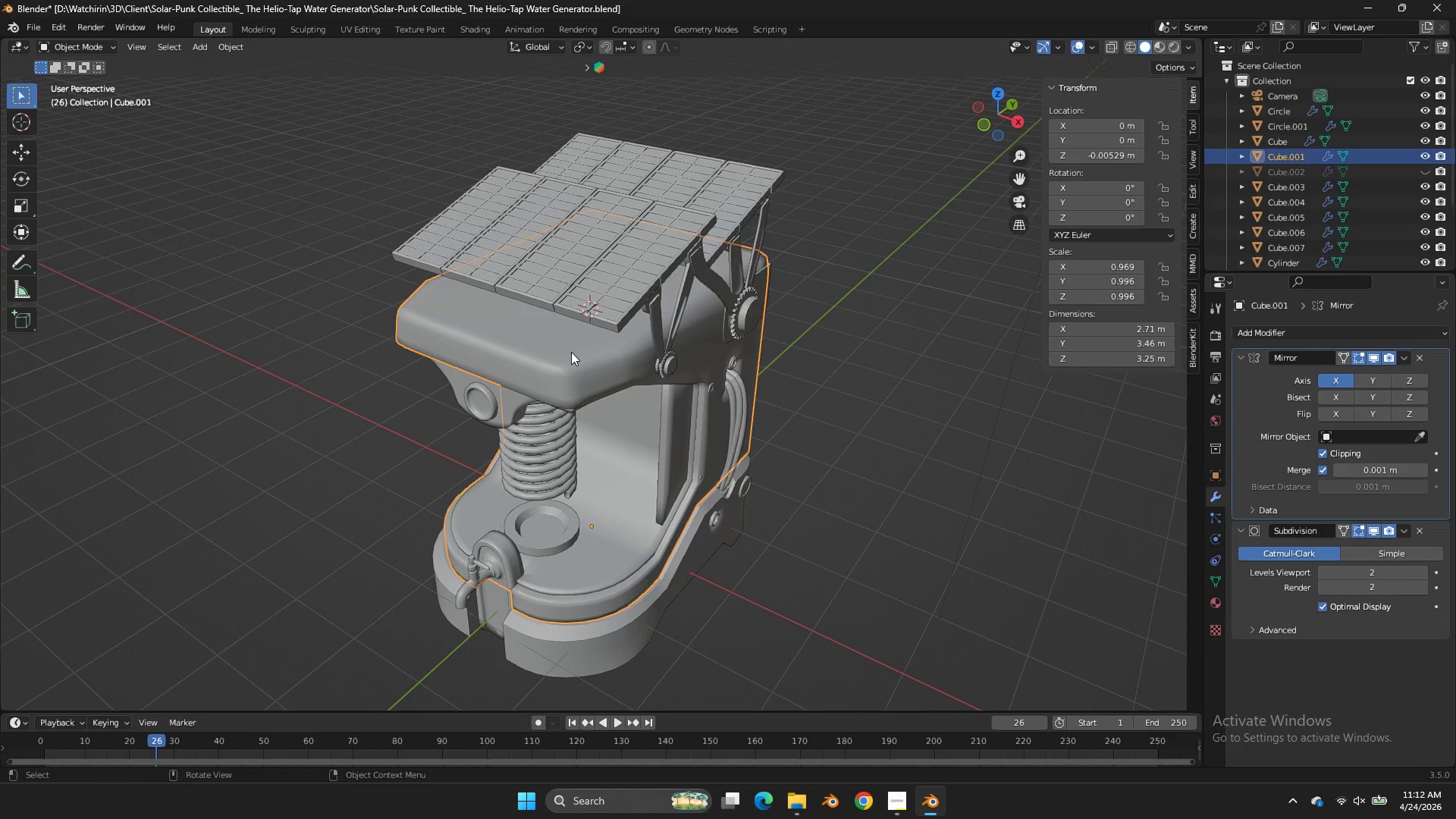 
key(Tab)
 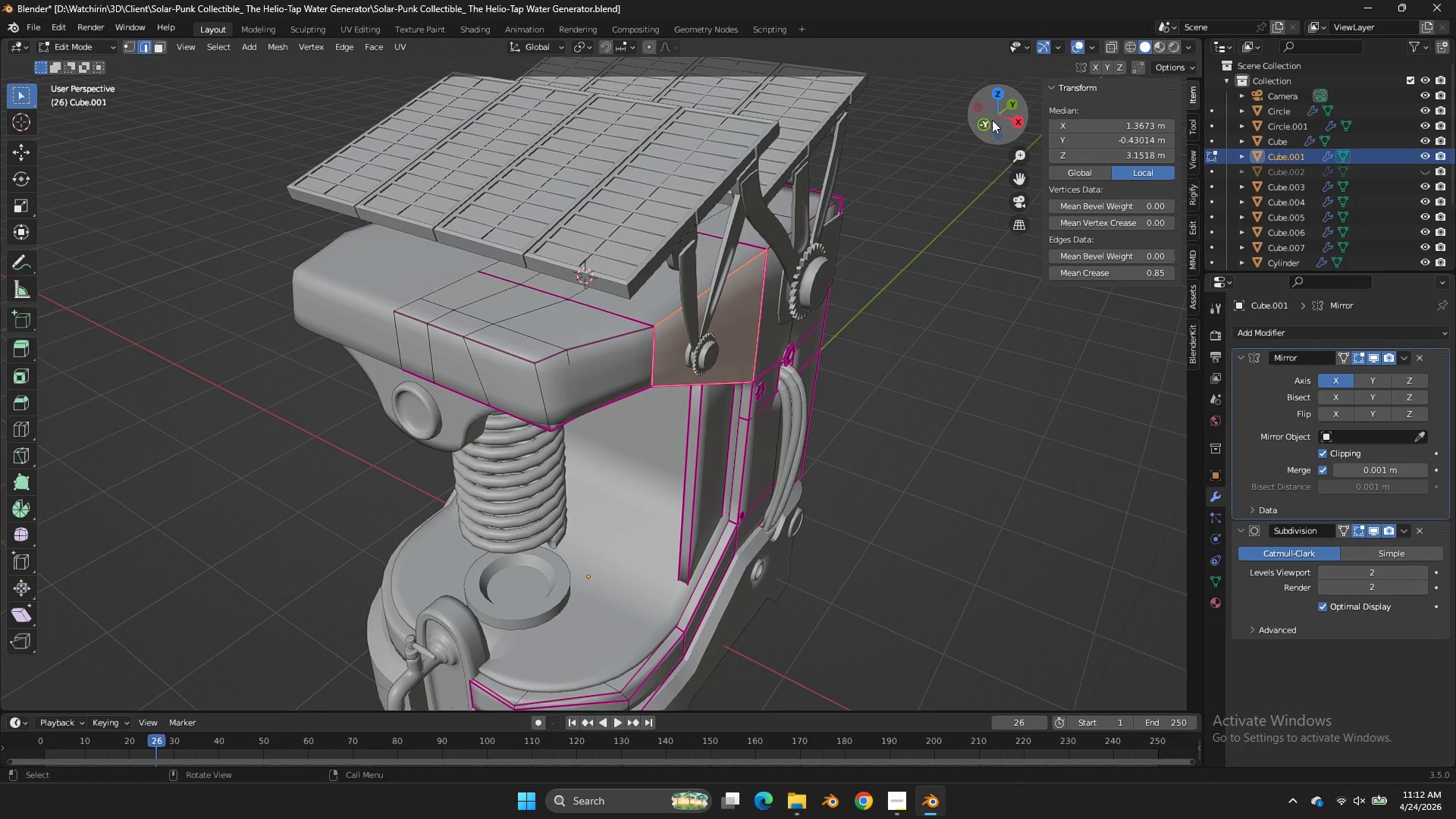 
scroll: coordinate [571, 352], scroll_direction: up, amount: 2.0
 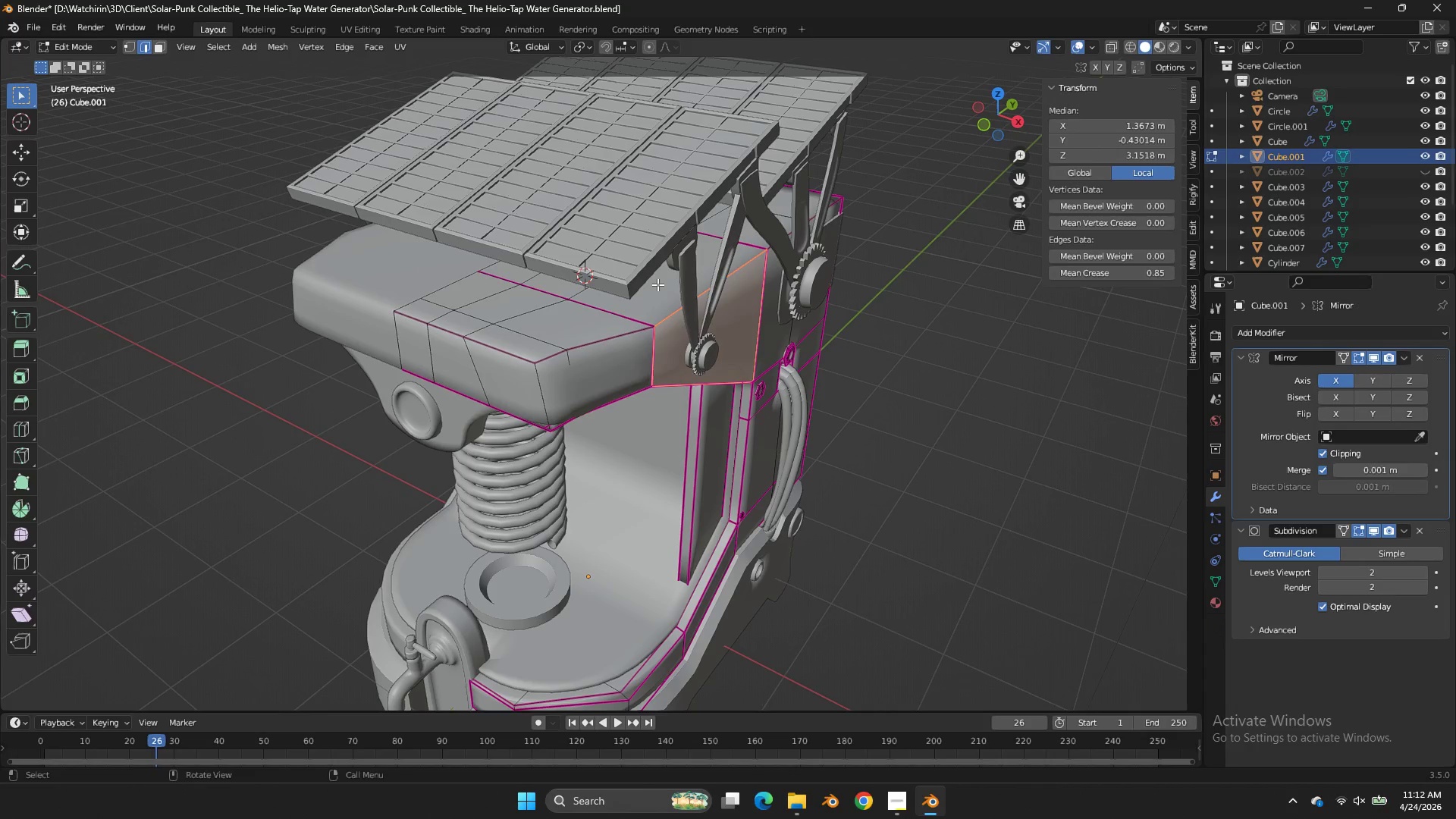 
left_click_drag(start_coordinate=[992, 120], to_coordinate=[726, 106])
 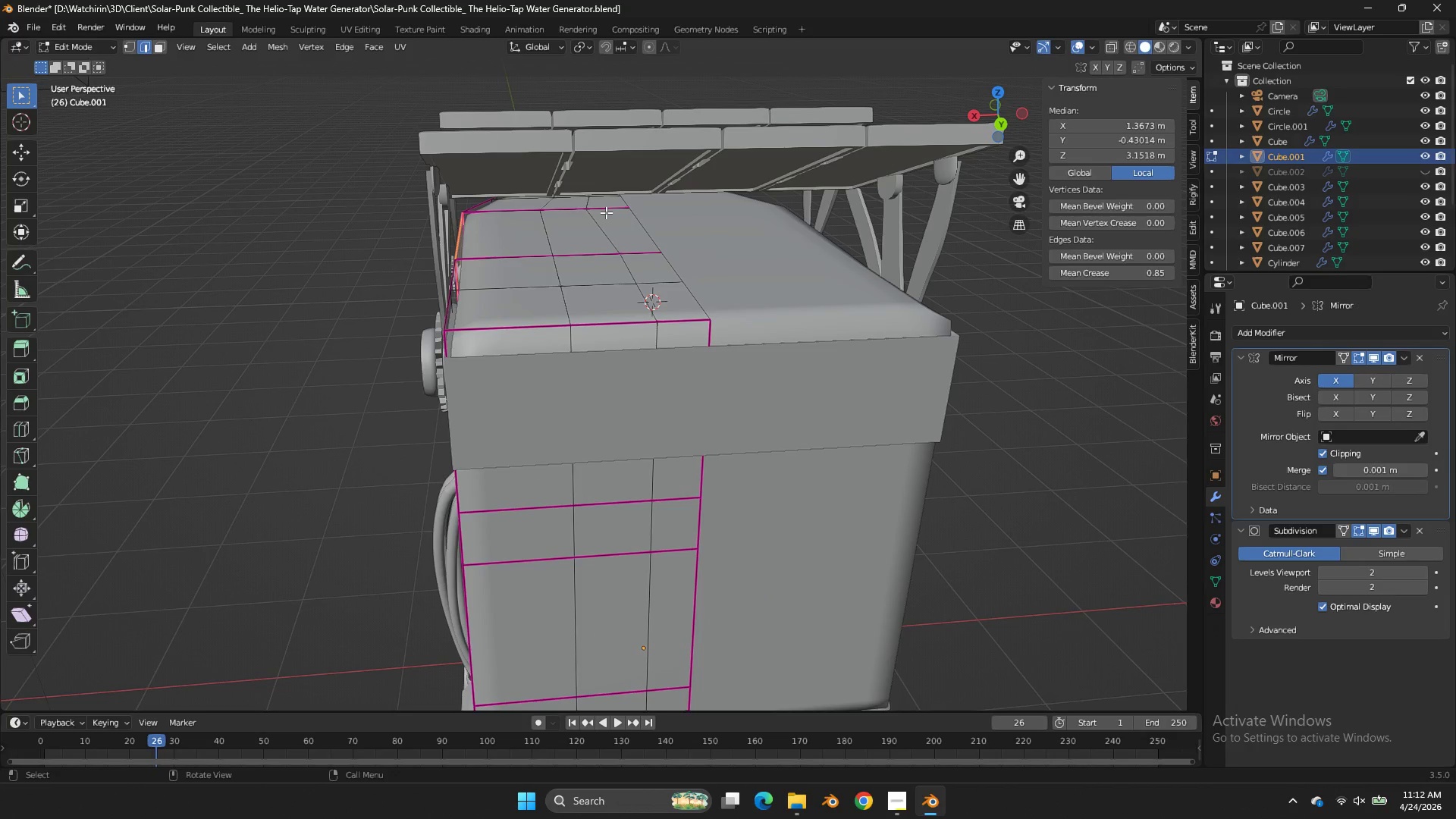 
key(NumpadDivide)
 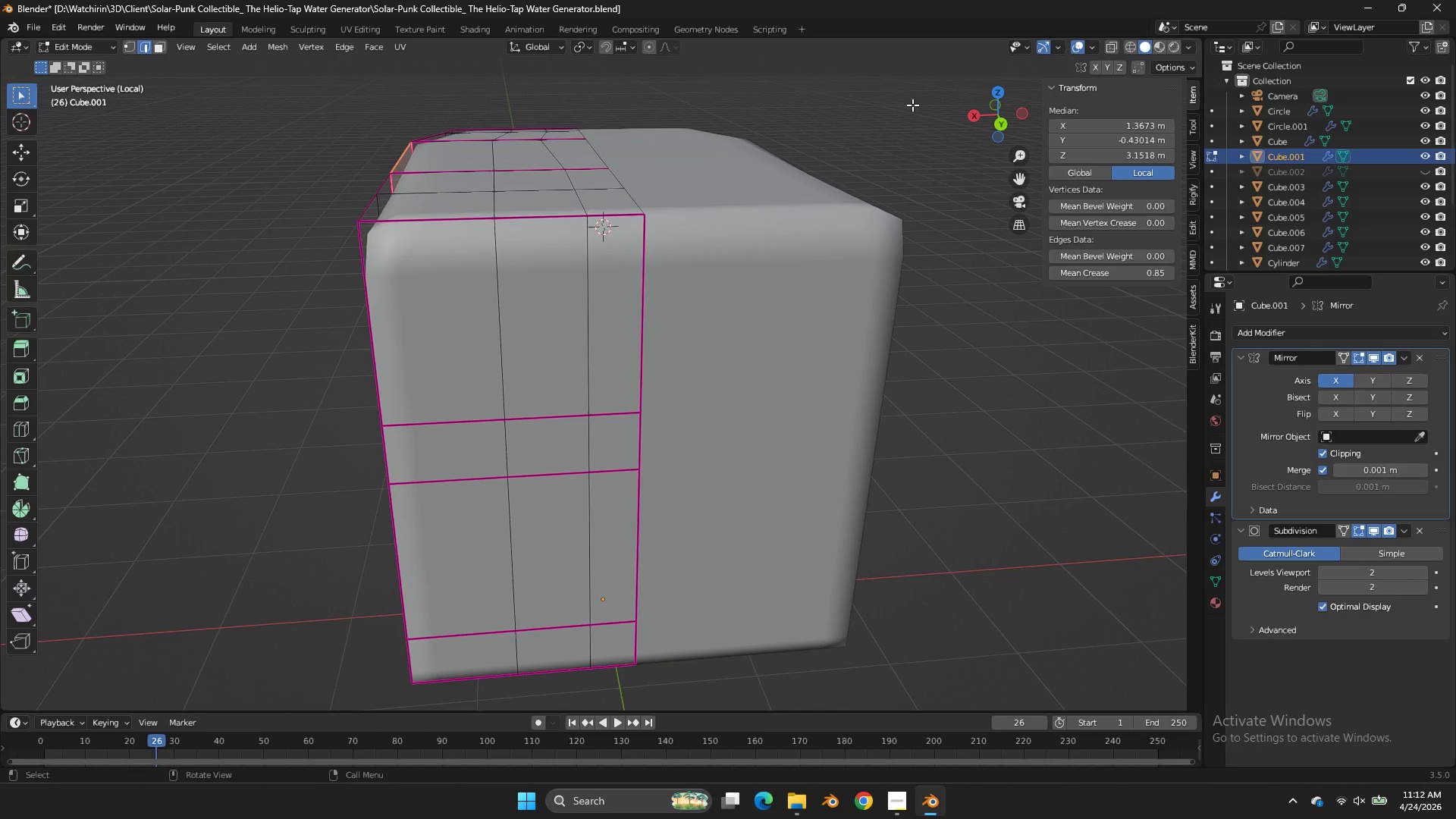 
left_click_drag(start_coordinate=[1002, 108], to_coordinate=[20, 139])
 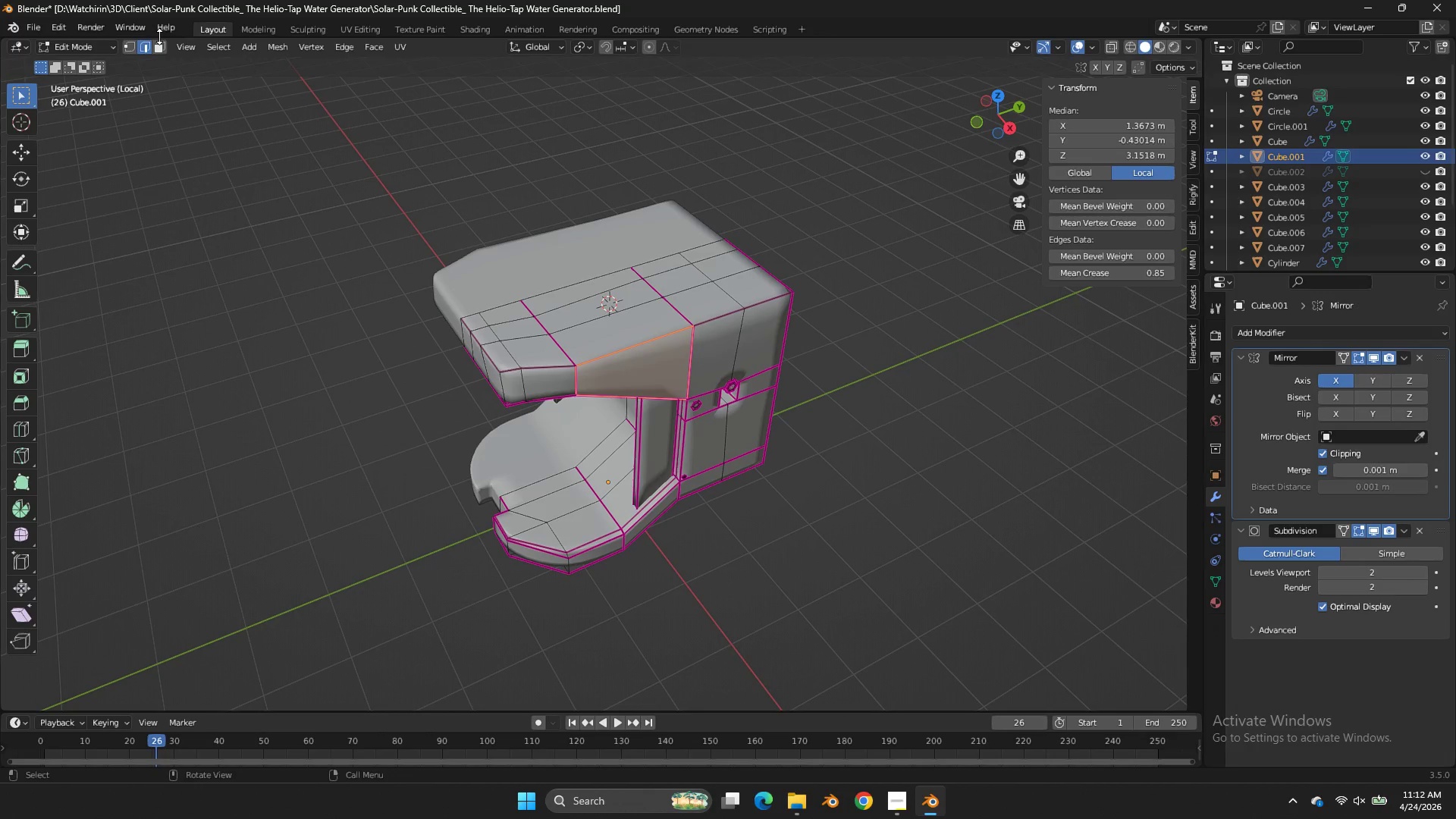 
scroll: coordinate [920, 105], scroll_direction: down, amount: 3.0
 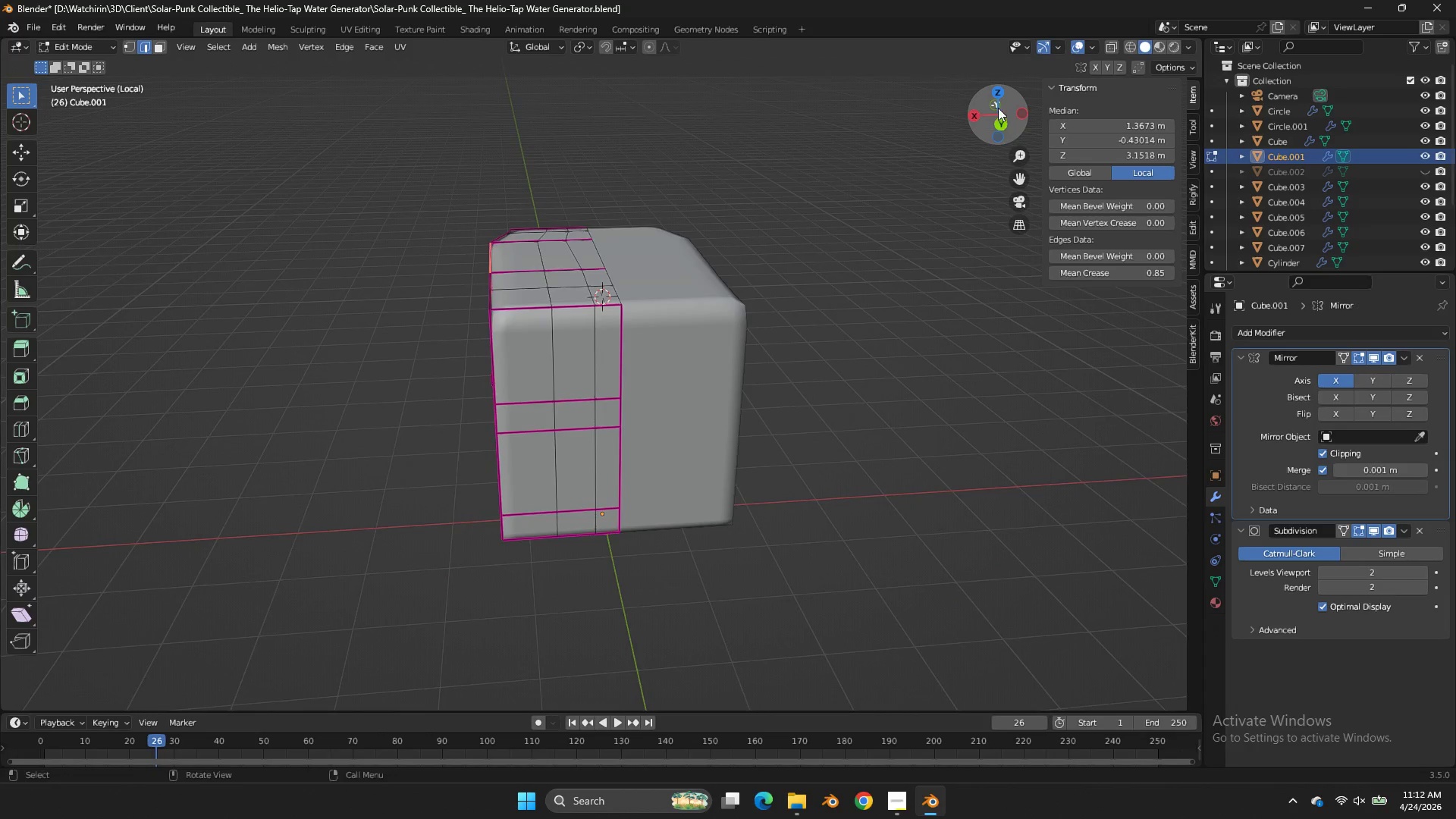 
left_click([166, 47])
 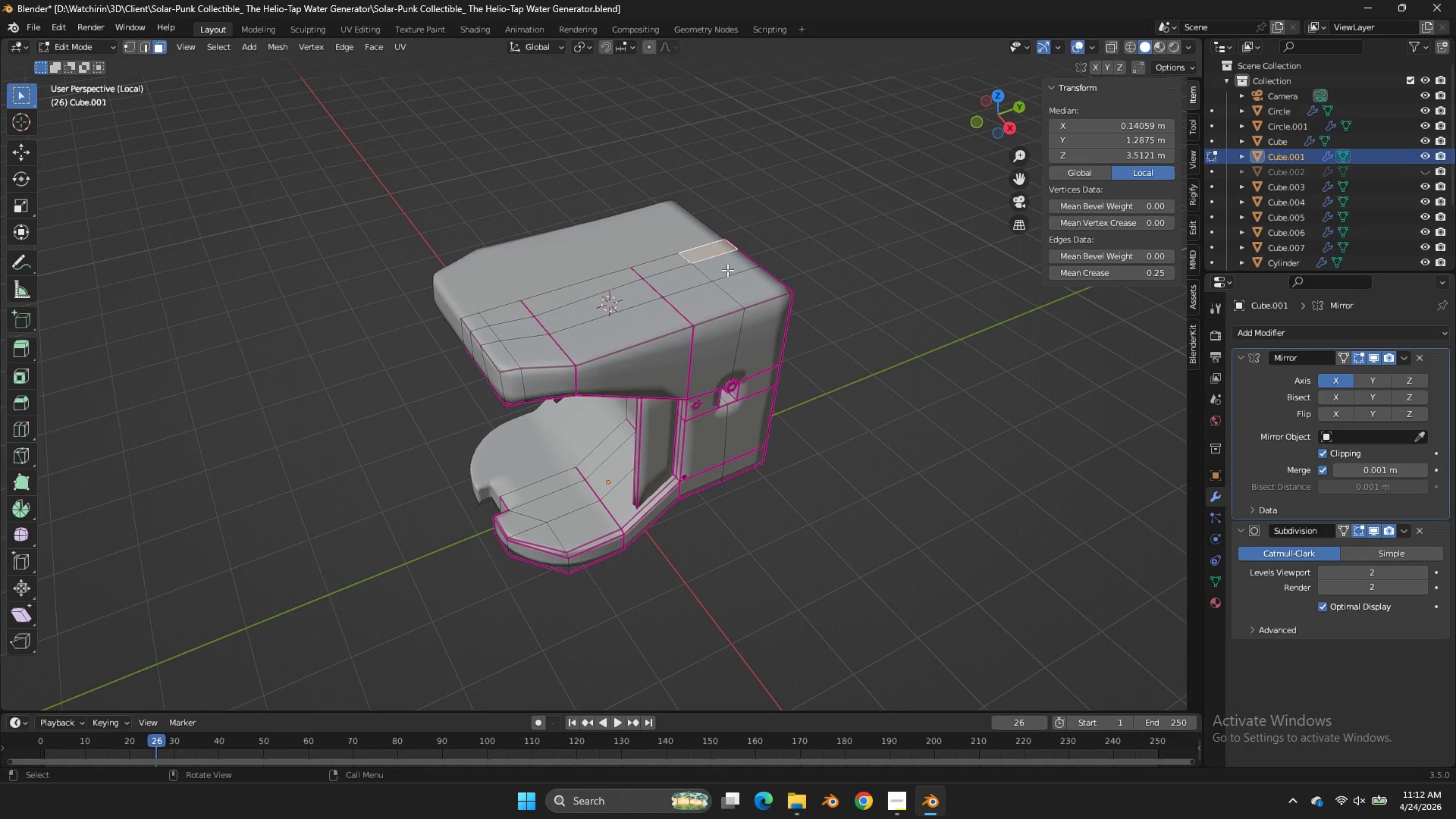 
hold_key(key=ControlLeft, duration=1.53)
left_click([745, 290])
 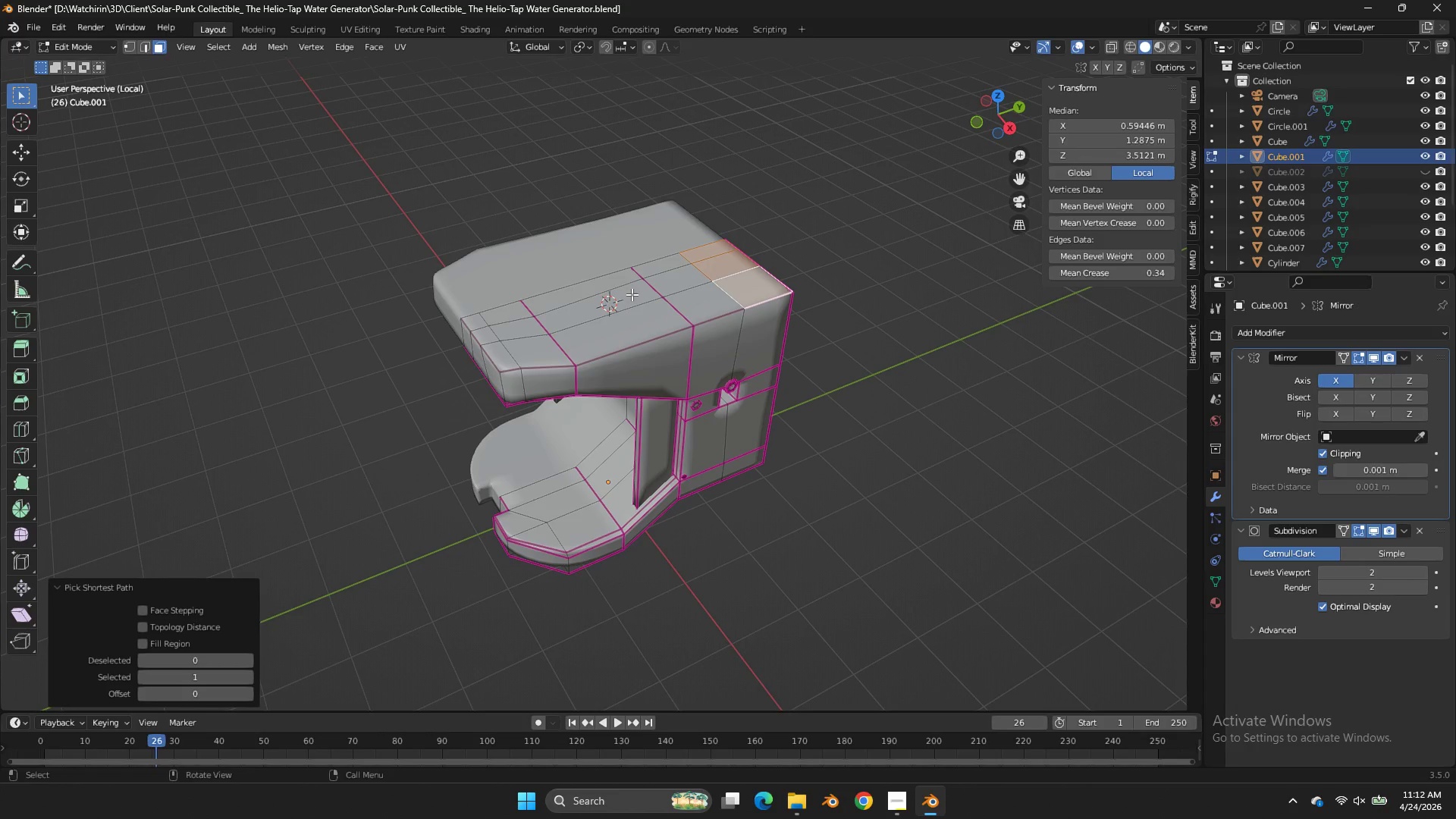 
hold_key(key=ShiftLeft, duration=1.86)
left_click_drag(start_coordinate=[510, 312], to_coordinate=[506, 314])
 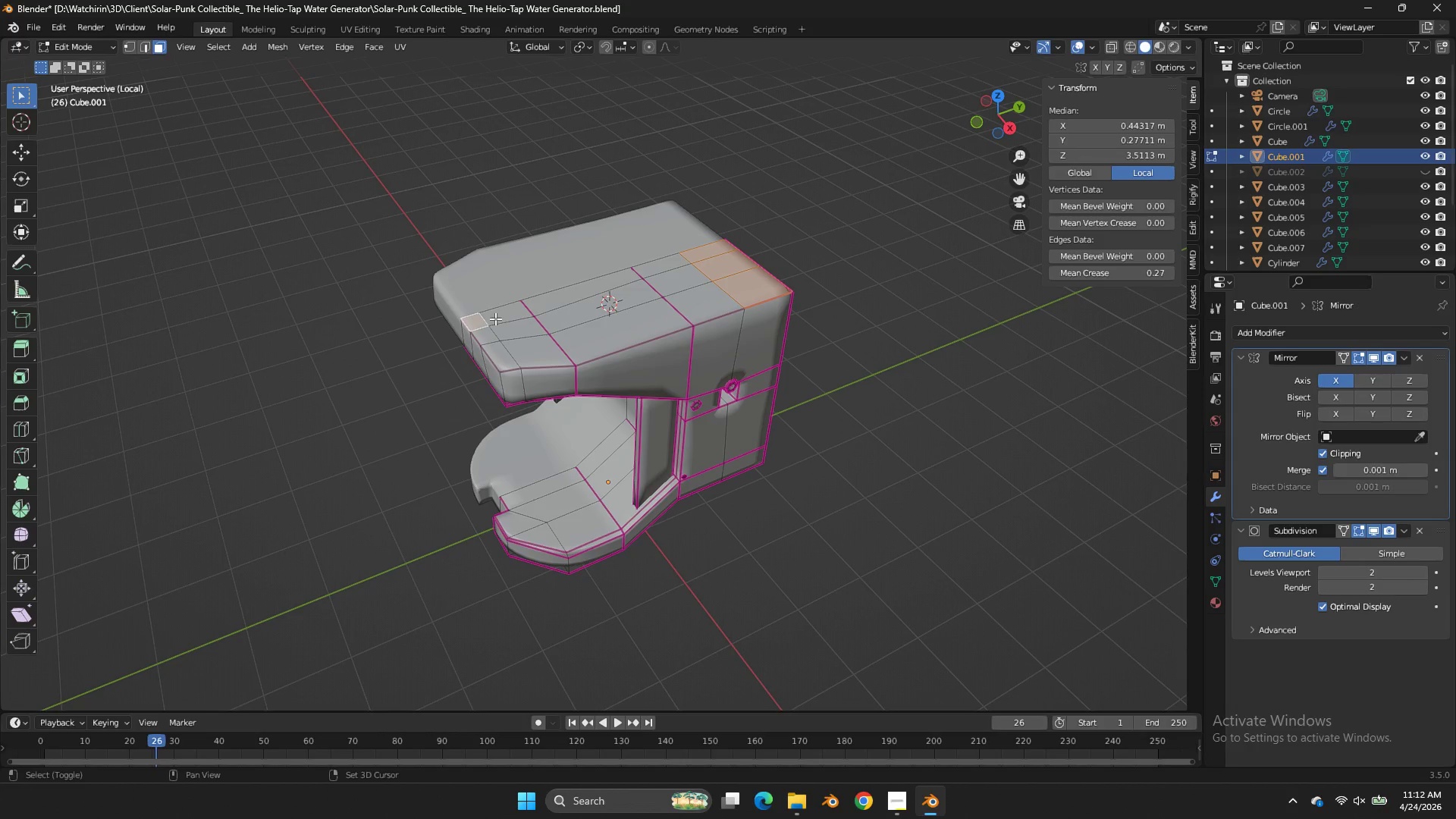 
left_click_drag(start_coordinate=[495, 318], to_coordinate=[504, 318])
 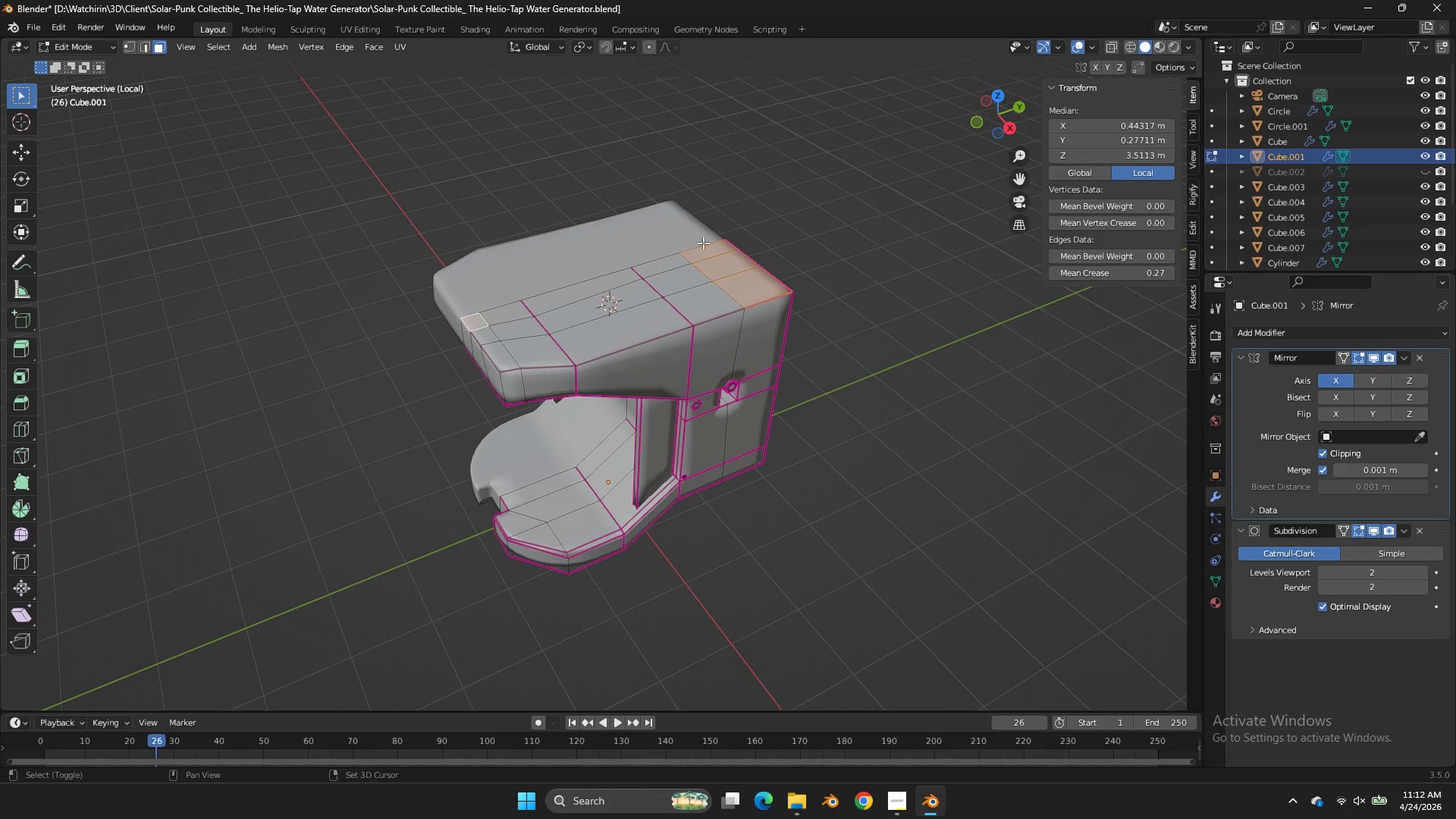 
hold_key(key=ShiftLeft, duration=1.52)
left_click_drag(start_coordinate=[686, 264], to_coordinate=[537, 331])
 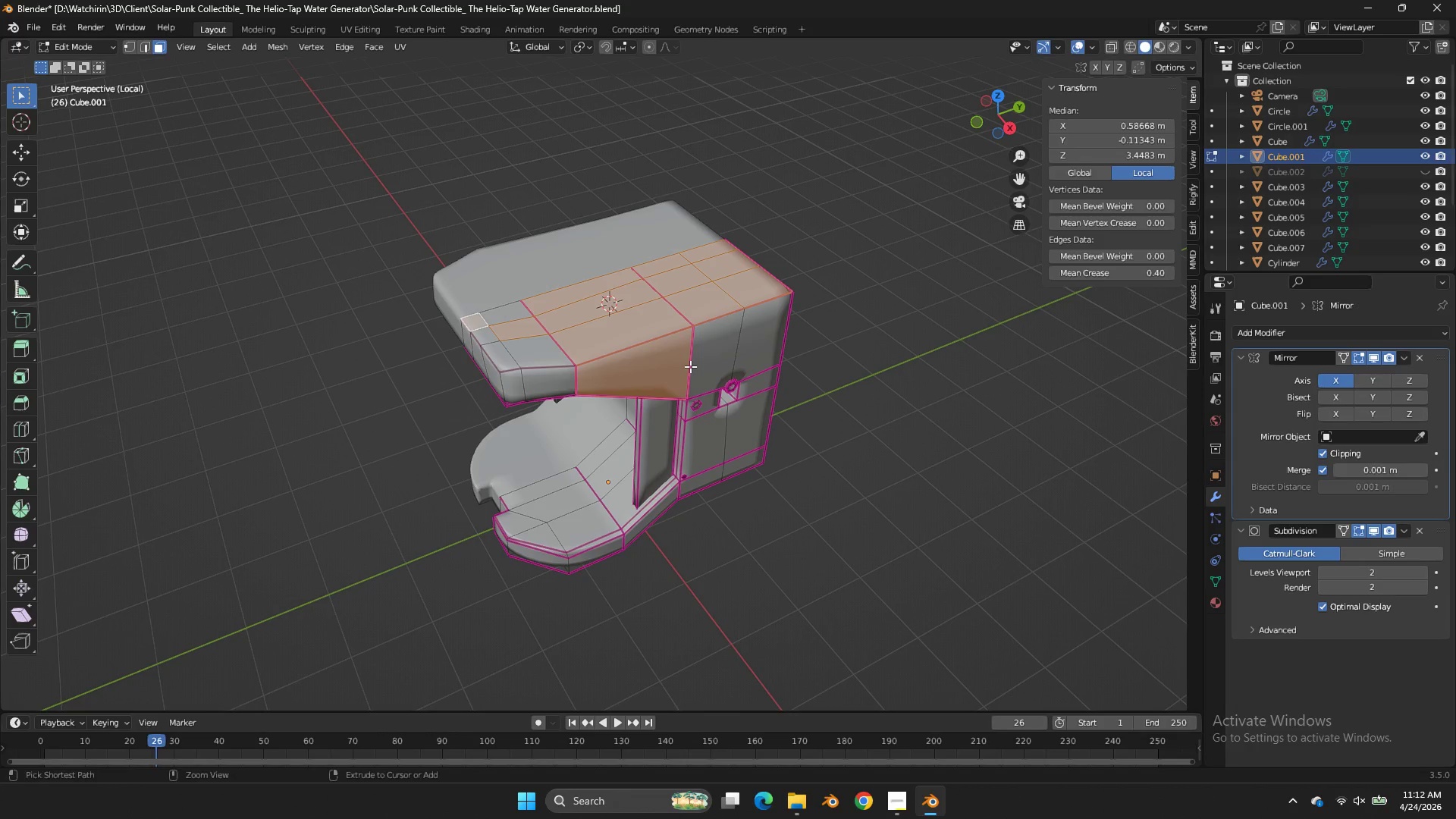 
hold_key(key=ControlLeft, duration=0.56)
left_click_drag(start_coordinate=[692, 373], to_coordinate=[629, 388])
 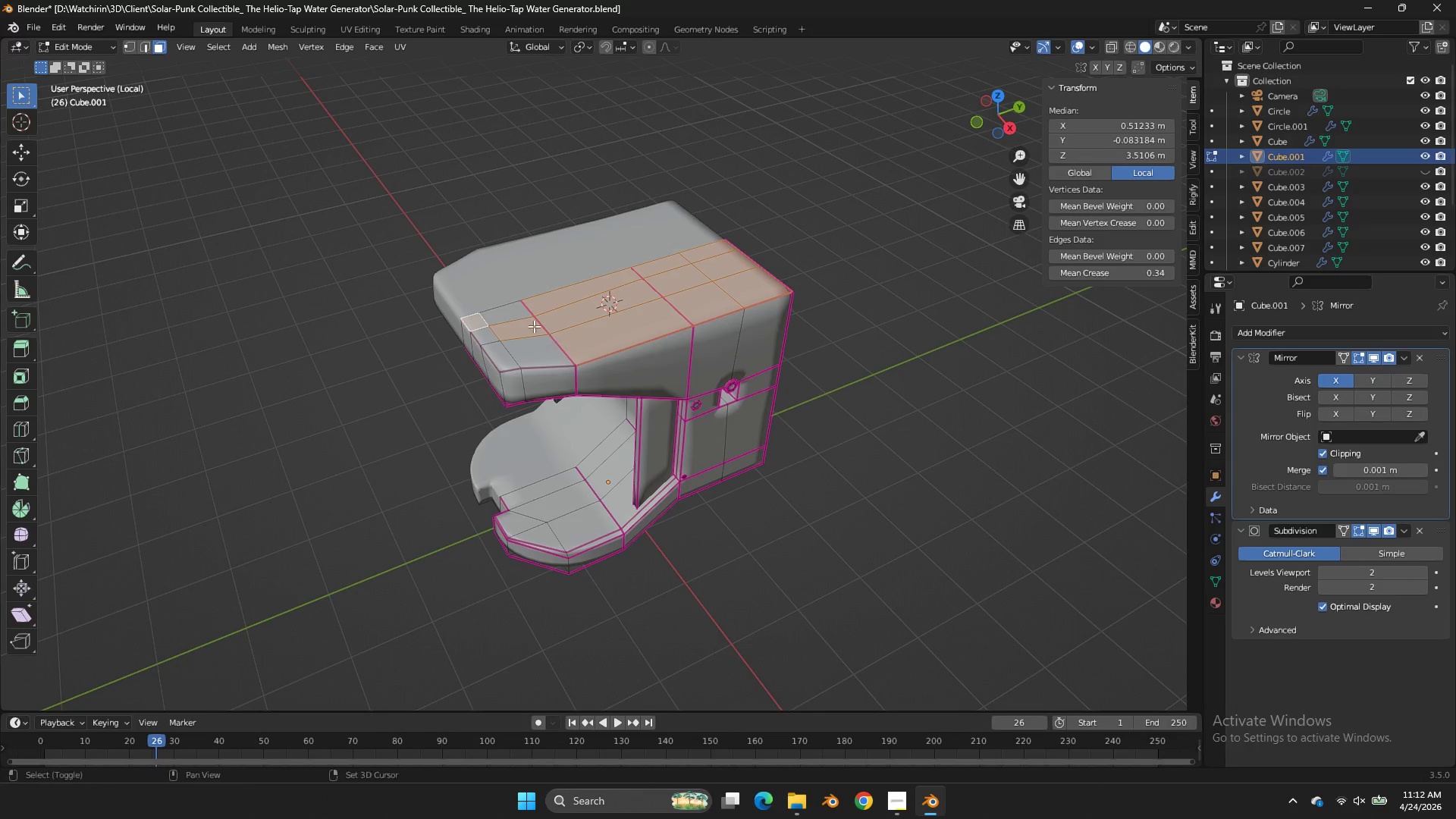 
hold_key(key=ShiftLeft, duration=3.2)
double_click([525, 341])
 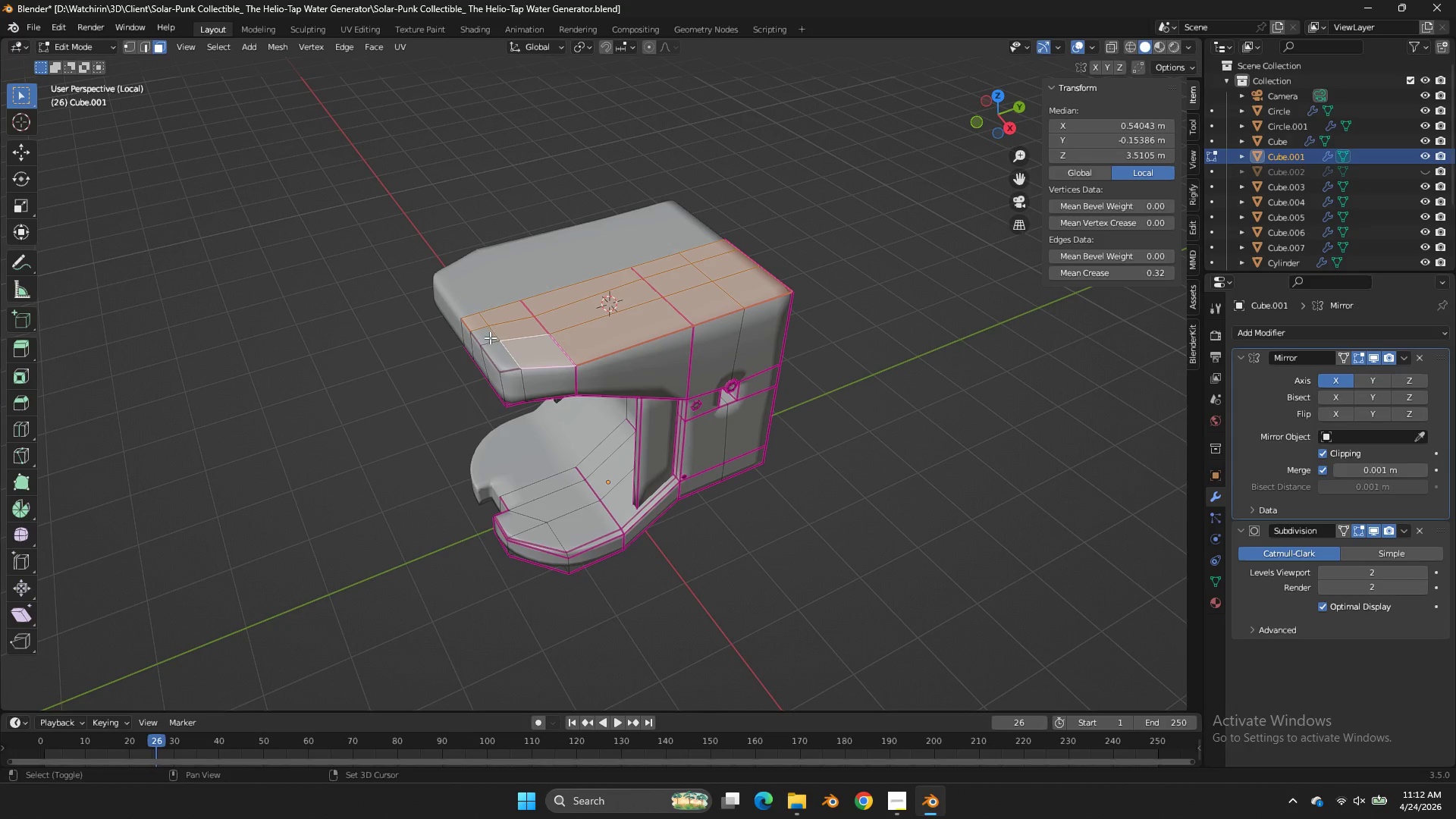 
left_click_drag(start_coordinate=[488, 337], to_coordinate=[497, 349])
 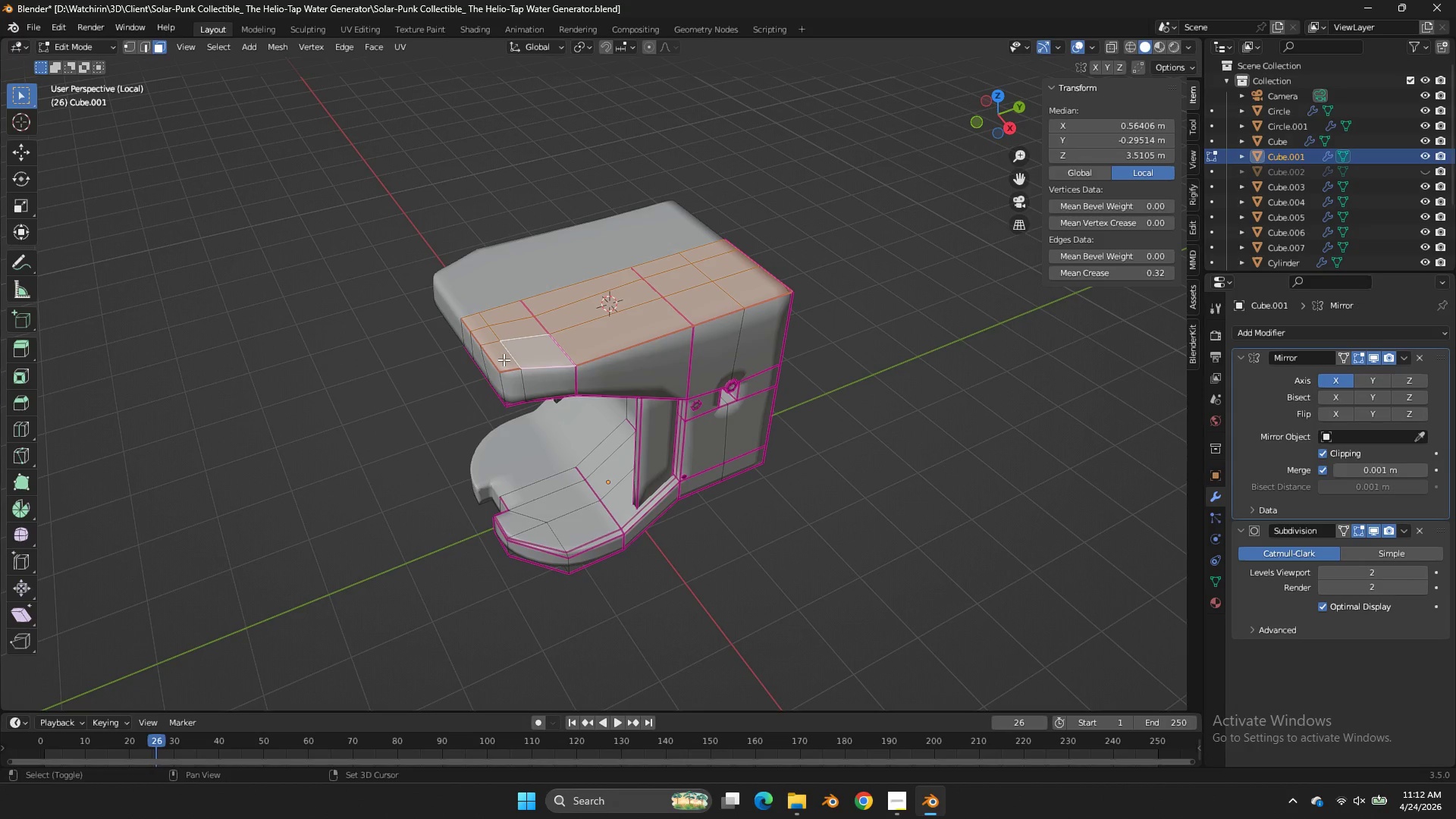 
double_click([504, 359])
 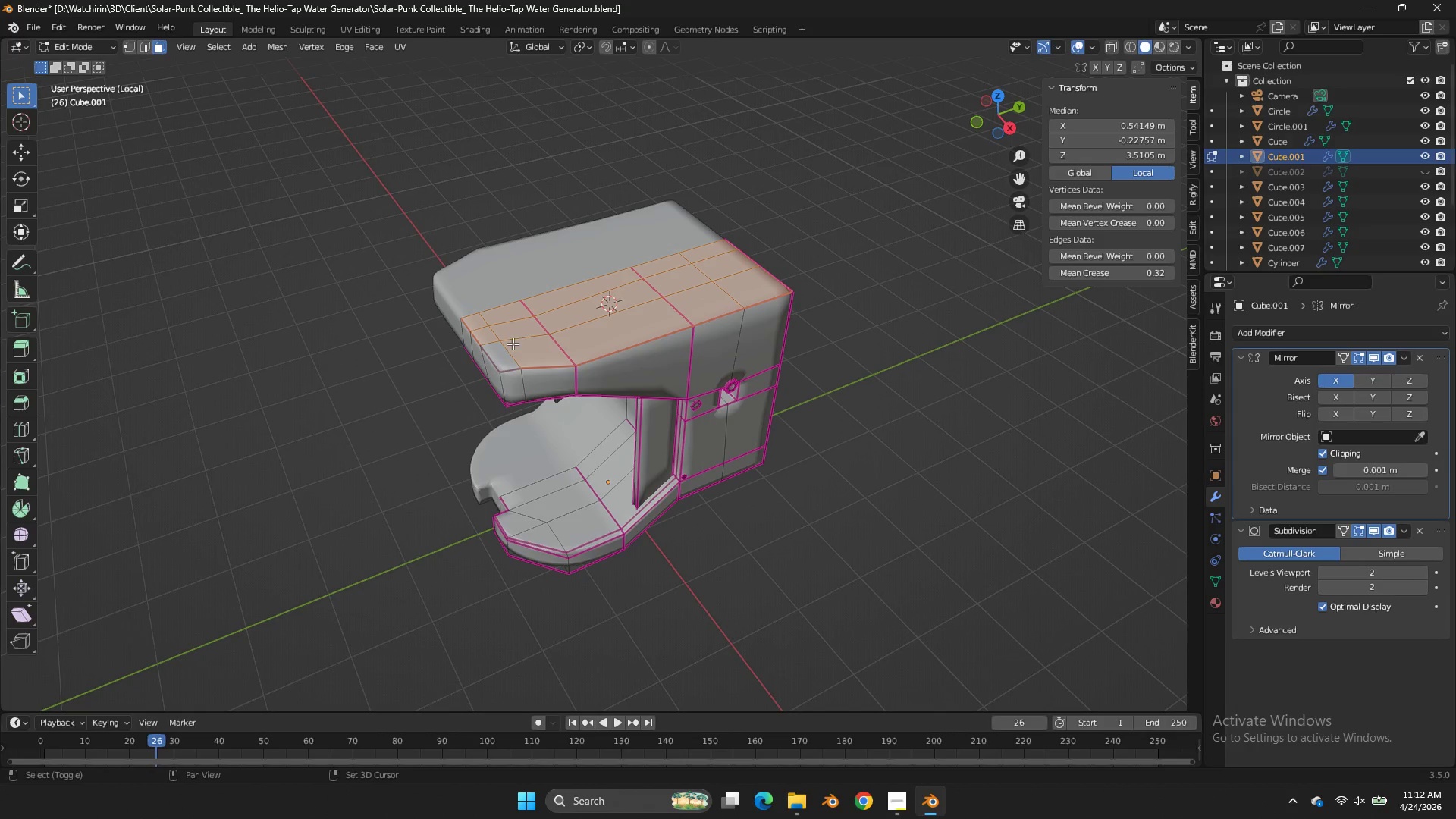 
left_click([500, 348])
 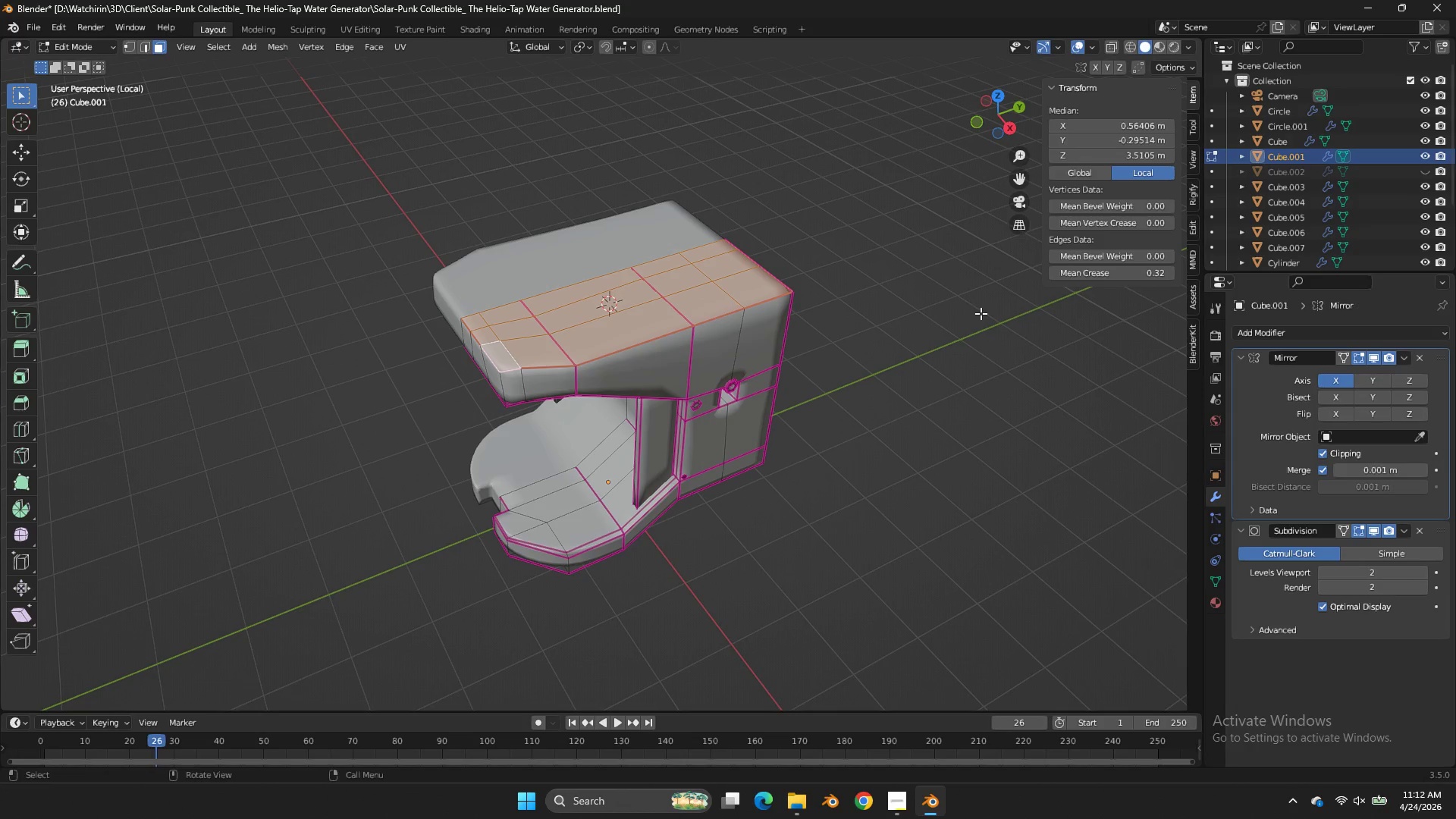 
key(I)
 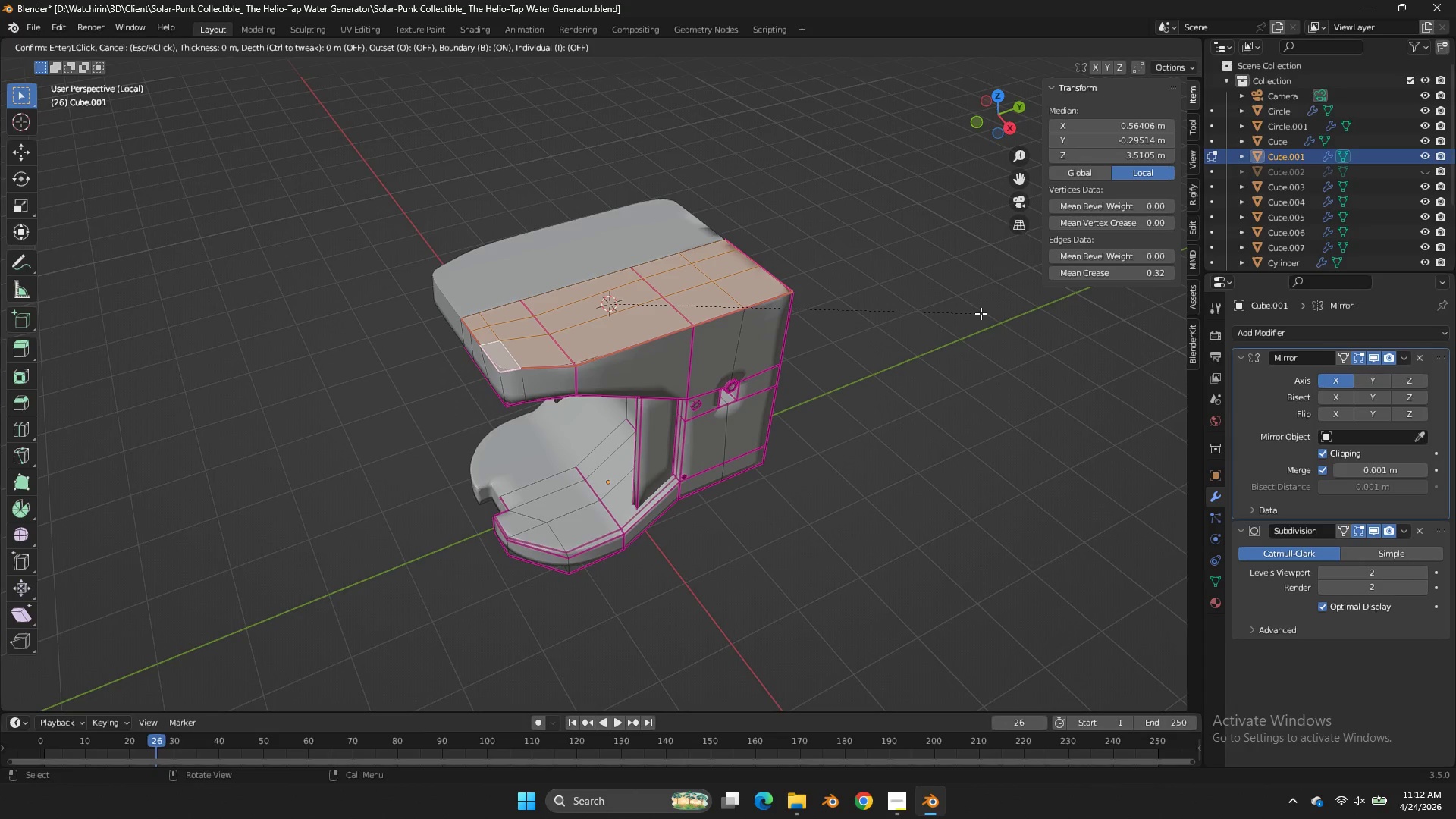 
key(Shift+ShiftLeft)
 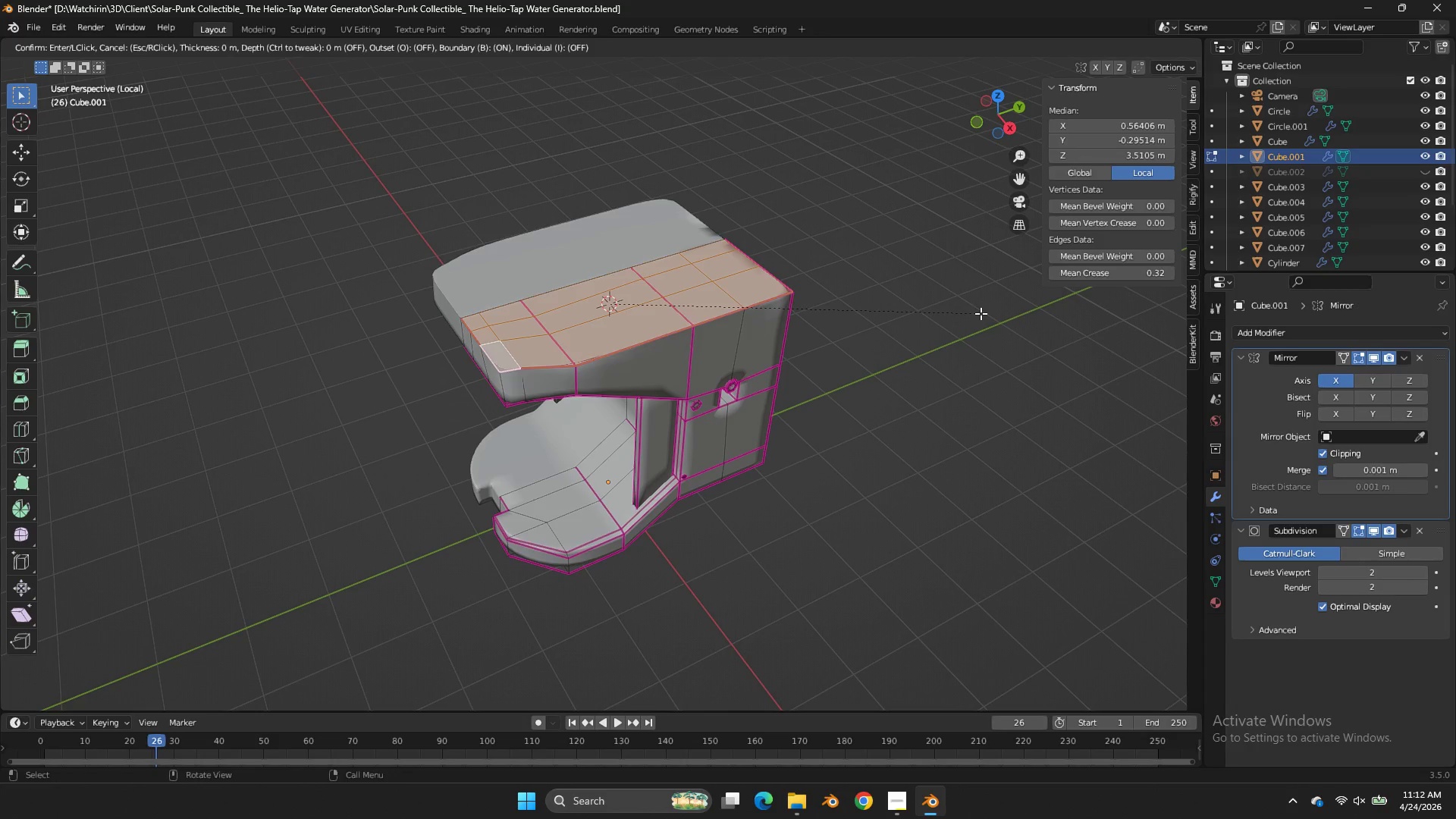 
right_click([981, 313])
 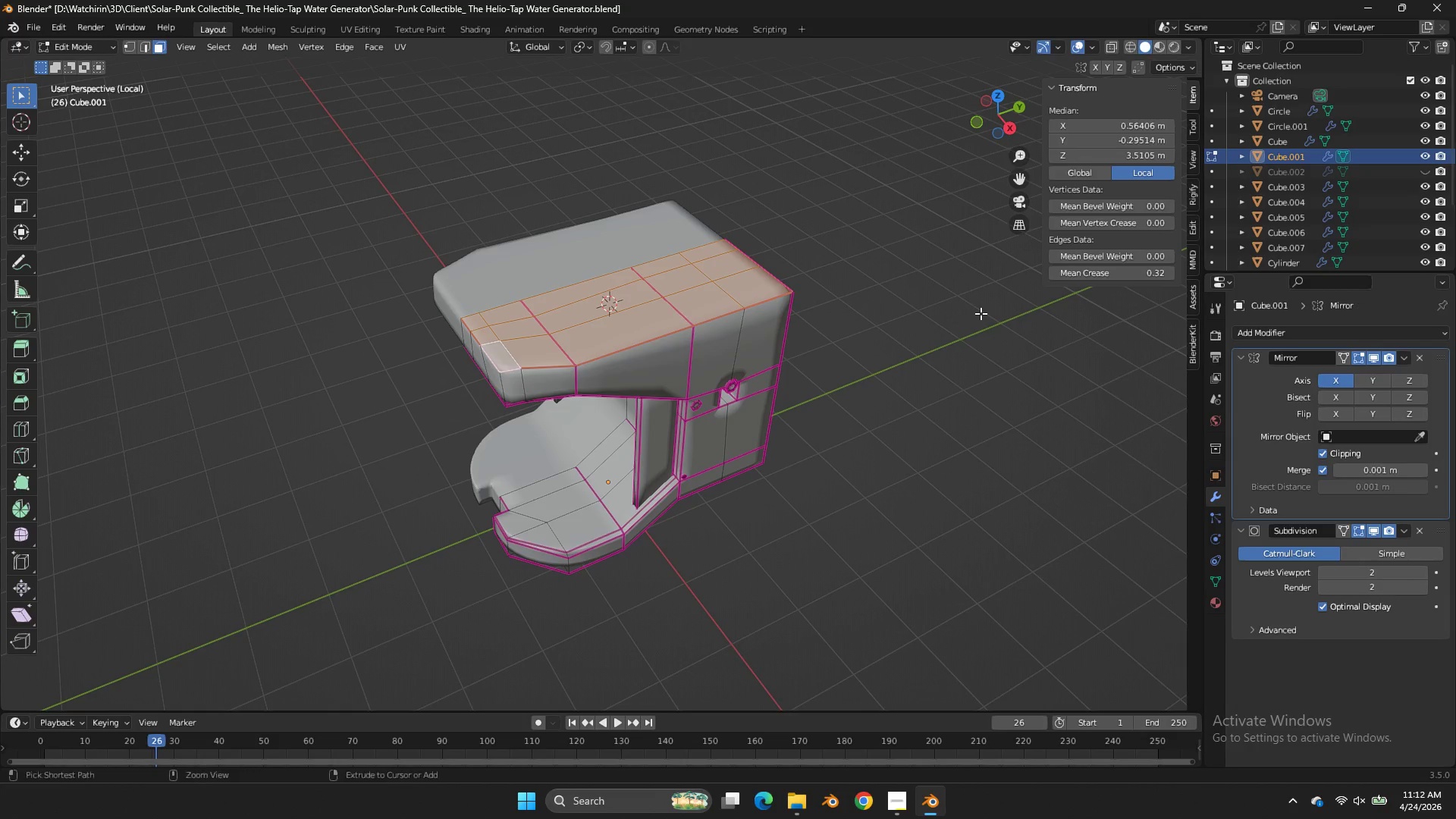 
key(Control+ControlLeft)
 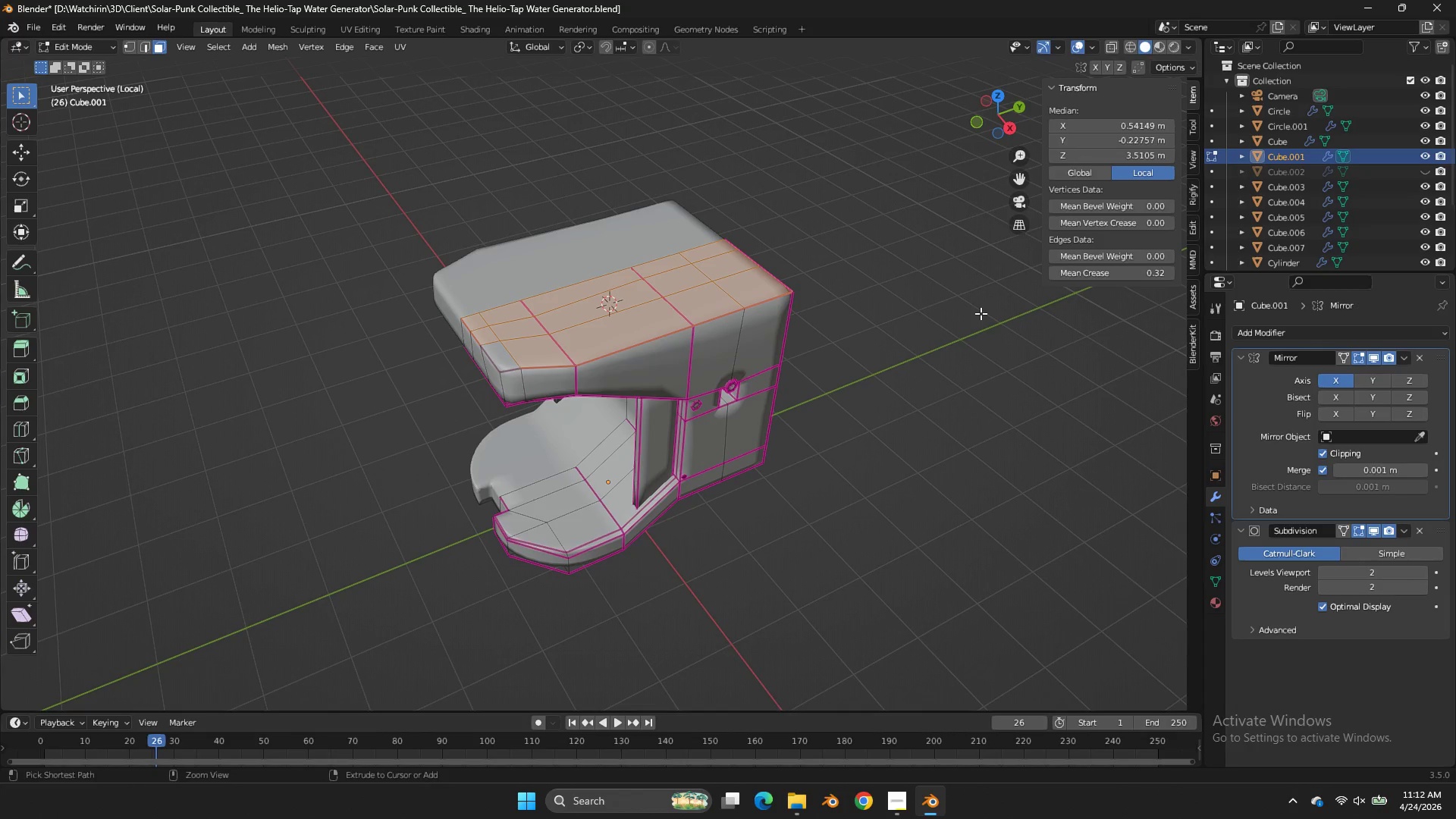 
key(Control+Z)
 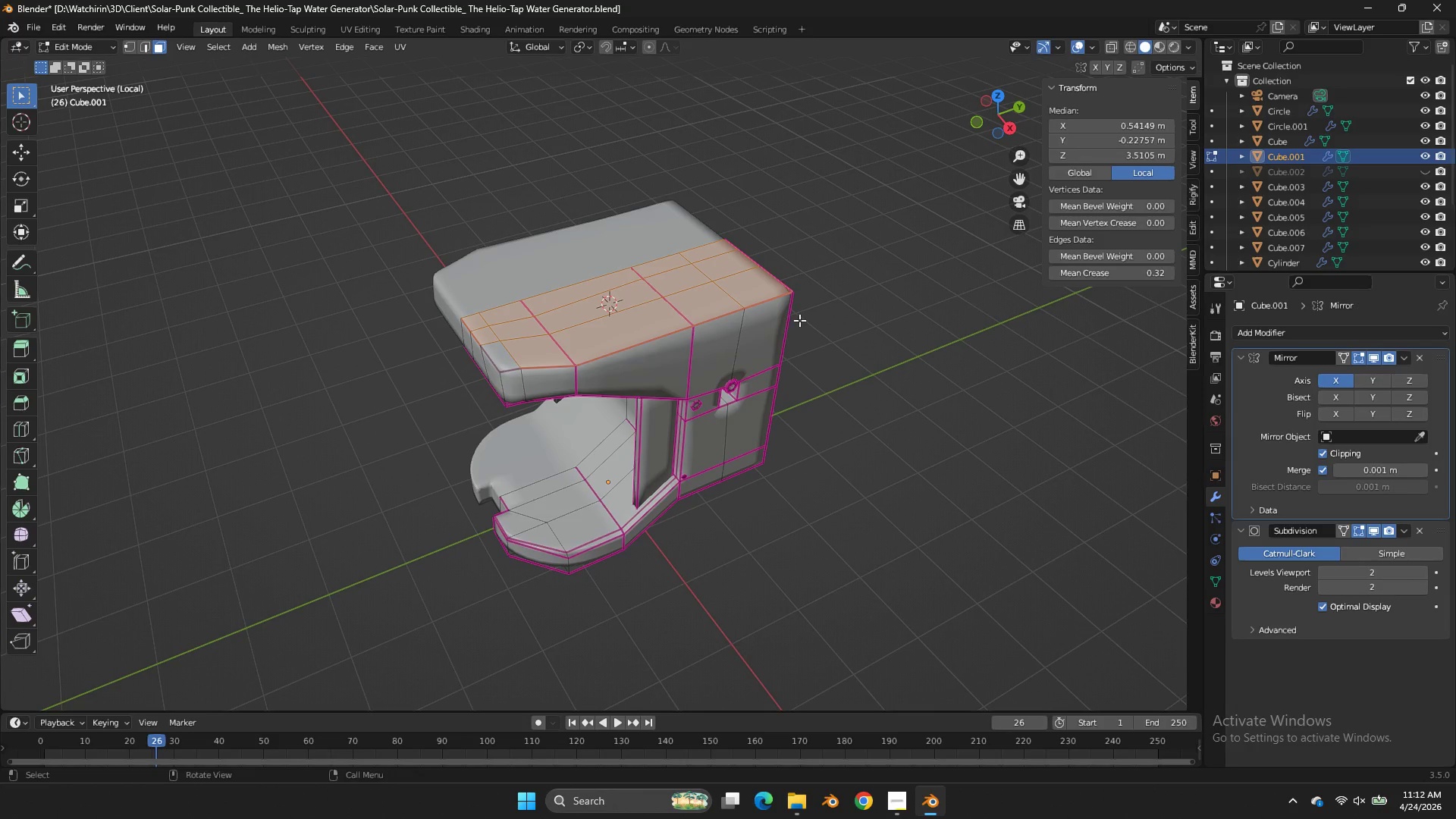 
hold_key(key=ShiftLeft, duration=0.78)
 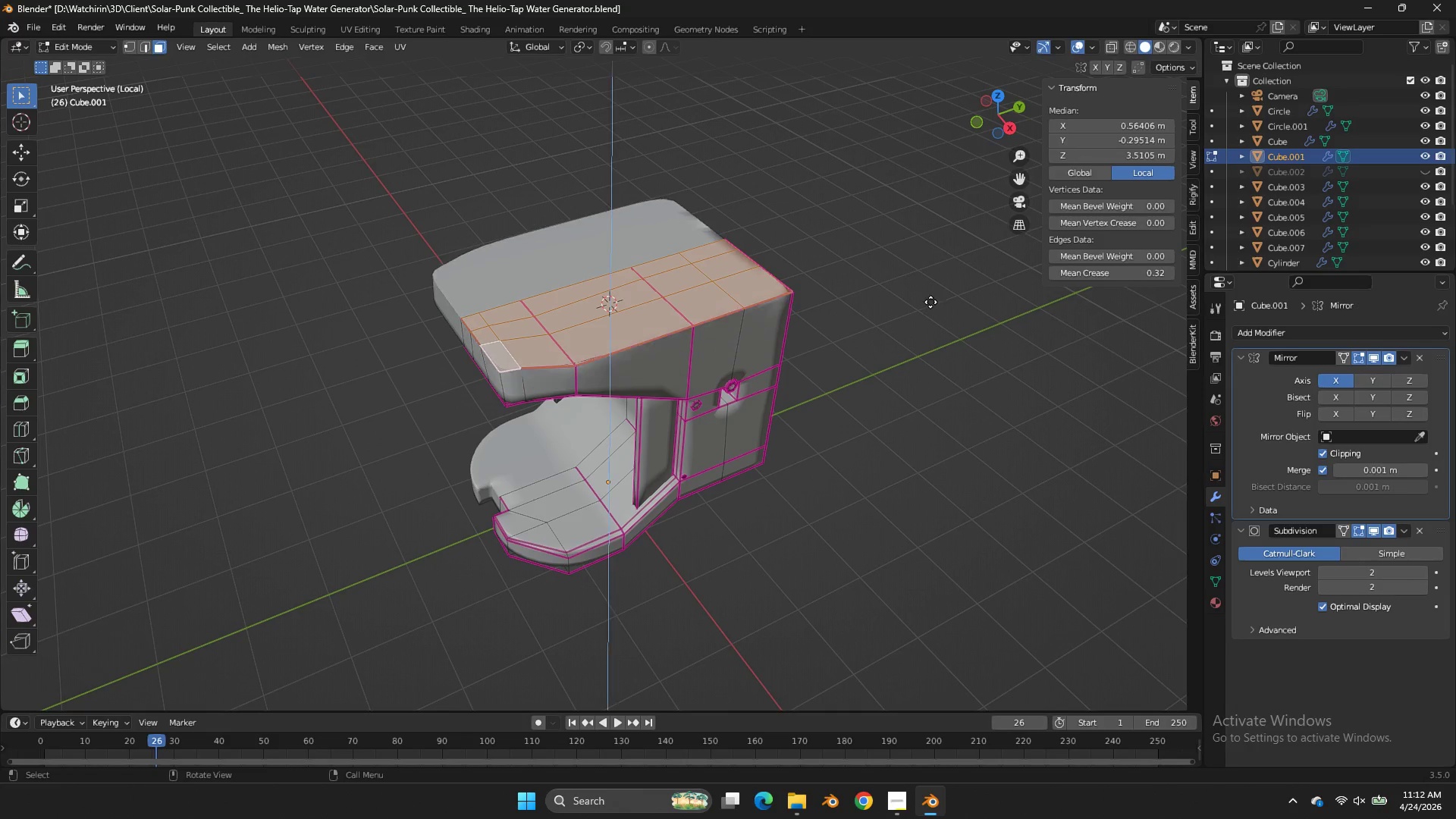 
type(ee)
 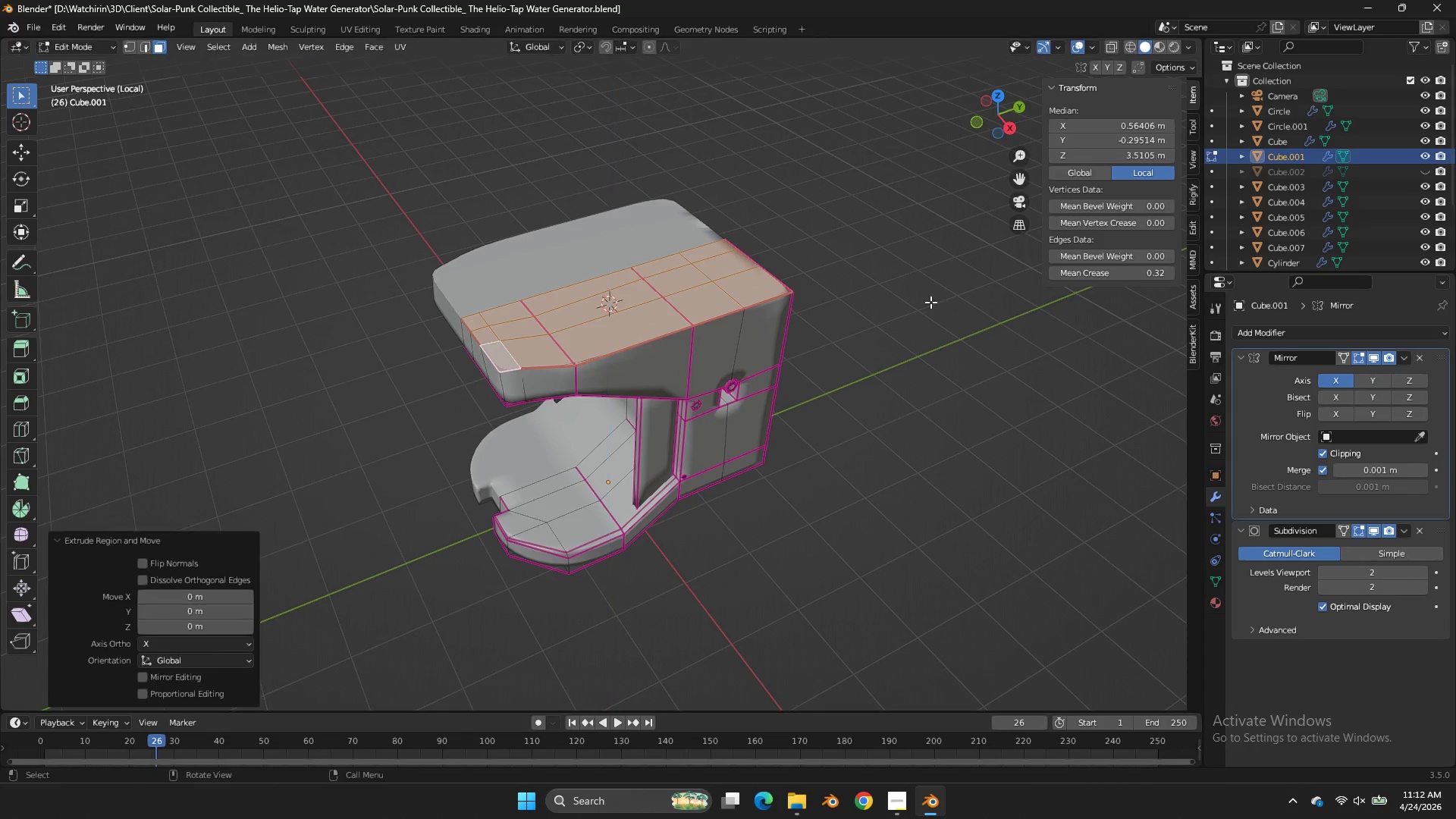 
right_click([930, 302])
 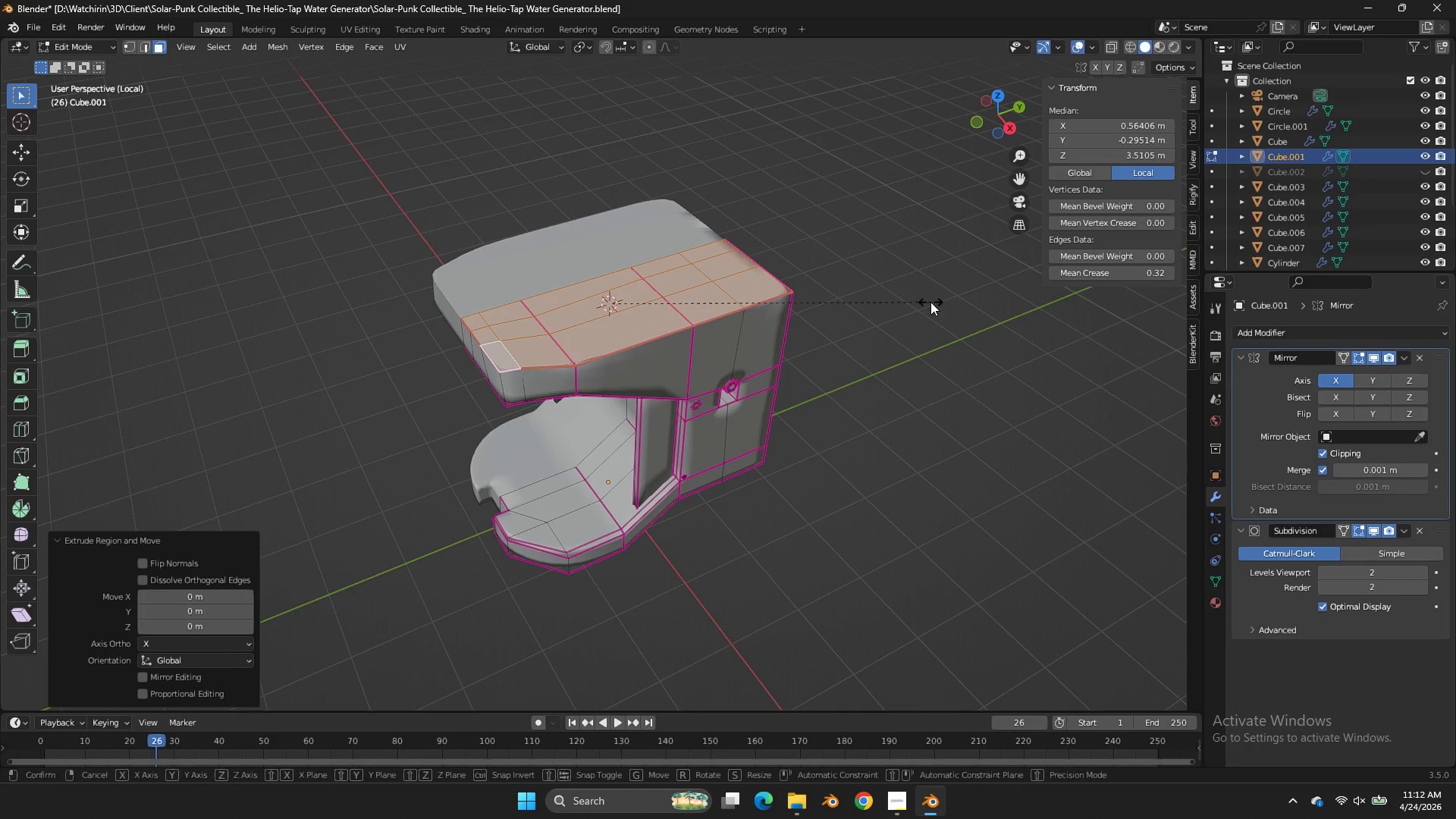 
key(S)
 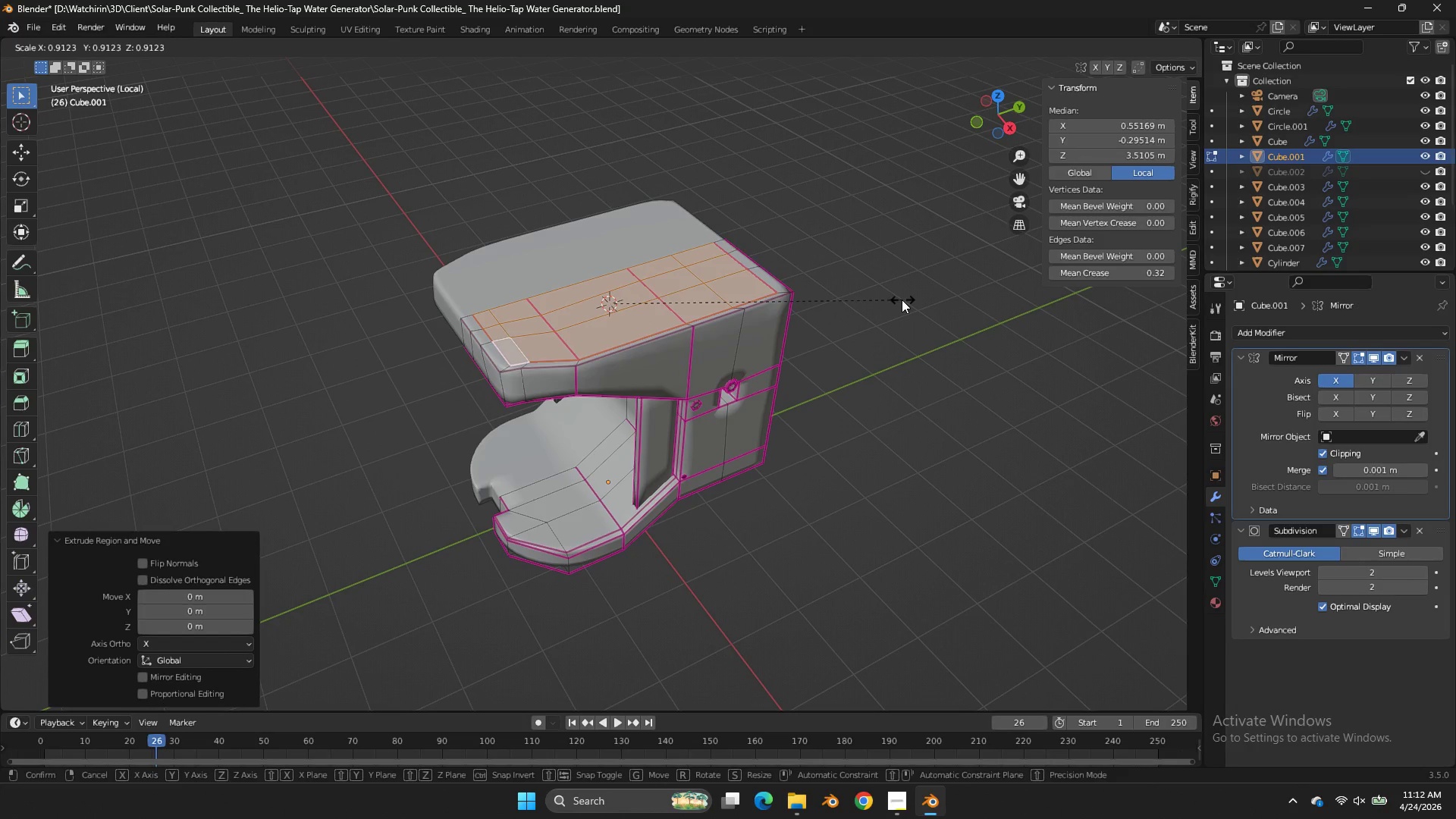 
left_click_drag(start_coordinate=[900, 300], to_coordinate=[915, 272])
 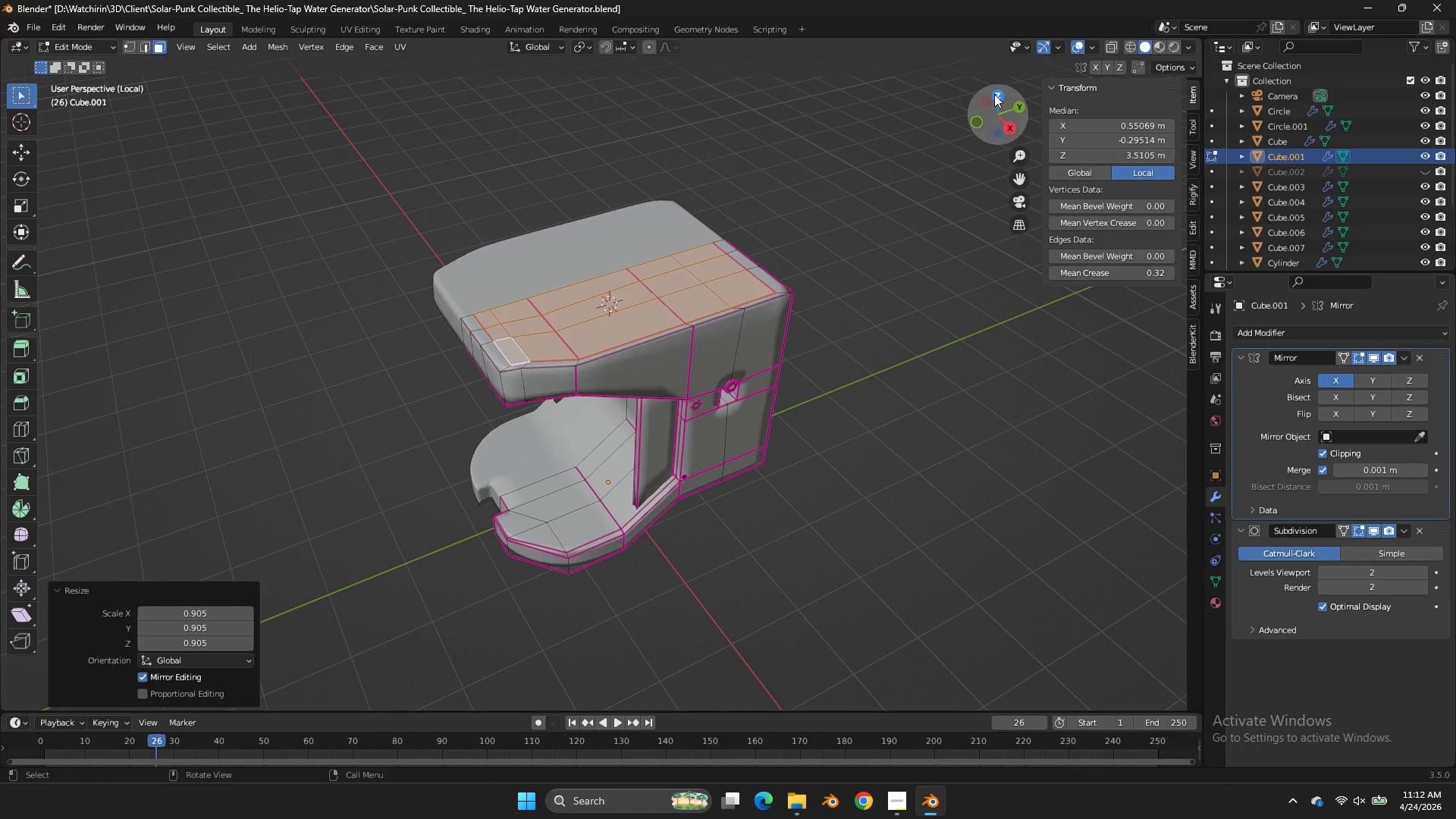 
left_click([995, 94])
 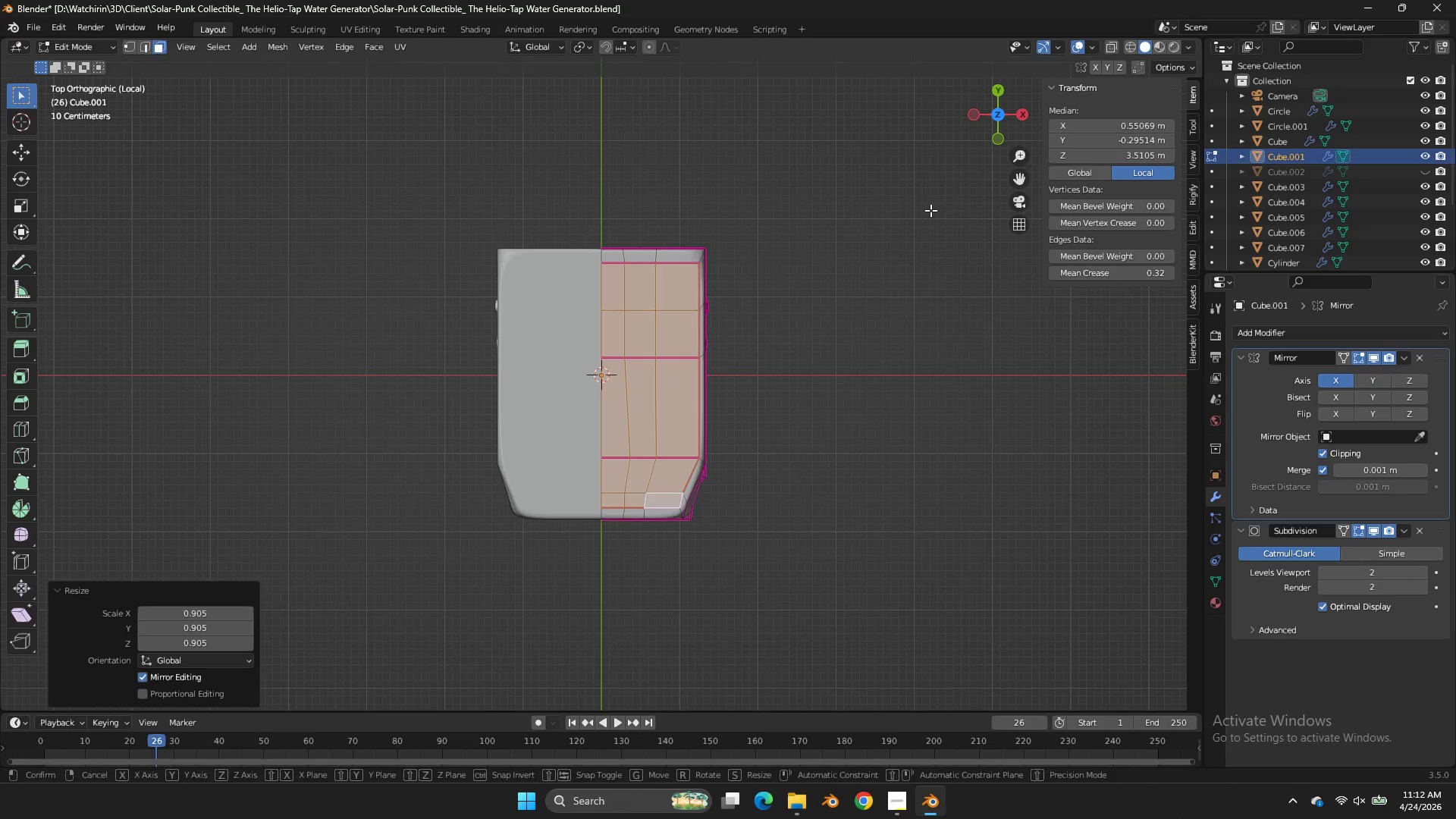 
type(gx)
 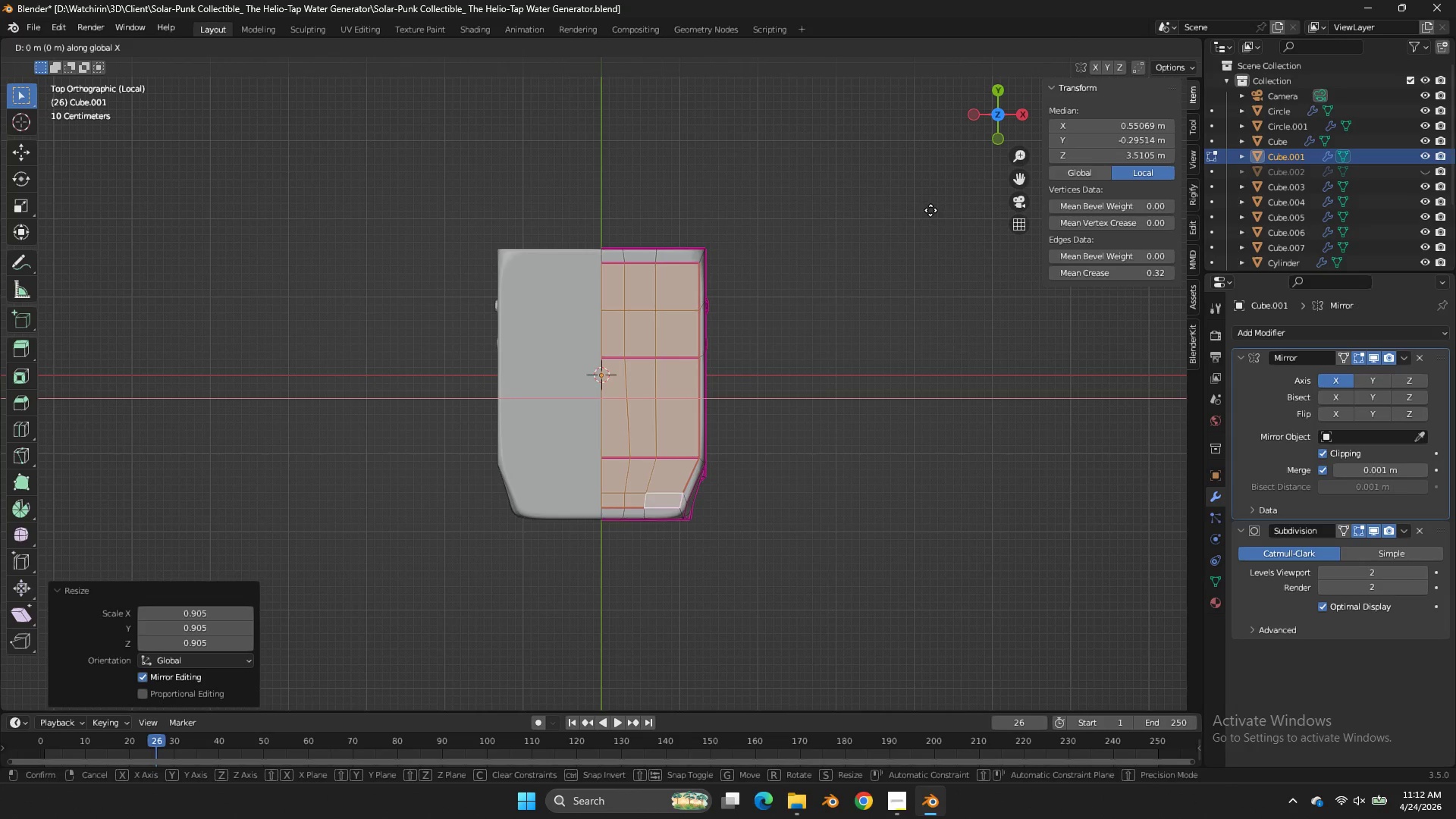 
hold_key(key=ShiftLeft, duration=0.78)
left_click([891, 210])
 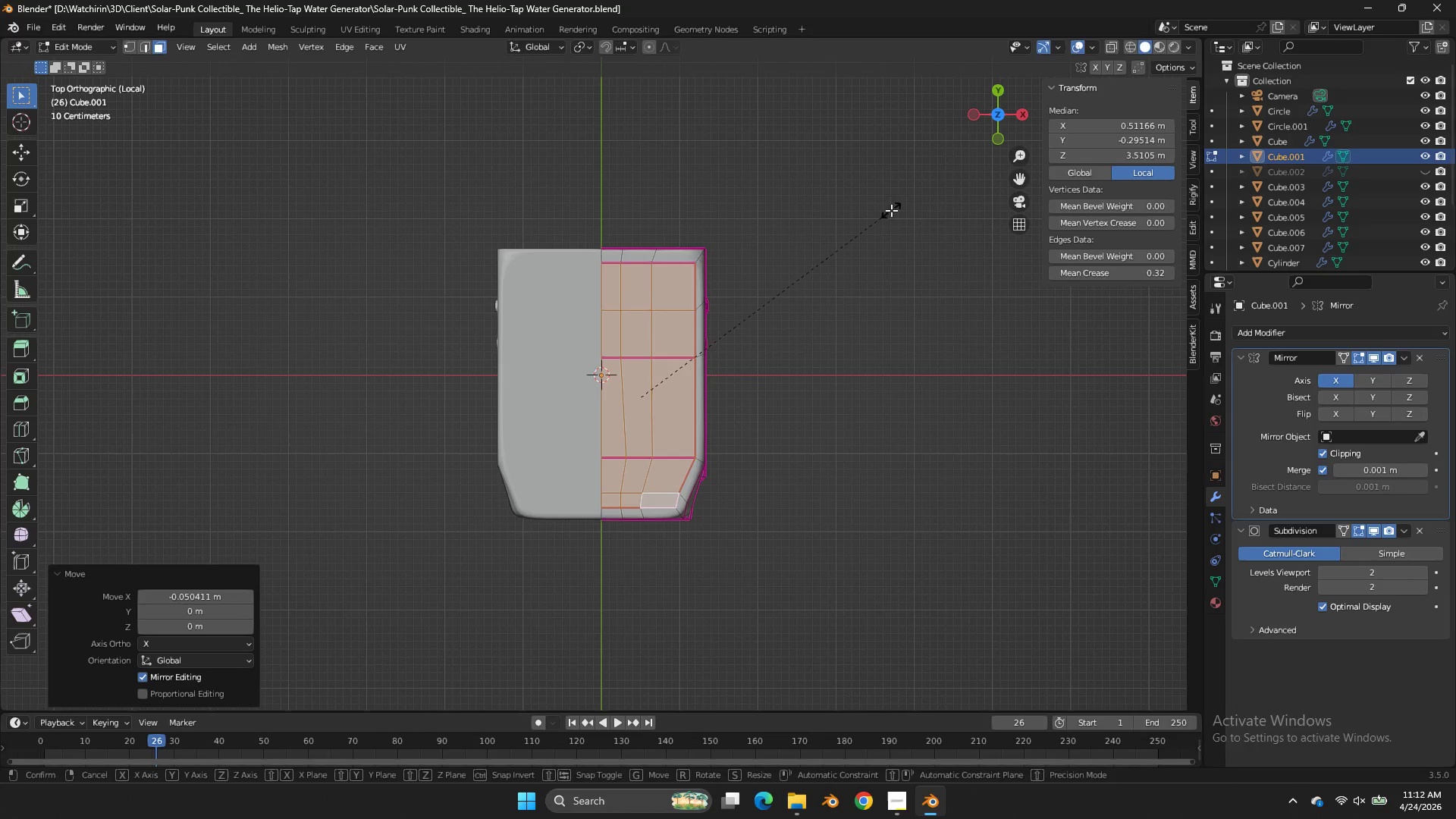 
type(sy)
 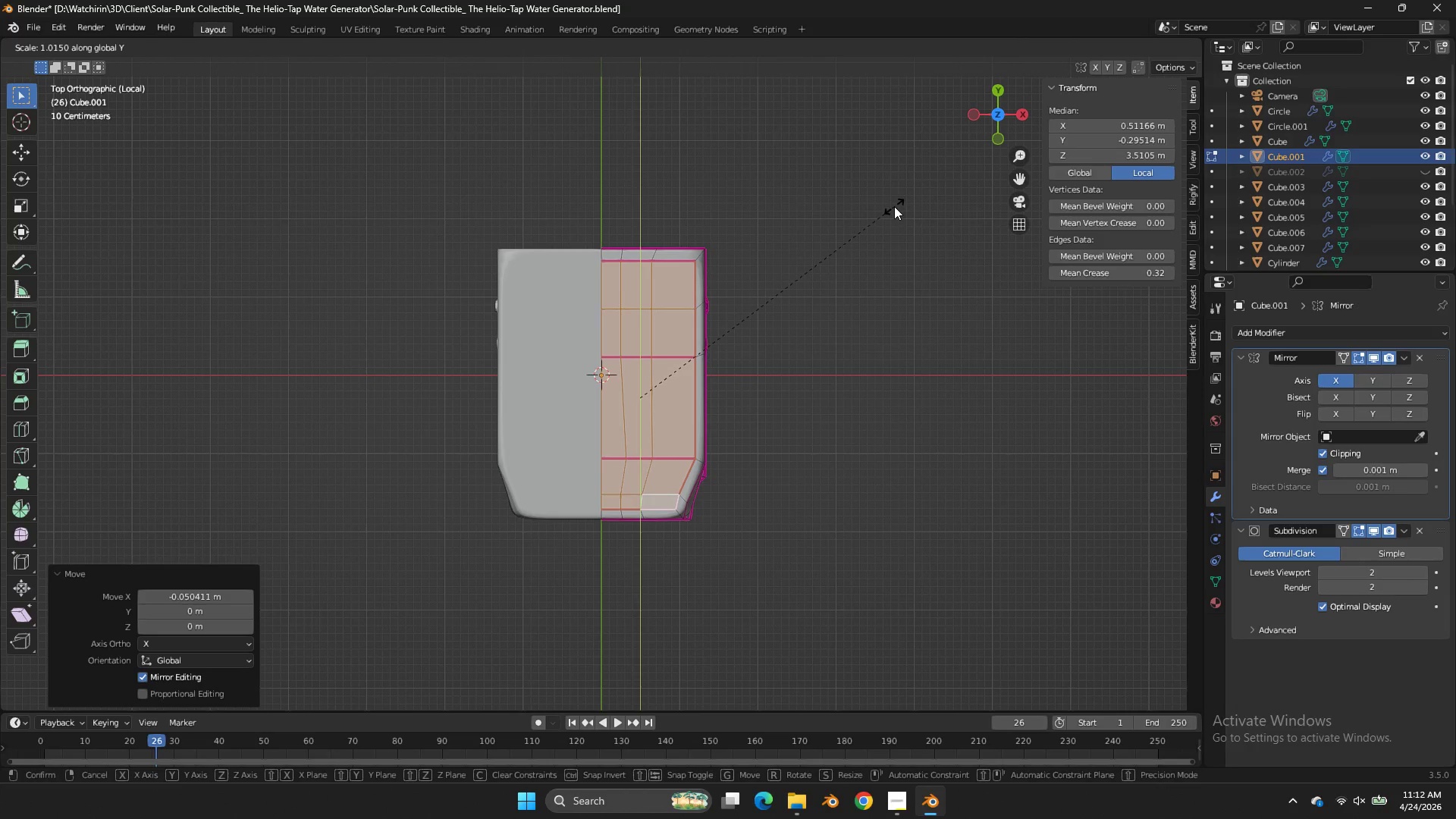 
left_click([894, 206])
 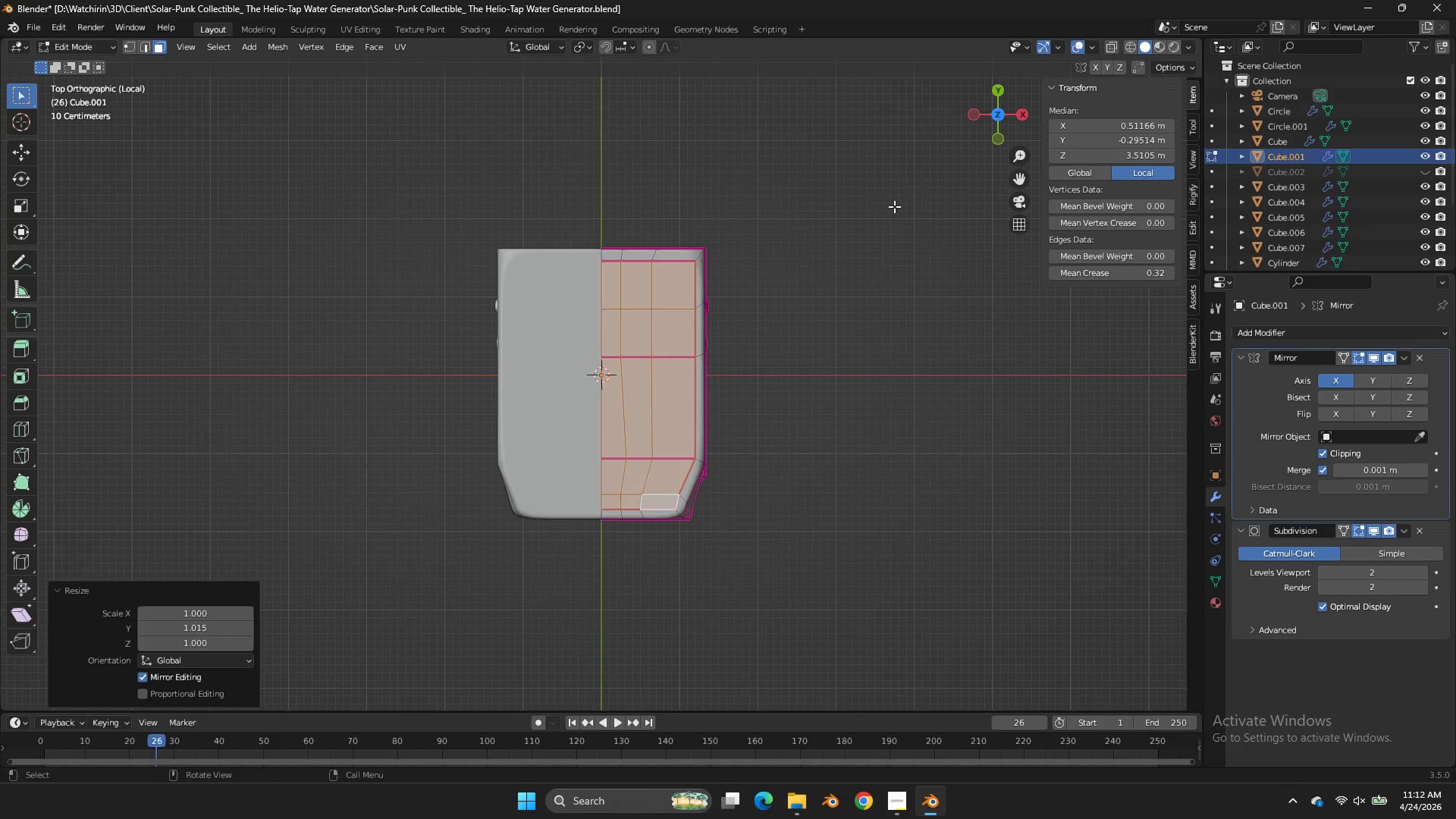 
wait(9.51)
 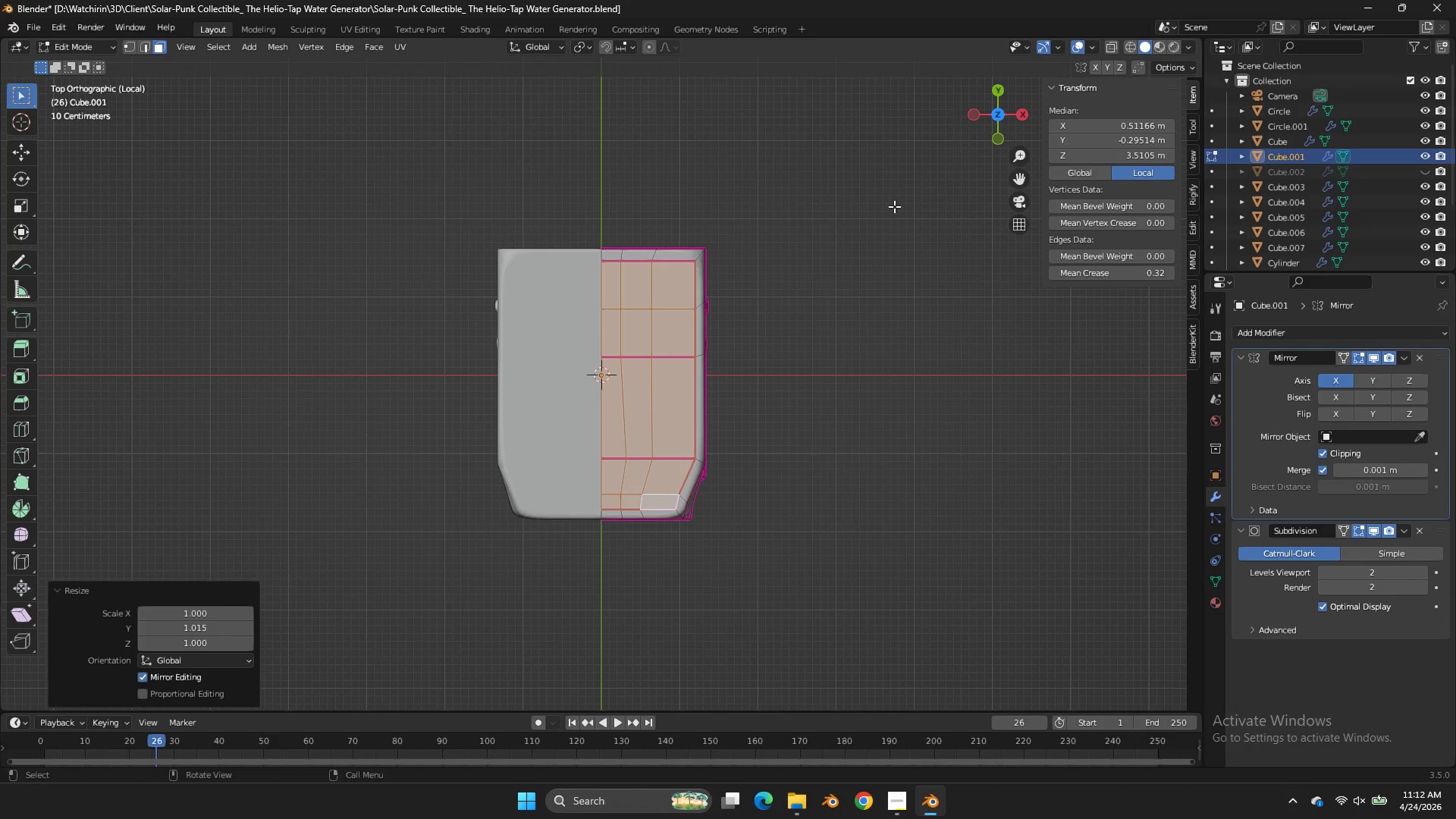 
left_click([1021, 119])
 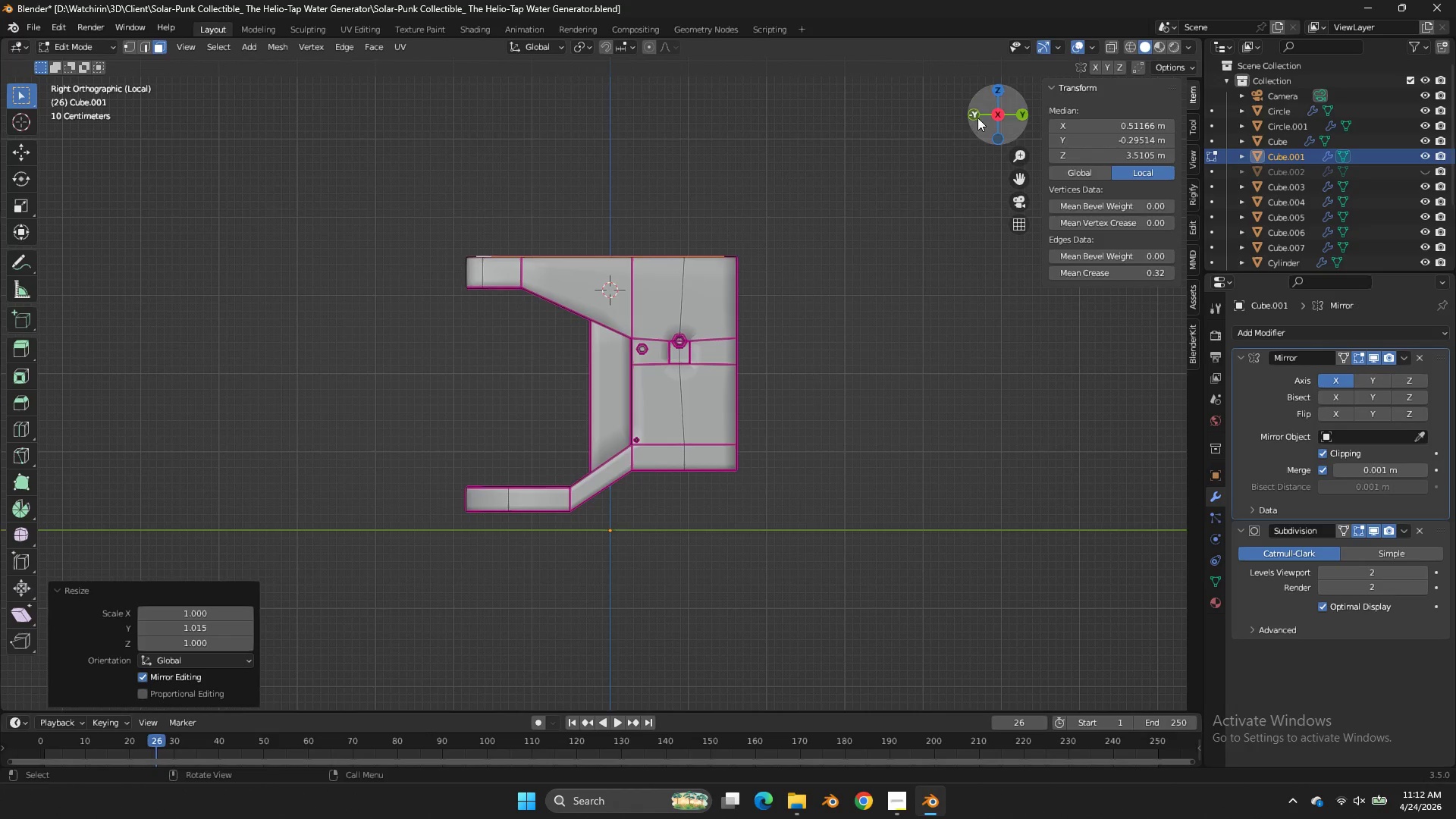 
left_click_drag(start_coordinate=[980, 125], to_coordinate=[965, 174])
 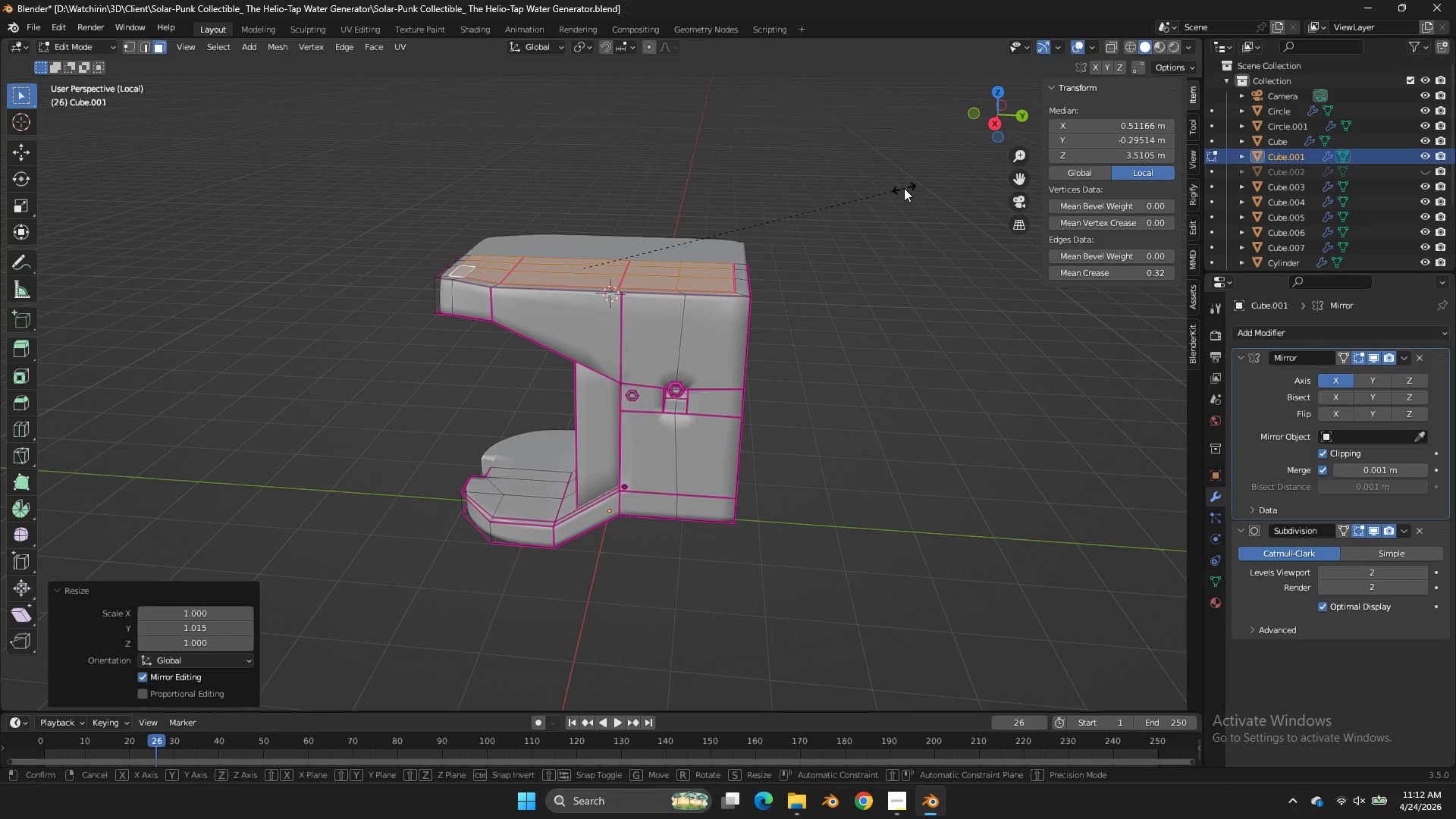 
type(sy)
 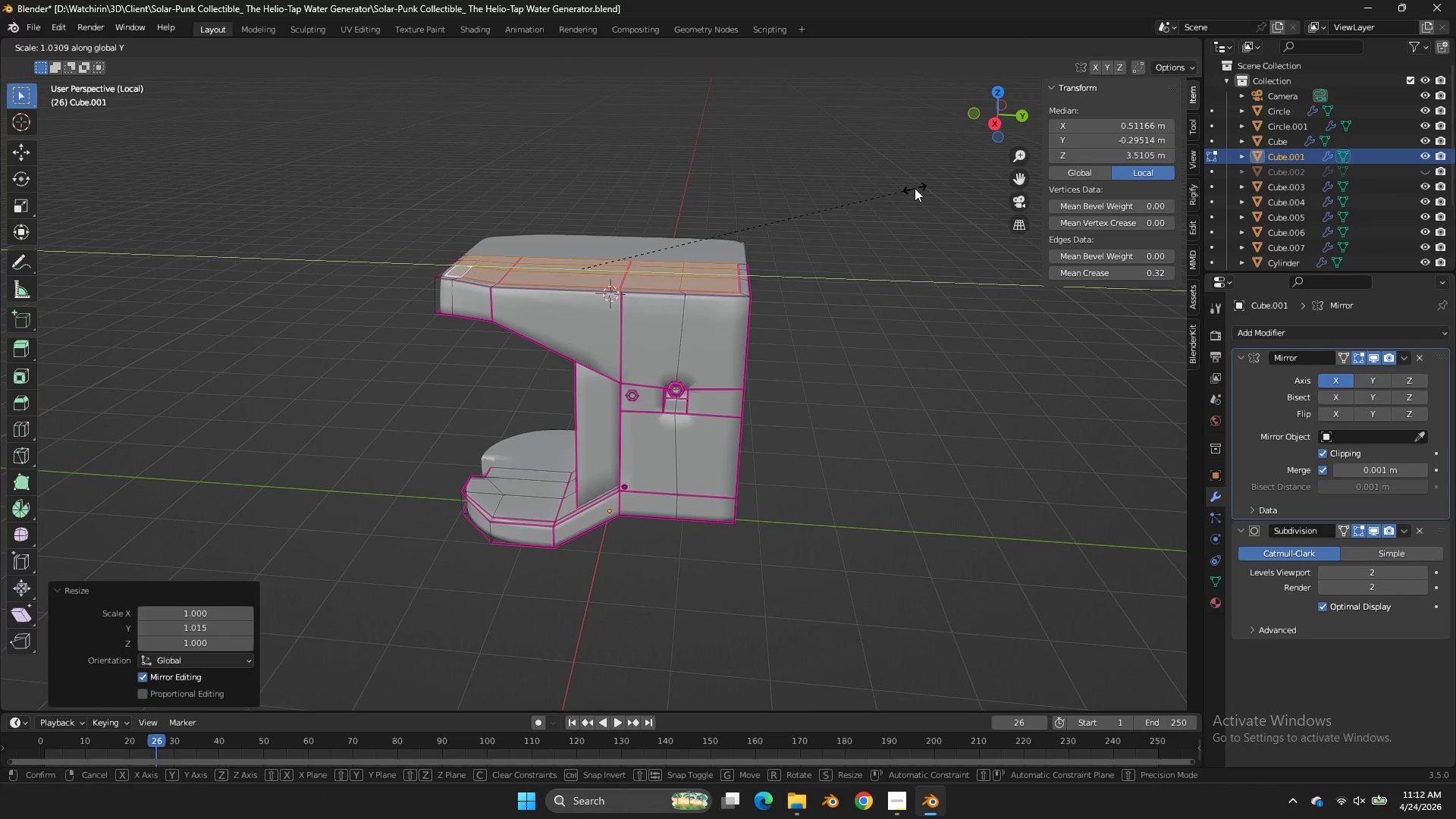 
left_click([915, 188])
 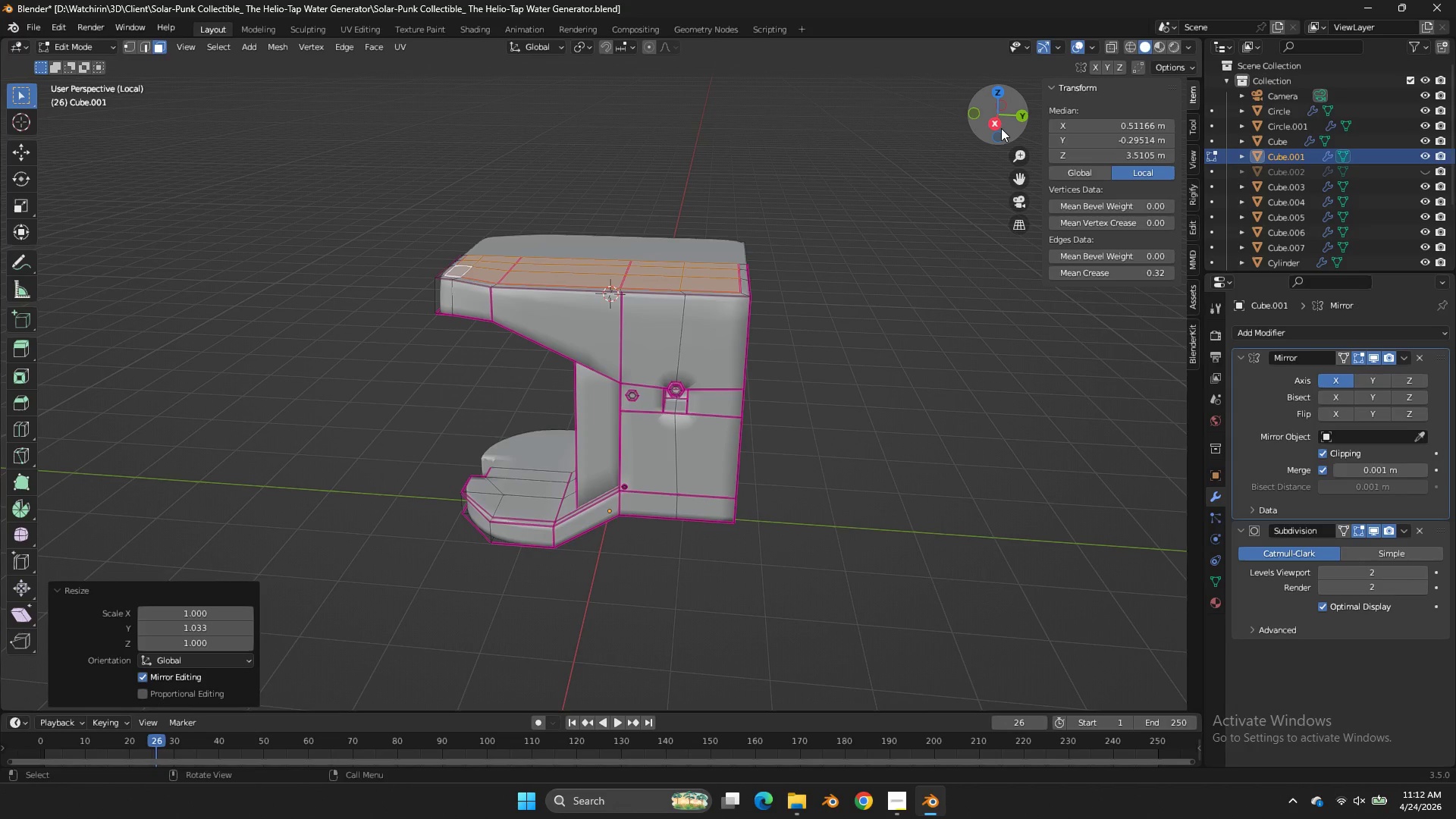 
left_click([1001, 128])
 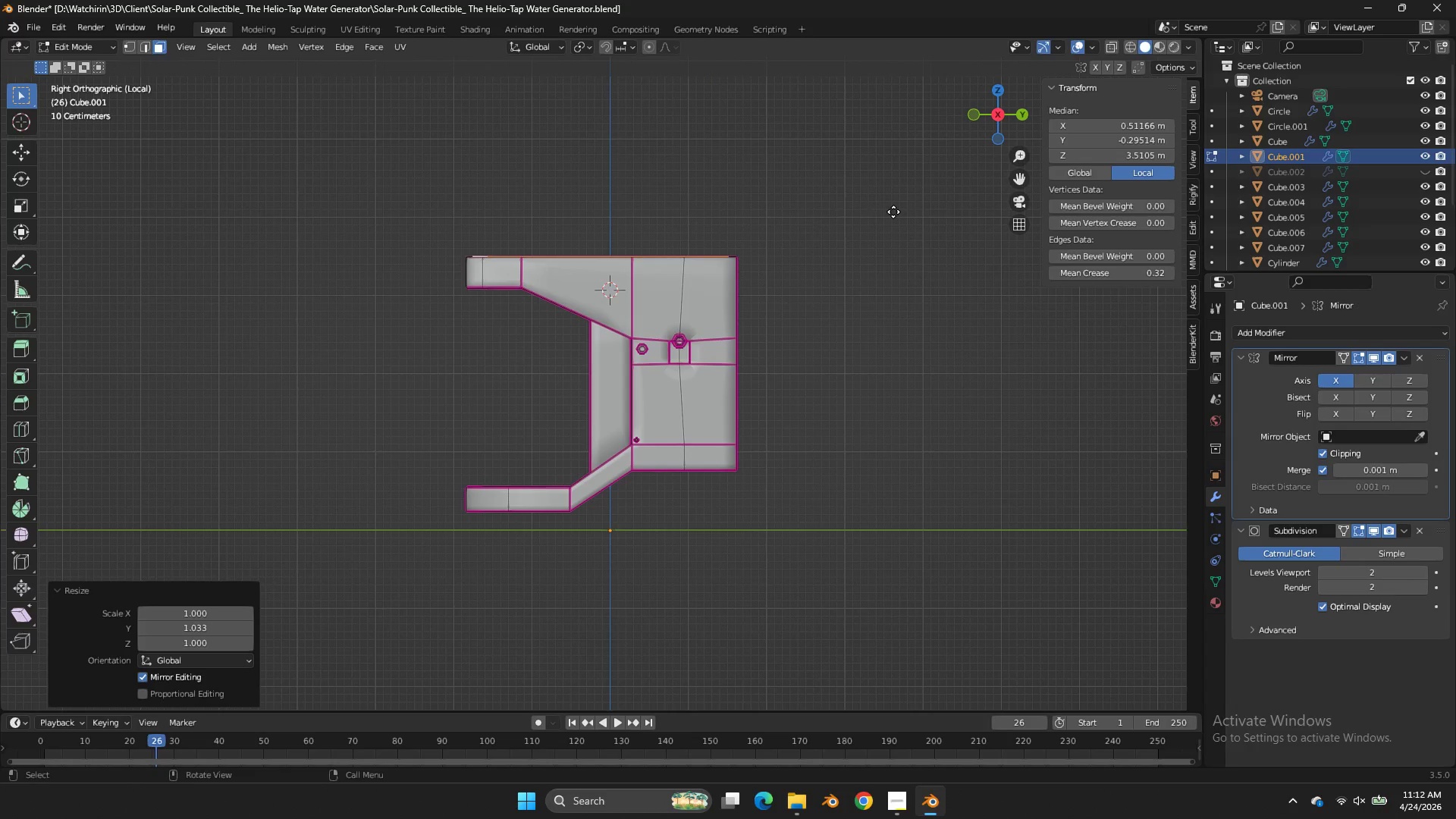 
key(E)
 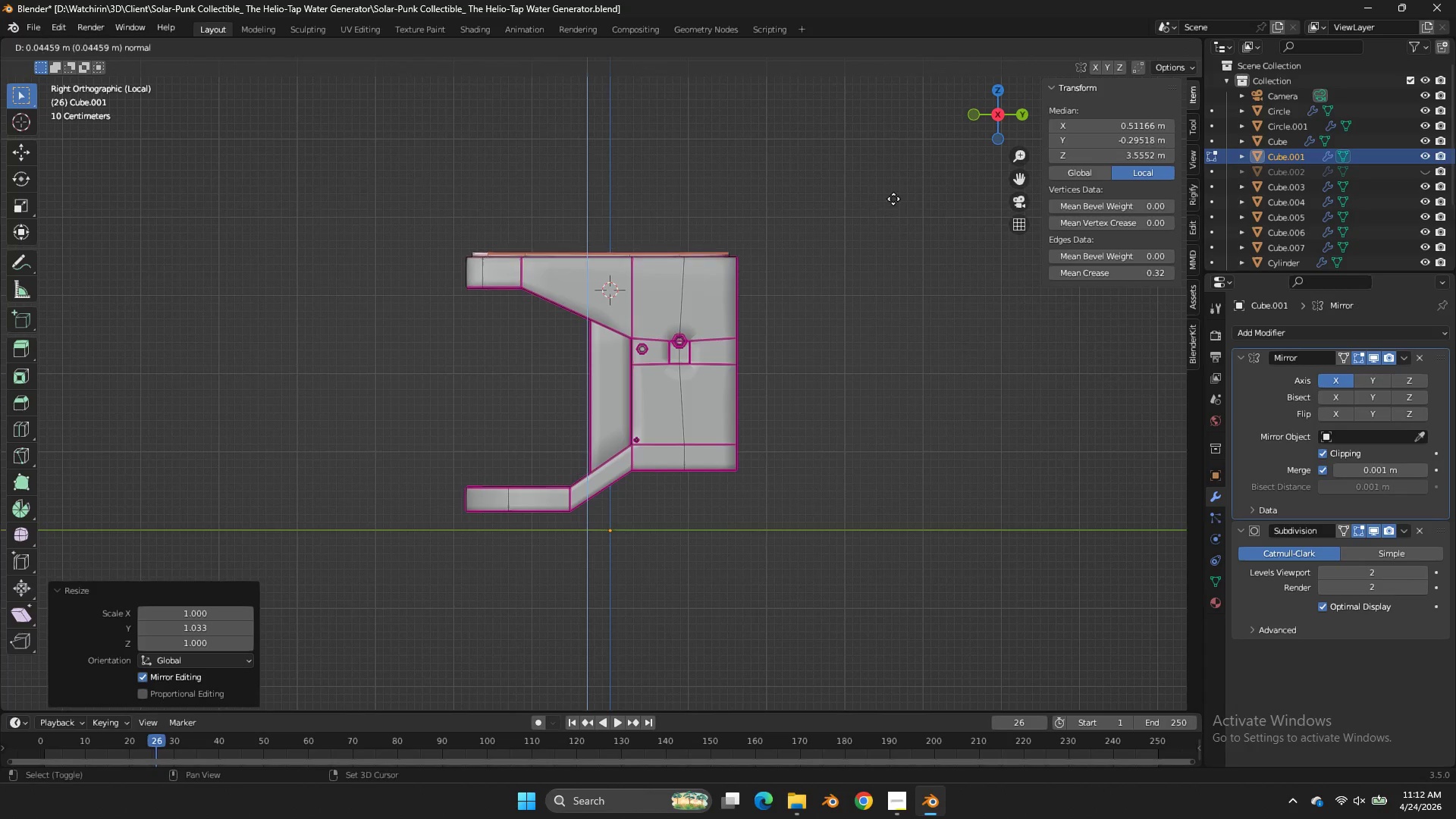 
hold_key(key=ShiftLeft, duration=0.84)
left_click([894, 168])
 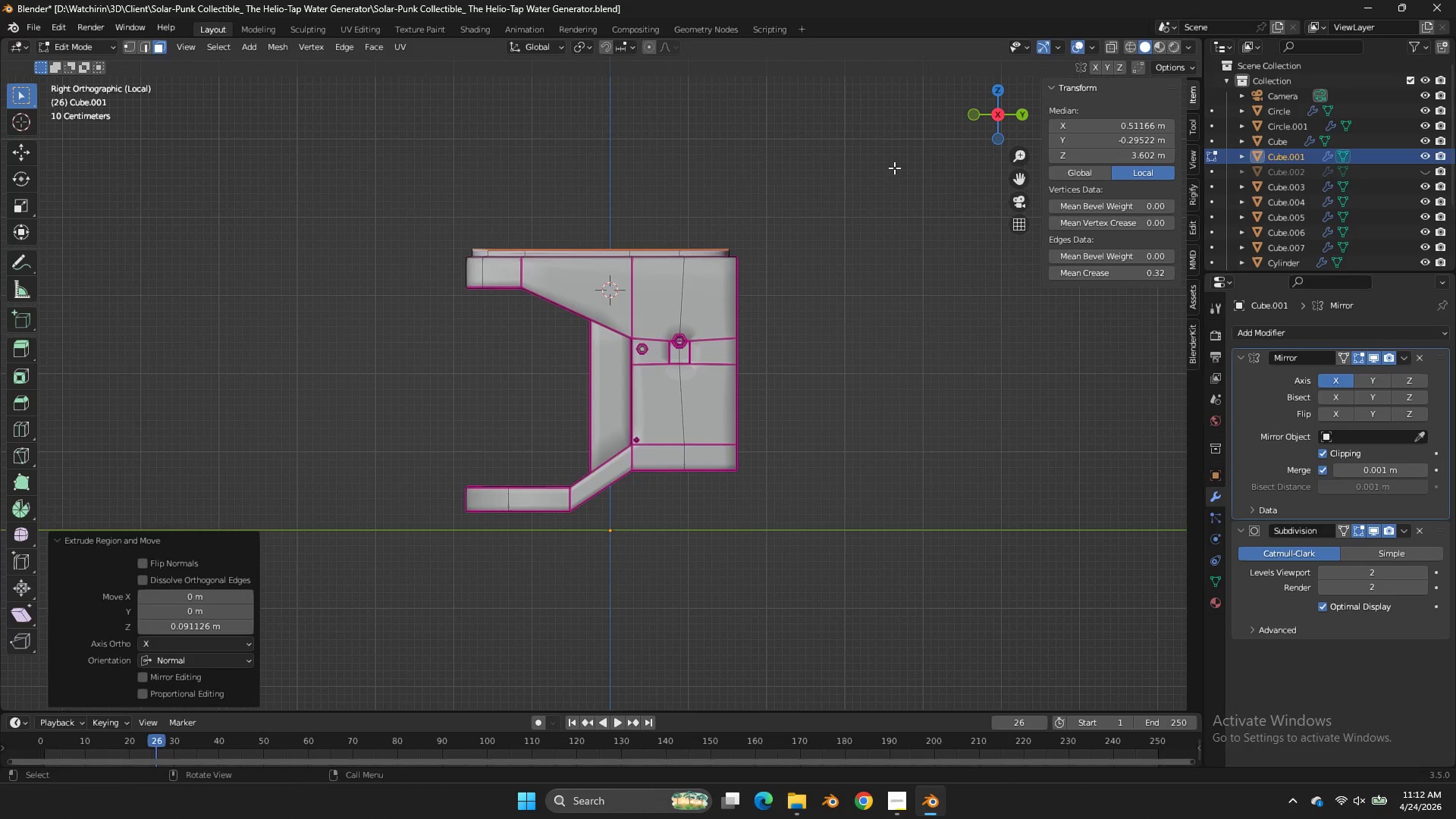 
key(S)
 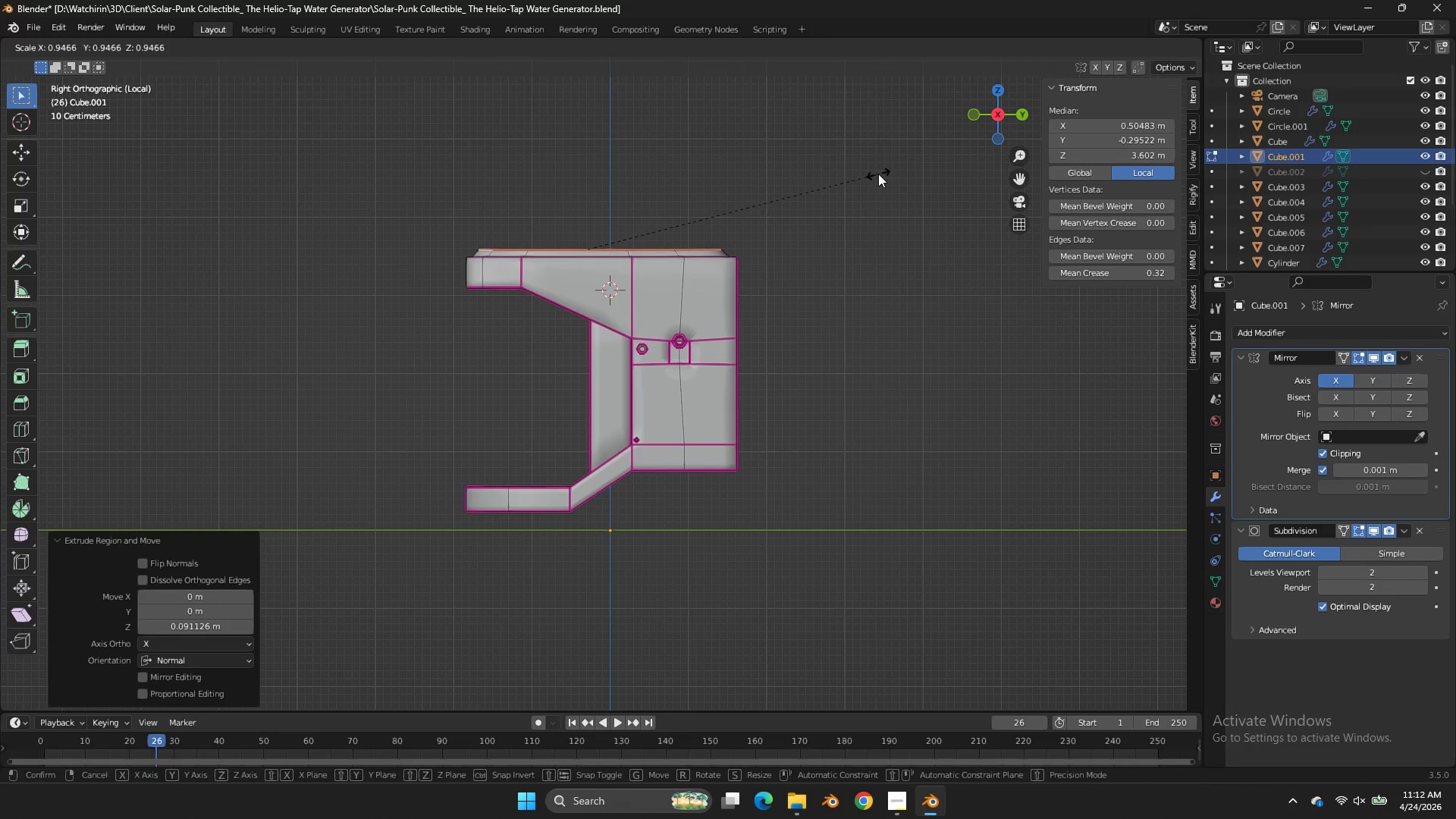 
left_click([878, 174])
 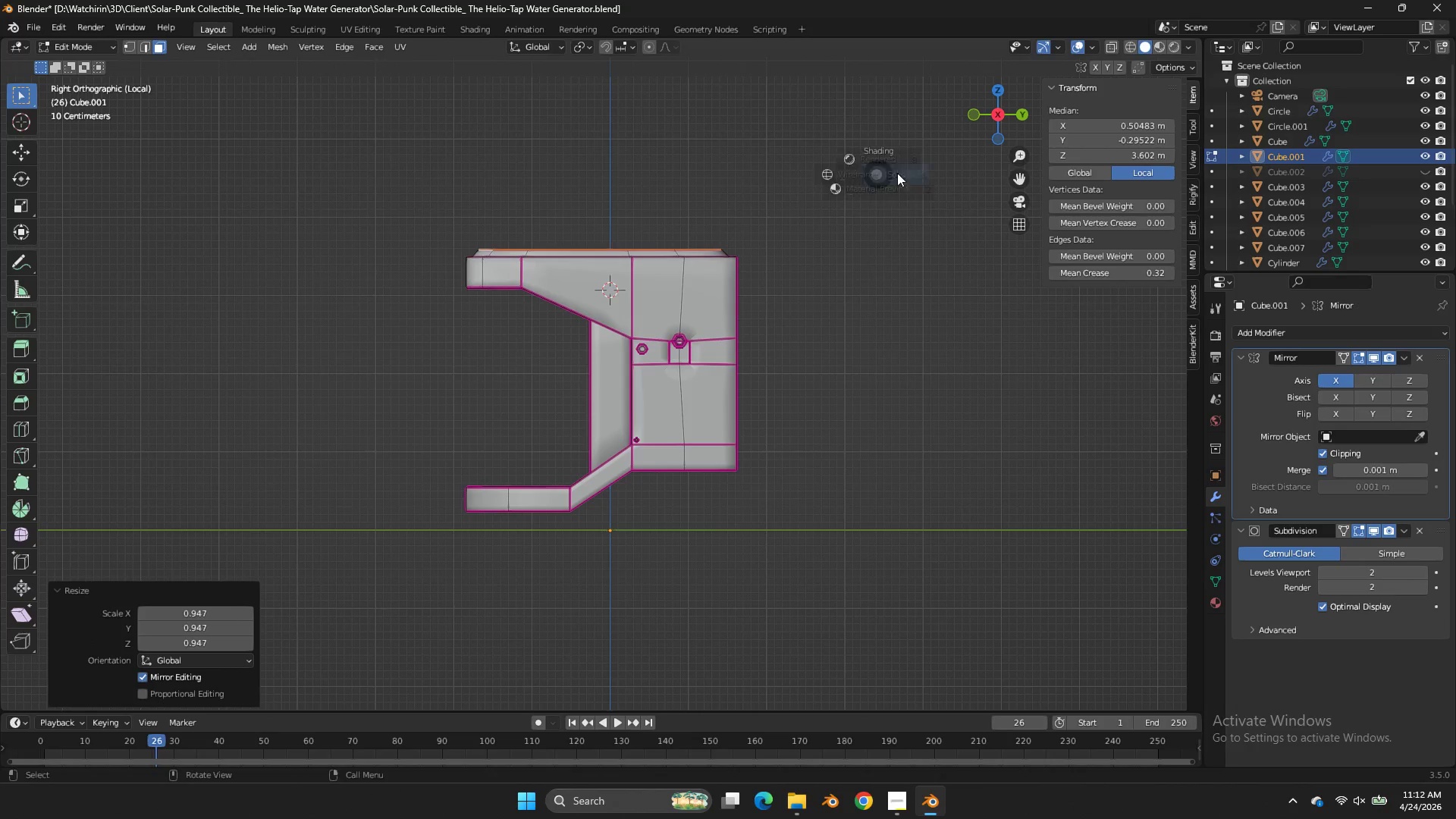 
key(Z)
 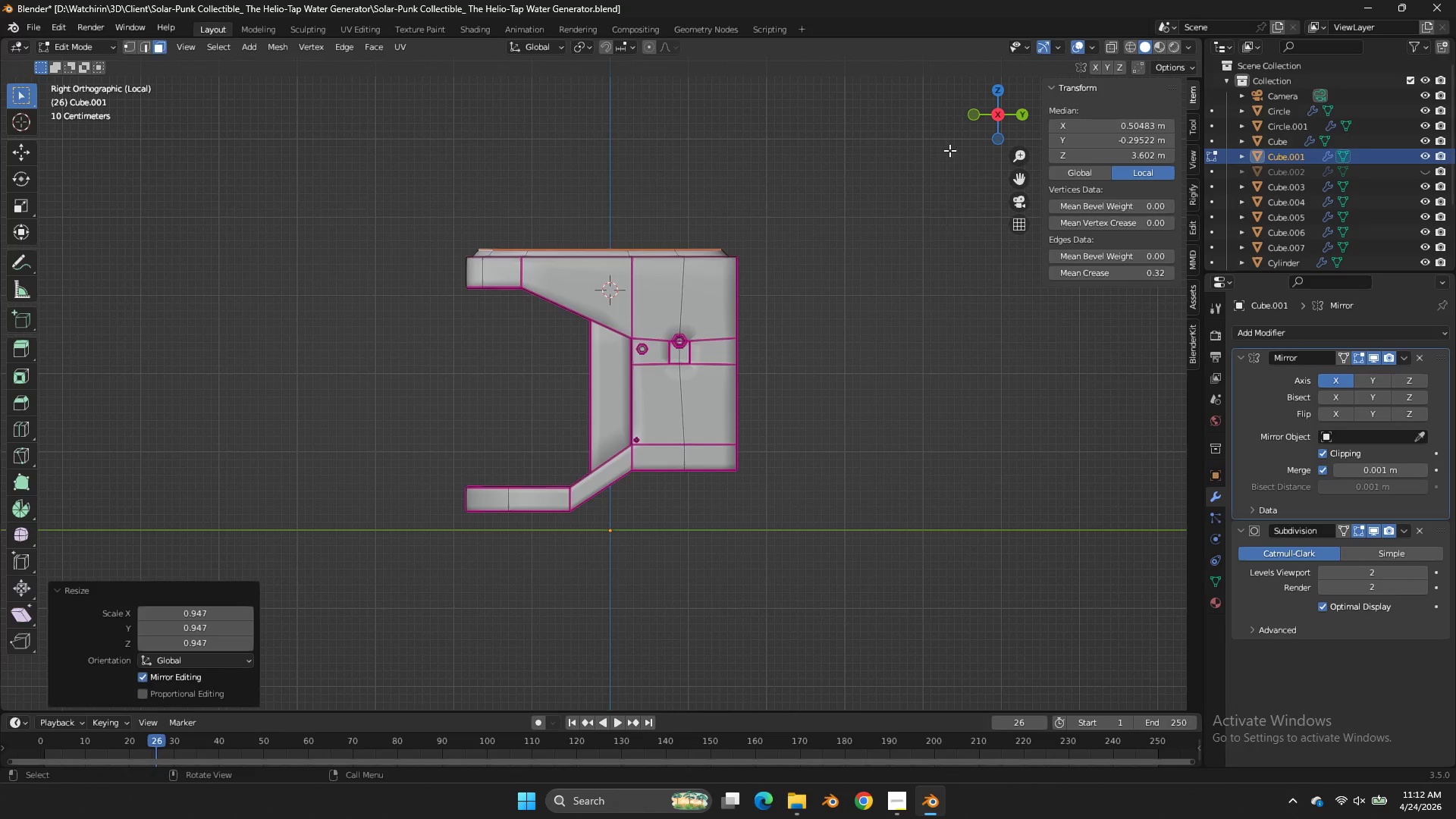 
key(Tab)
 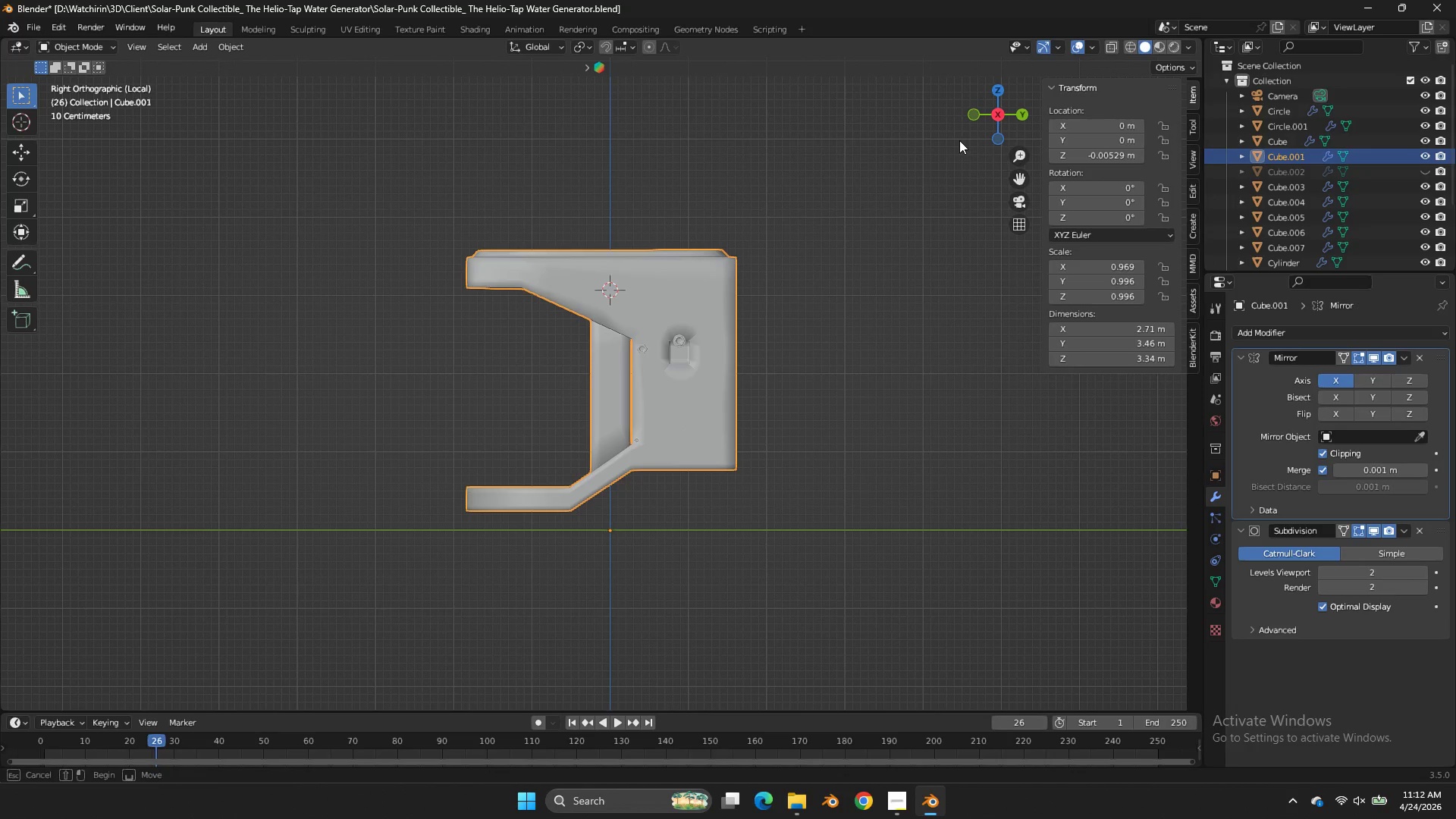 
left_click_drag(start_coordinate=[961, 136], to_coordinate=[935, 152])
 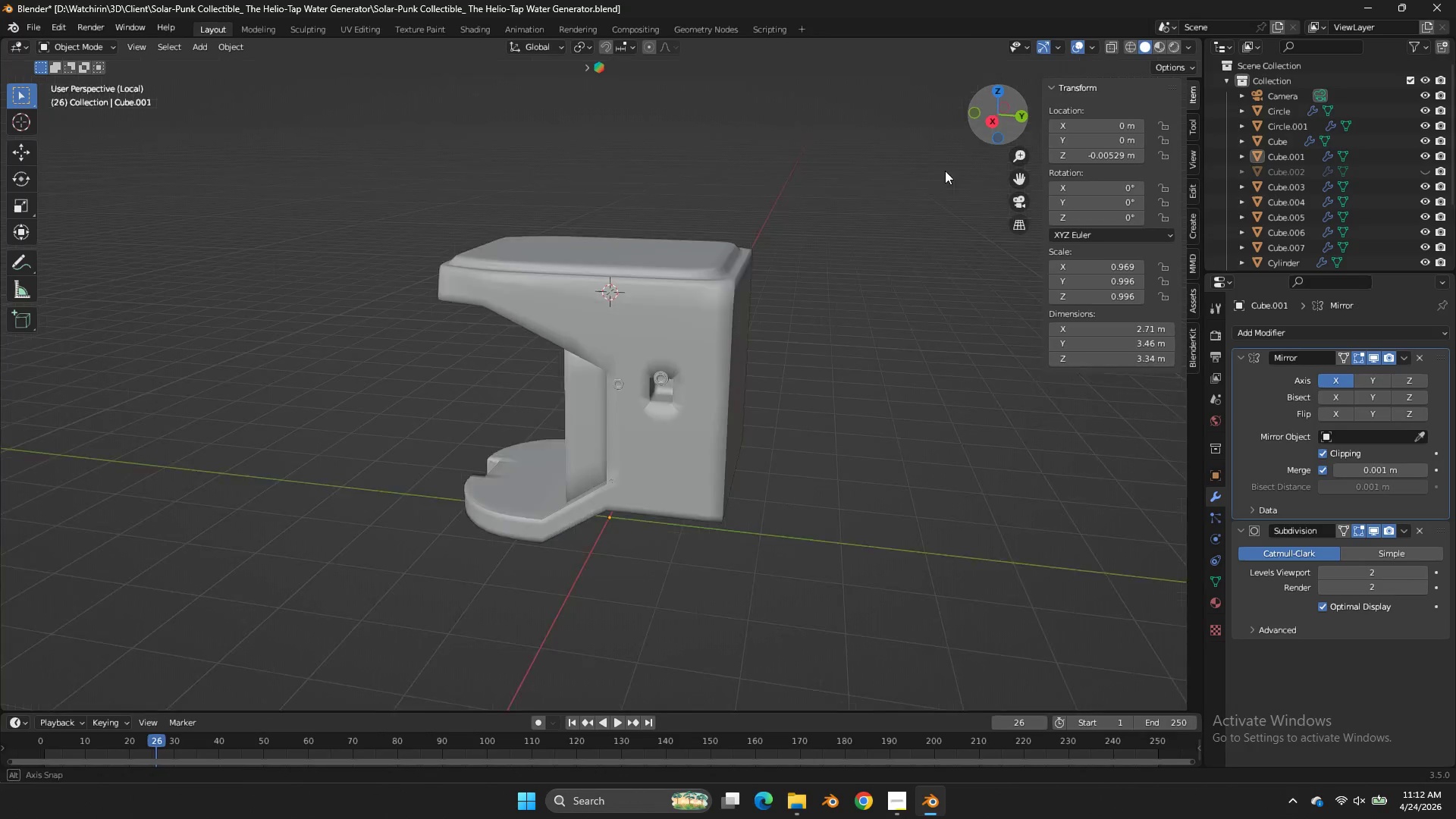 
left_click_drag(start_coordinate=[978, 124], to_coordinate=[934, 178])
 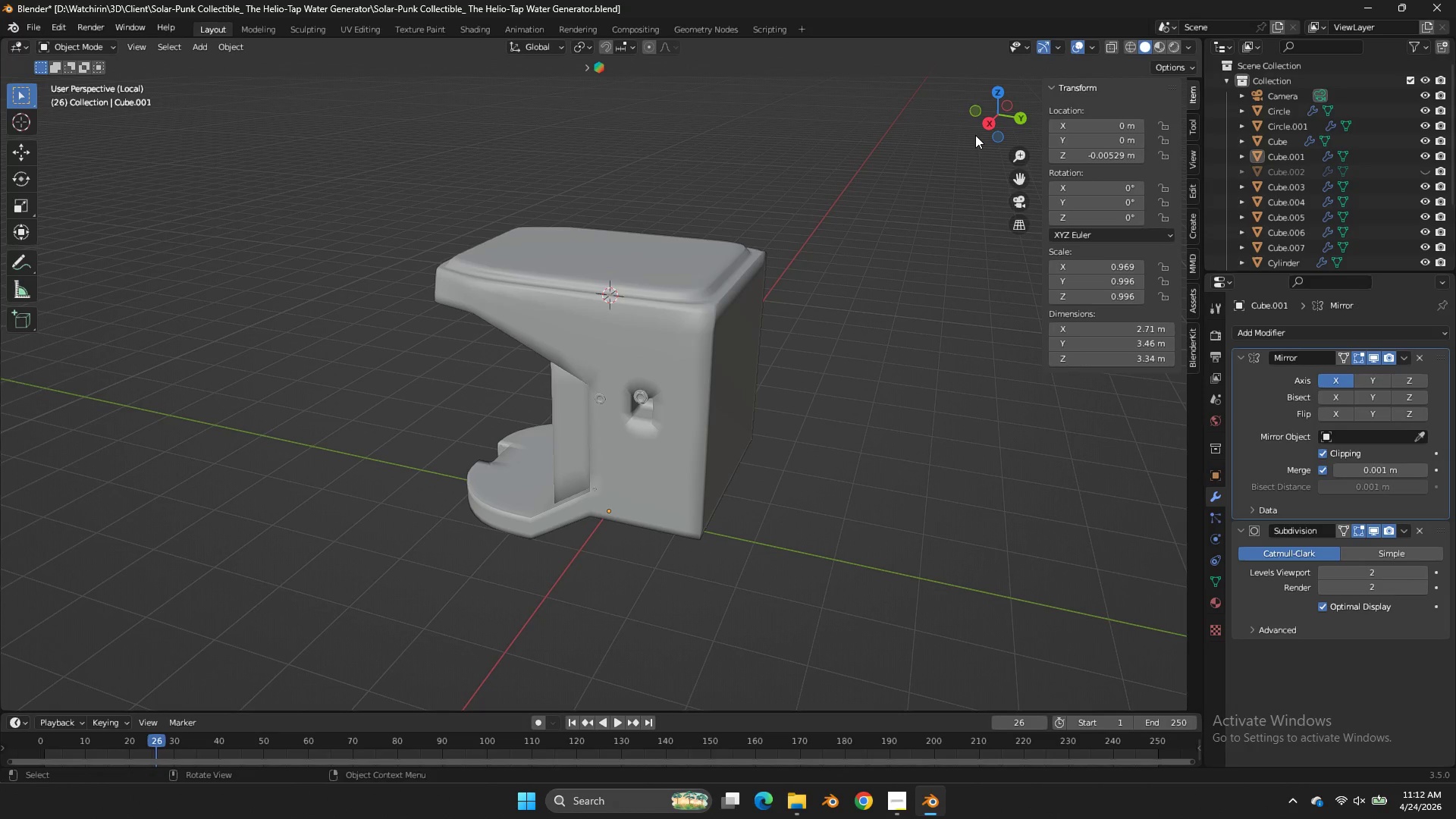 
key(Control+Z)
 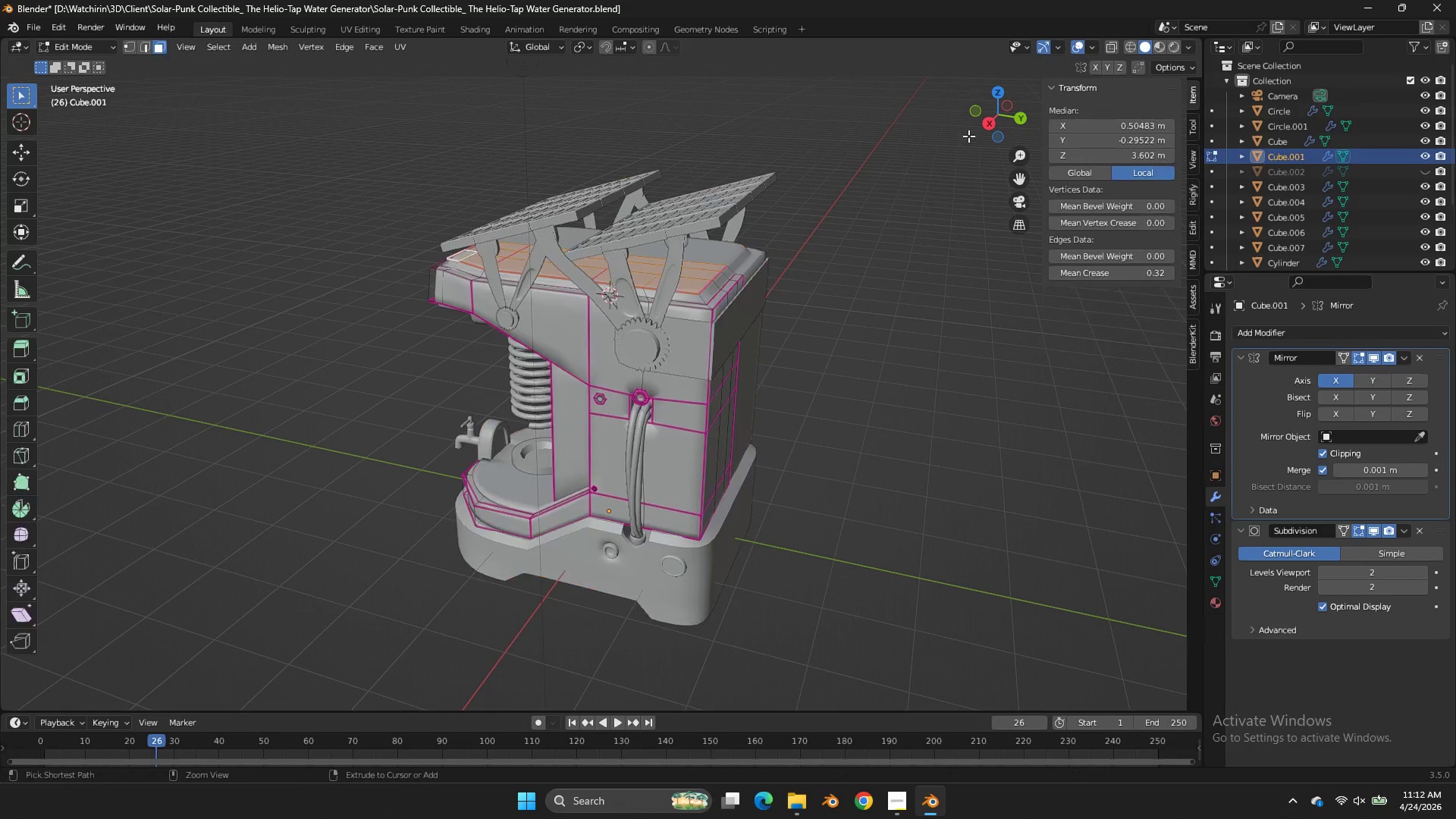 
key(Control+Z)
 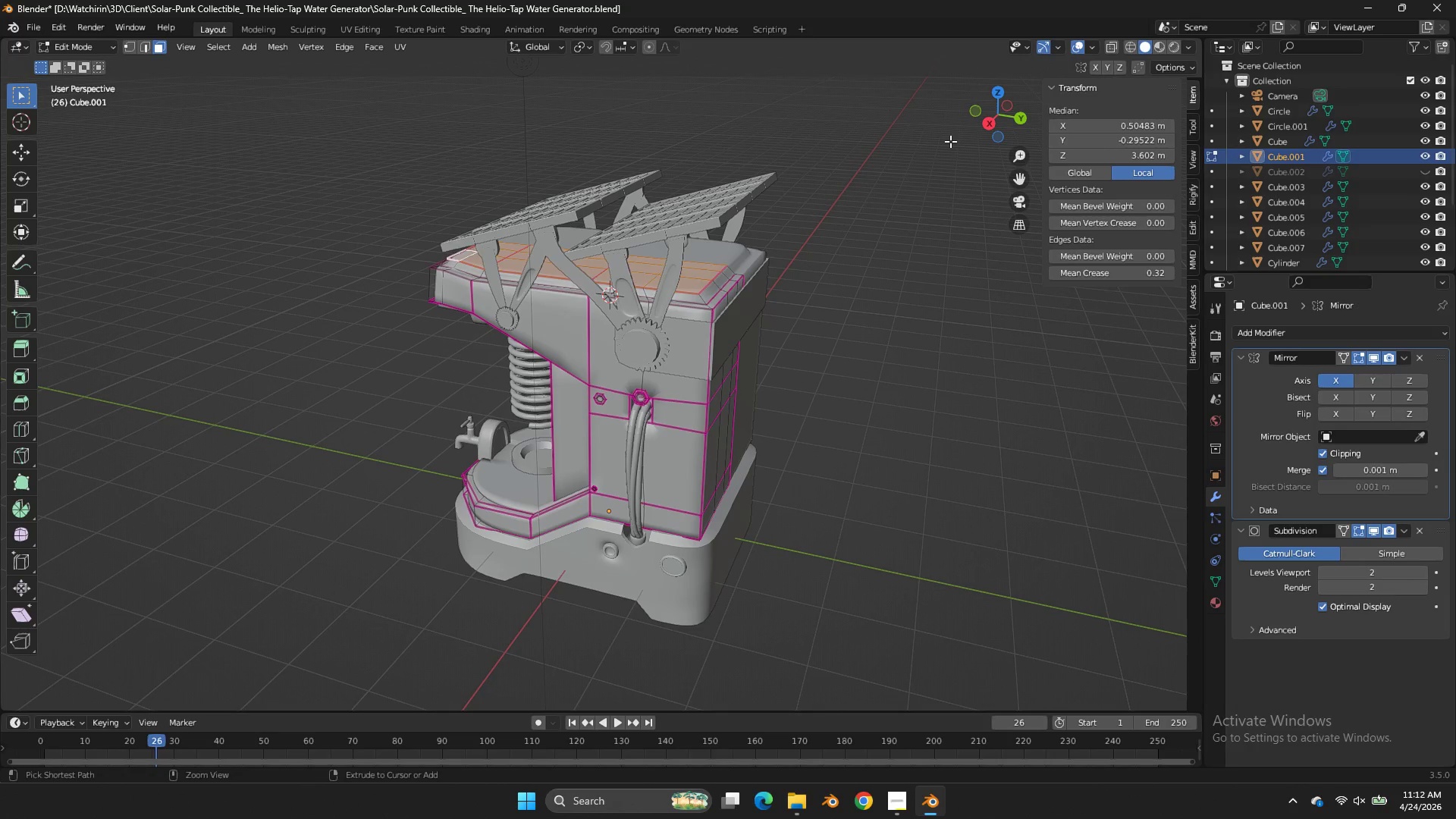 
key(Control+Z)
 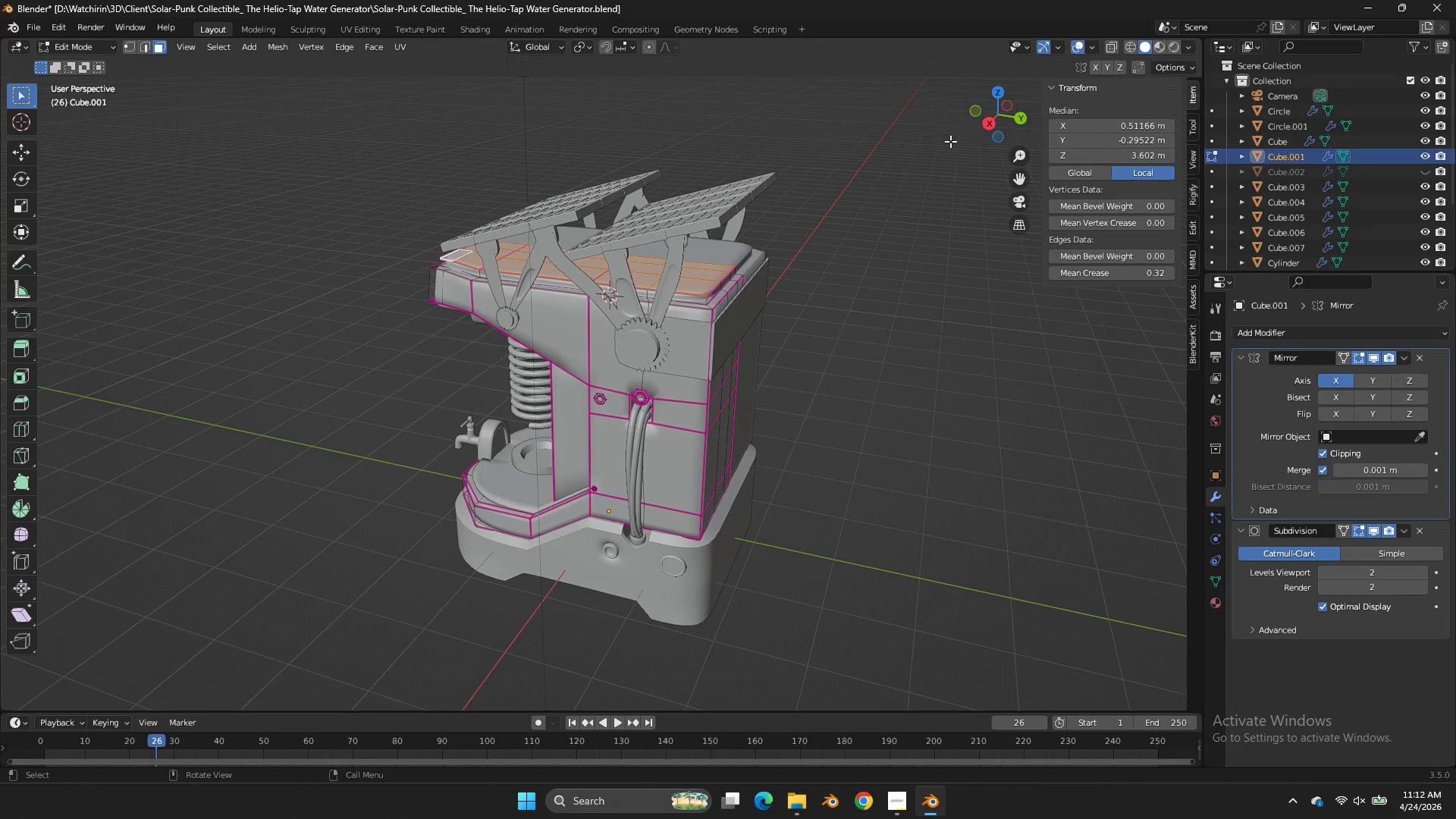 
key(Tab)
 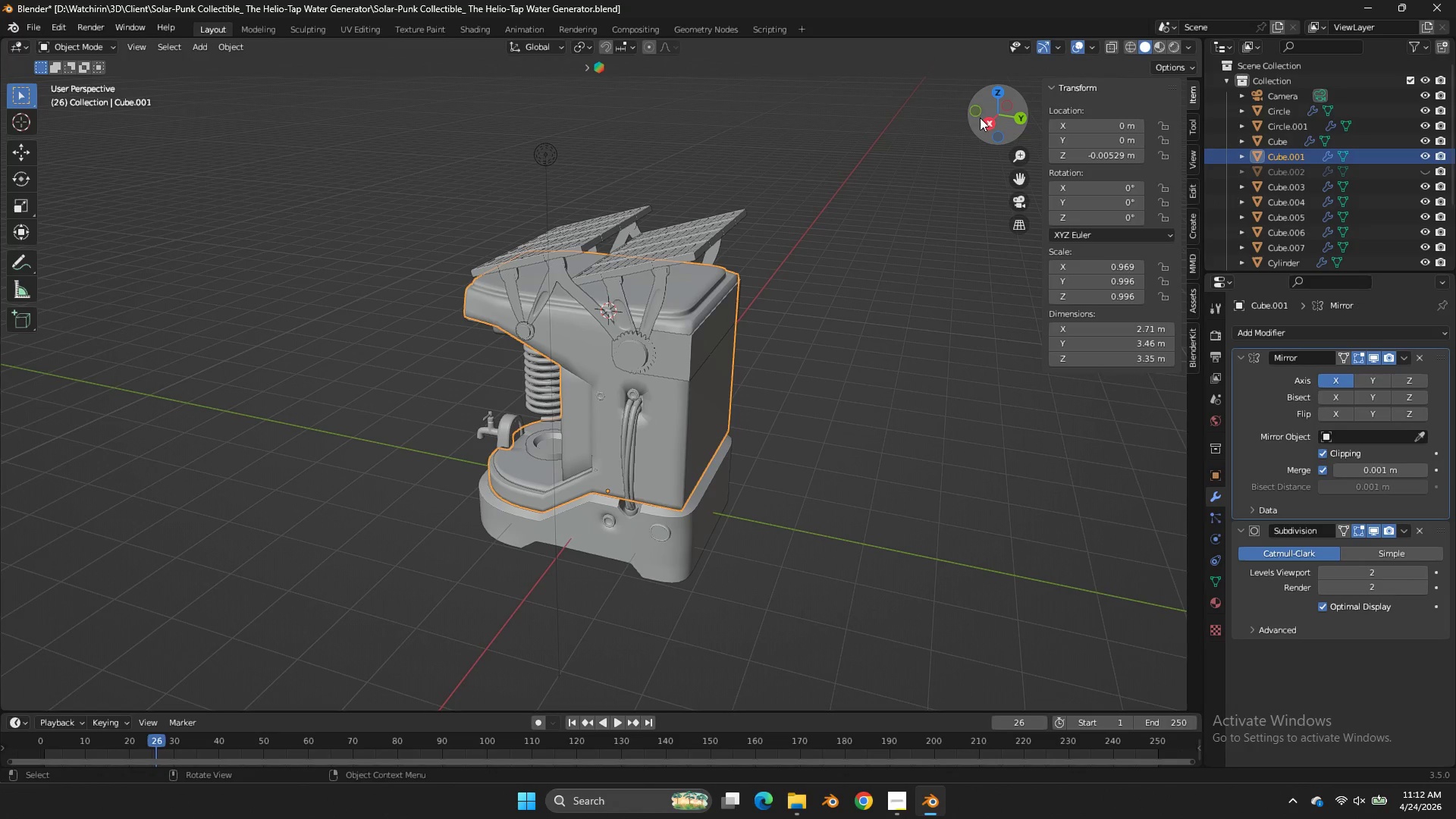 
key(Control+ControlLeft)
 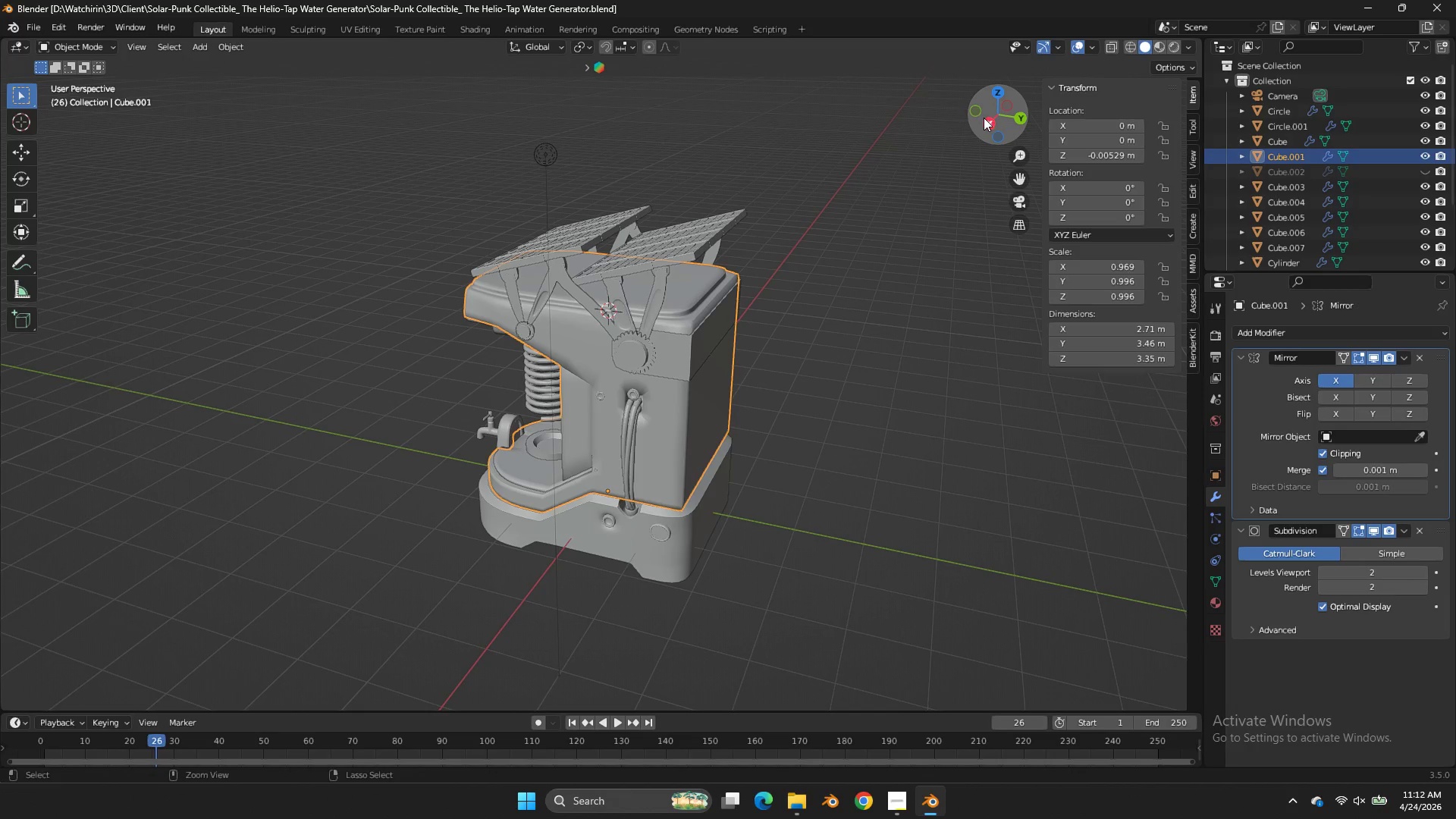 
key(Control+S)
 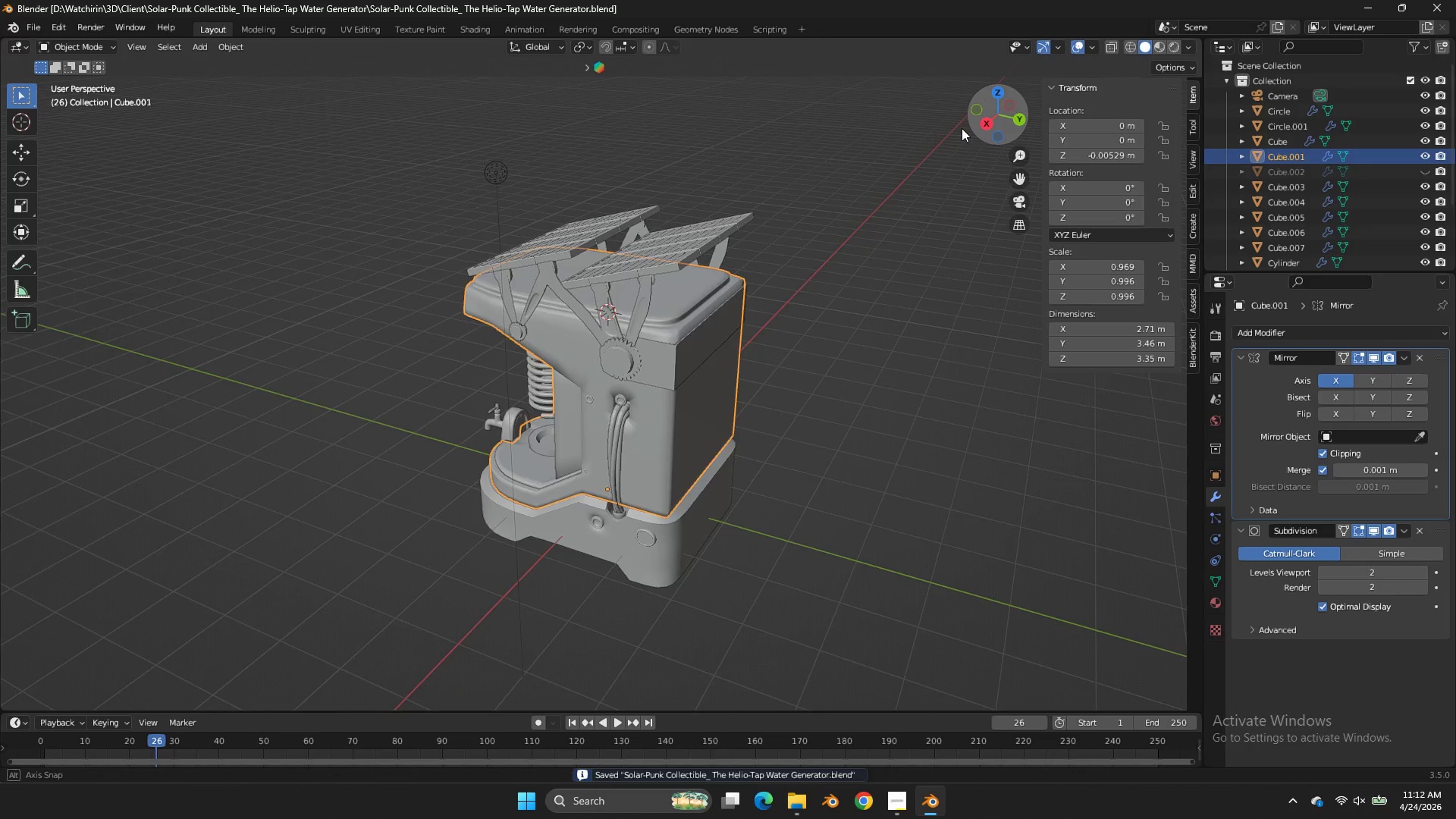 
left_click_drag(start_coordinate=[982, 119], to_coordinate=[921, 138])
 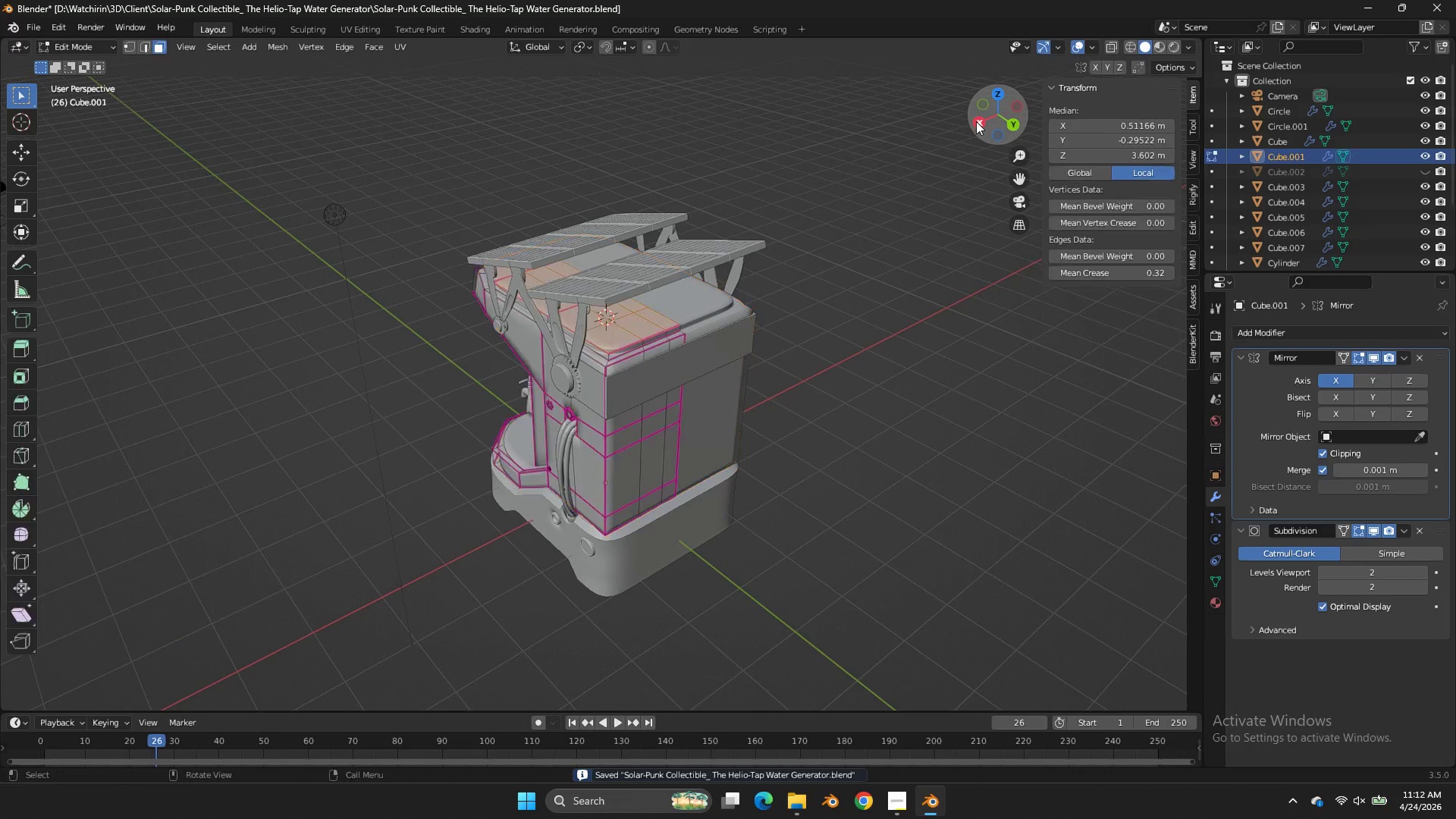 
scroll: coordinate [980, 118], scroll_direction: down, amount: 1.0
 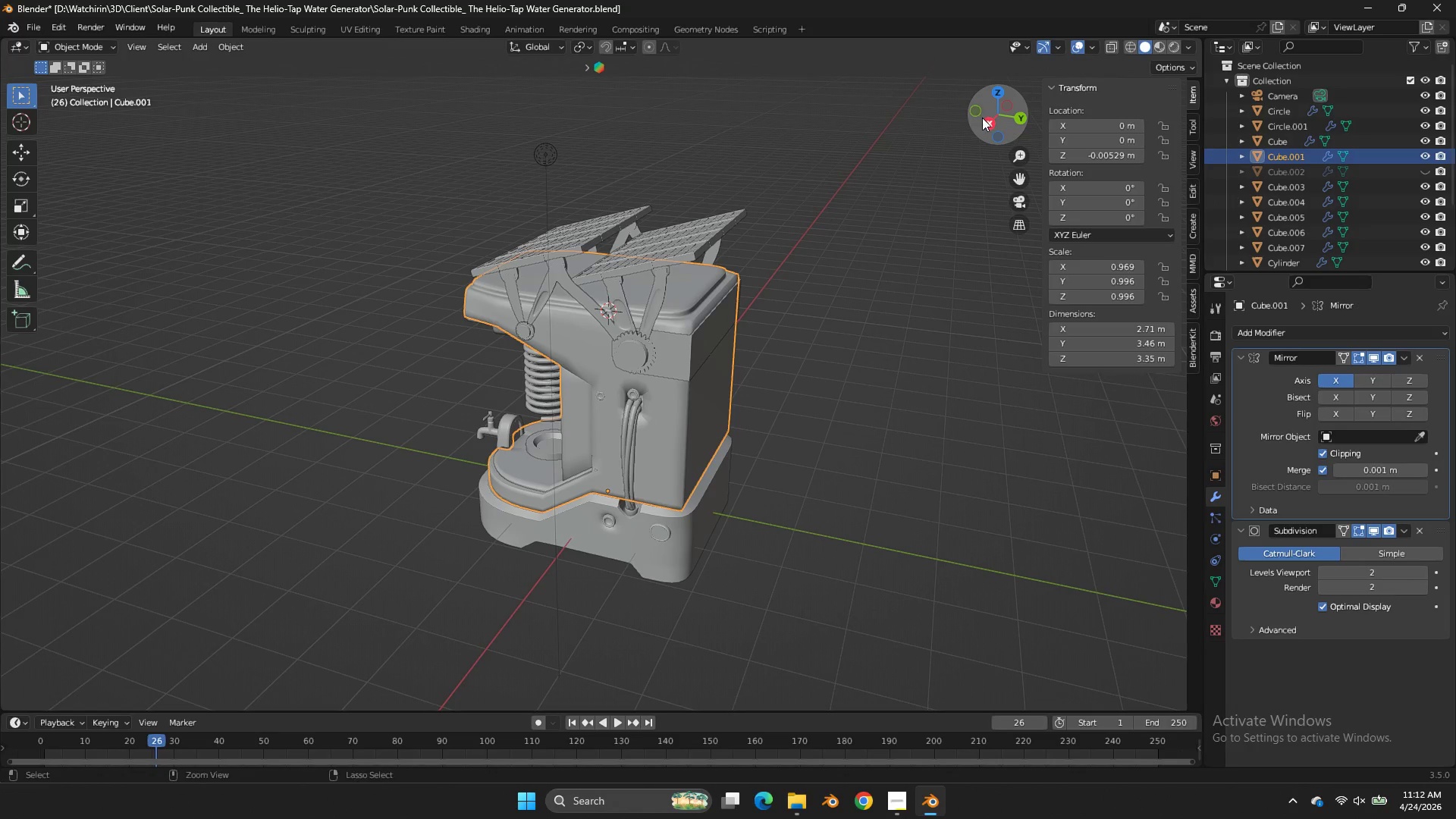 
key(Tab)
 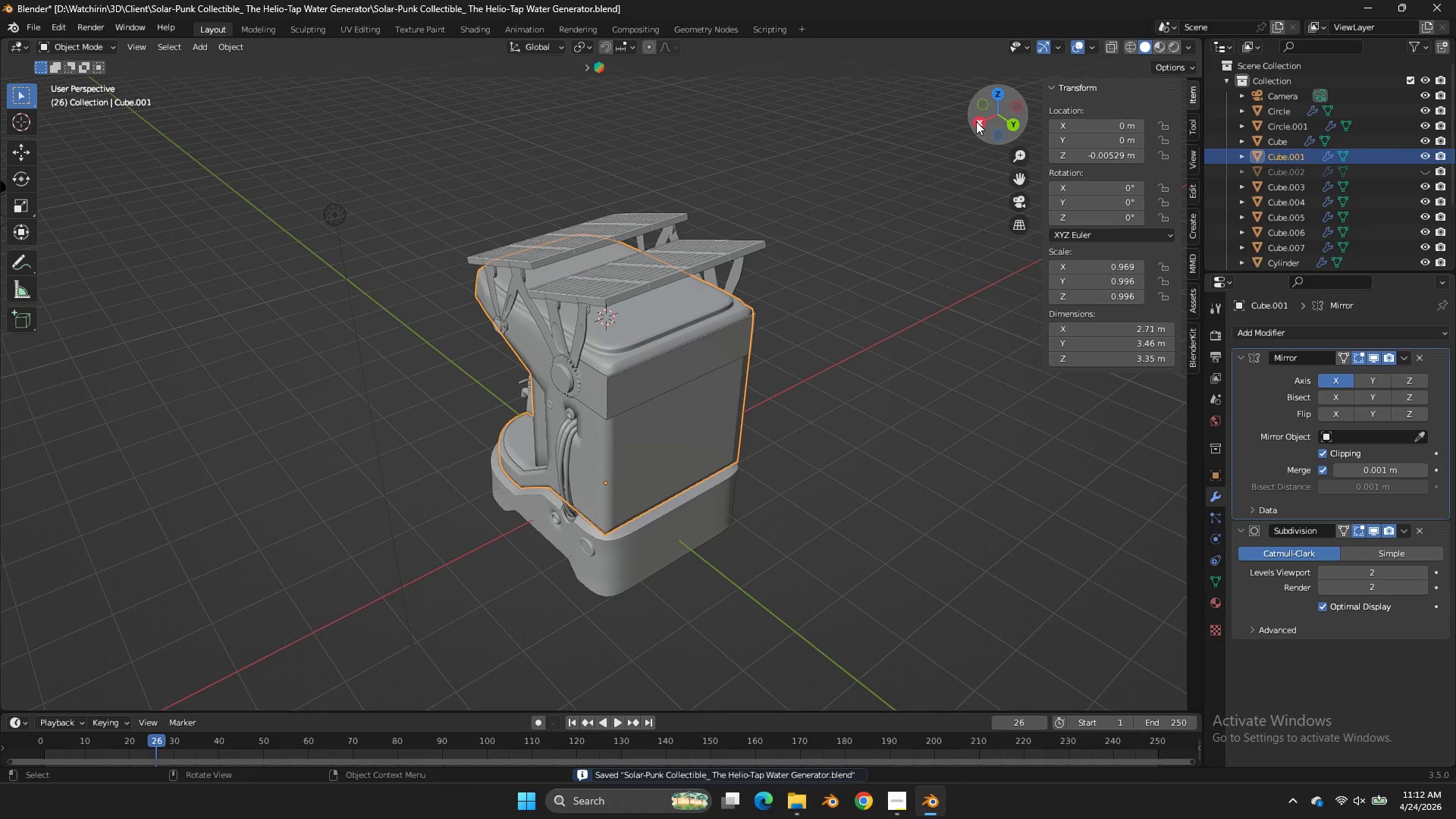 
key(Tab)
 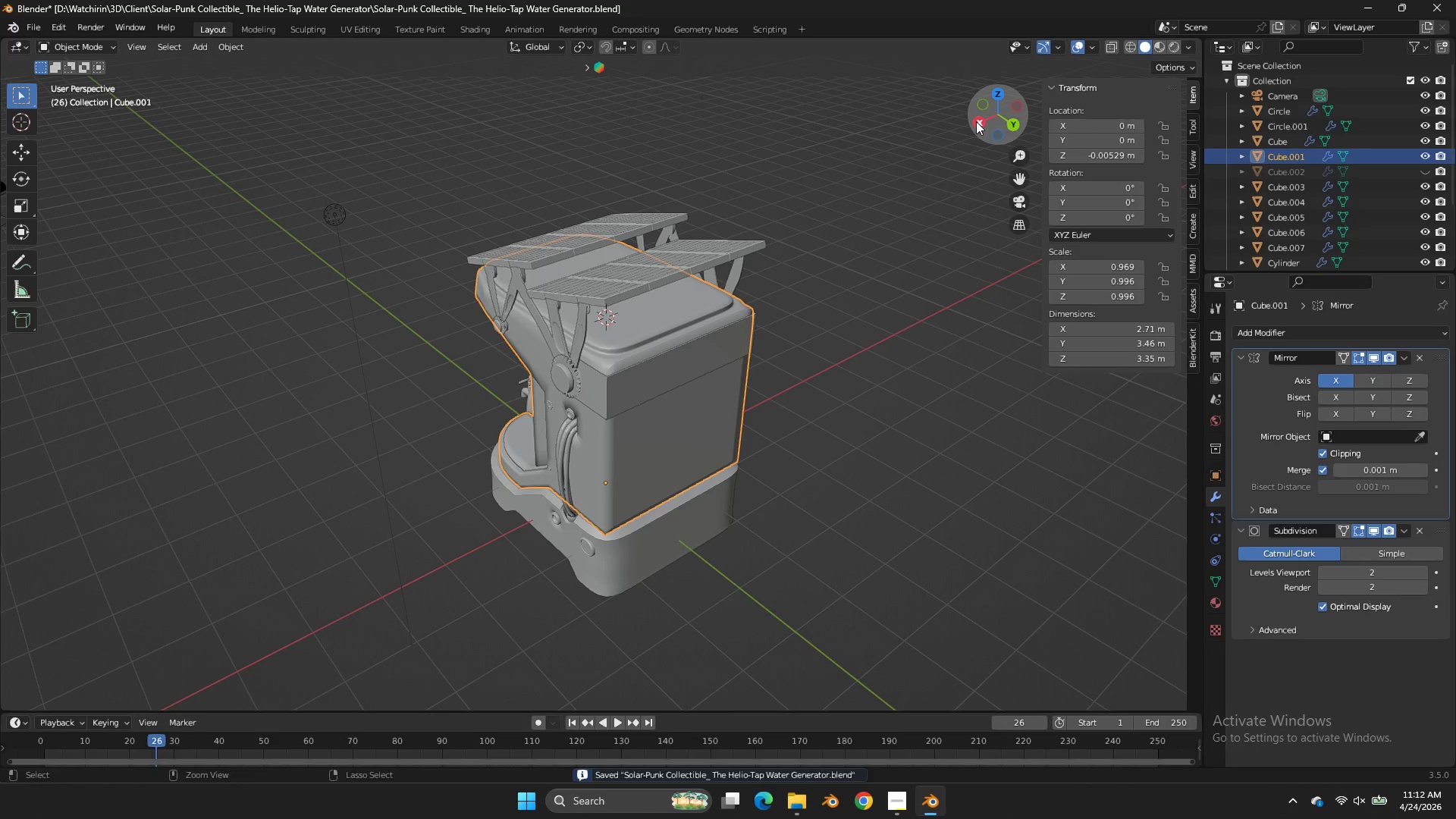 
key(Control+S)
 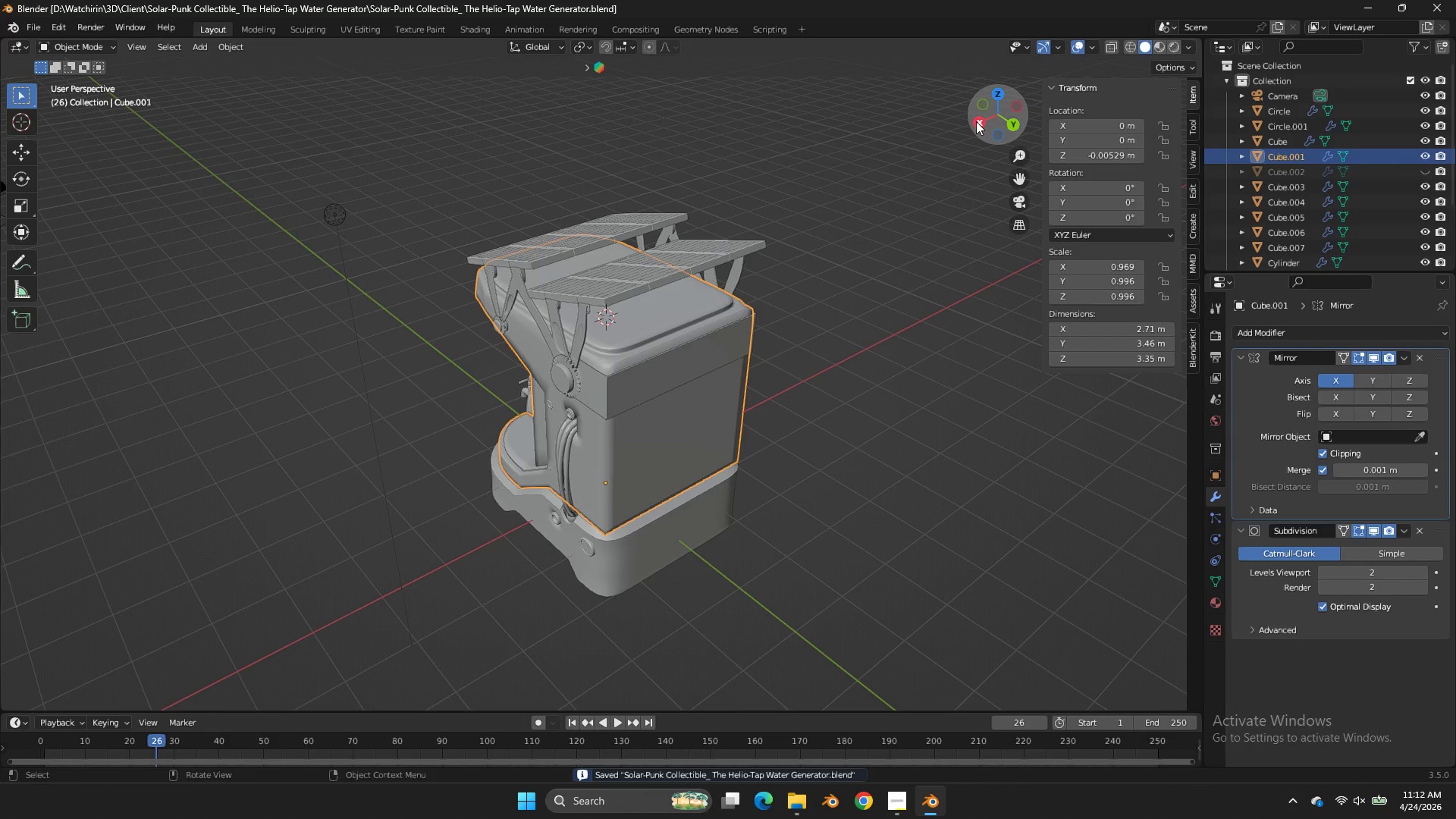 
left_click_drag(start_coordinate=[976, 121], to_coordinate=[958, 99])
 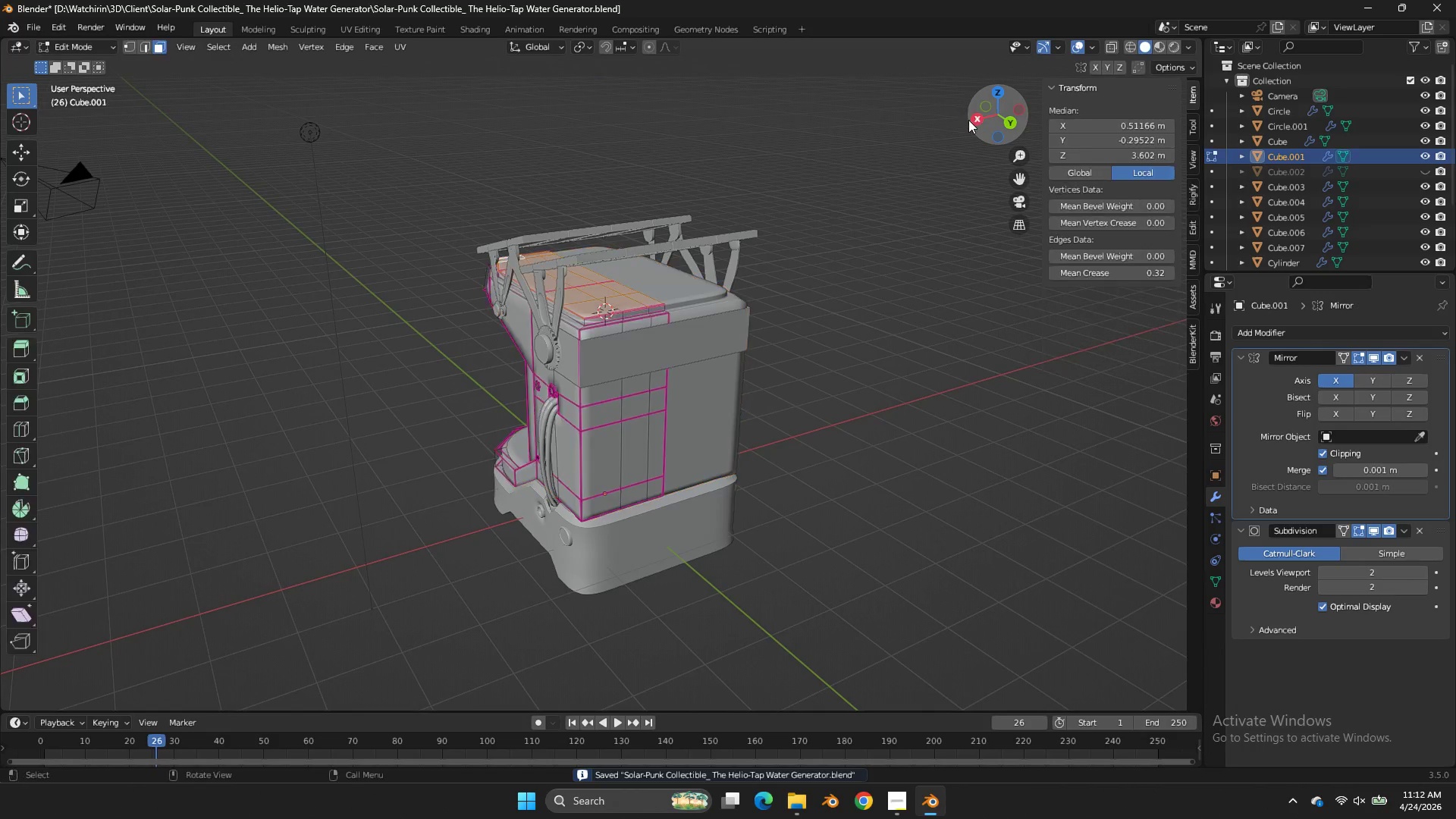 
key(Tab)
type(gz)
 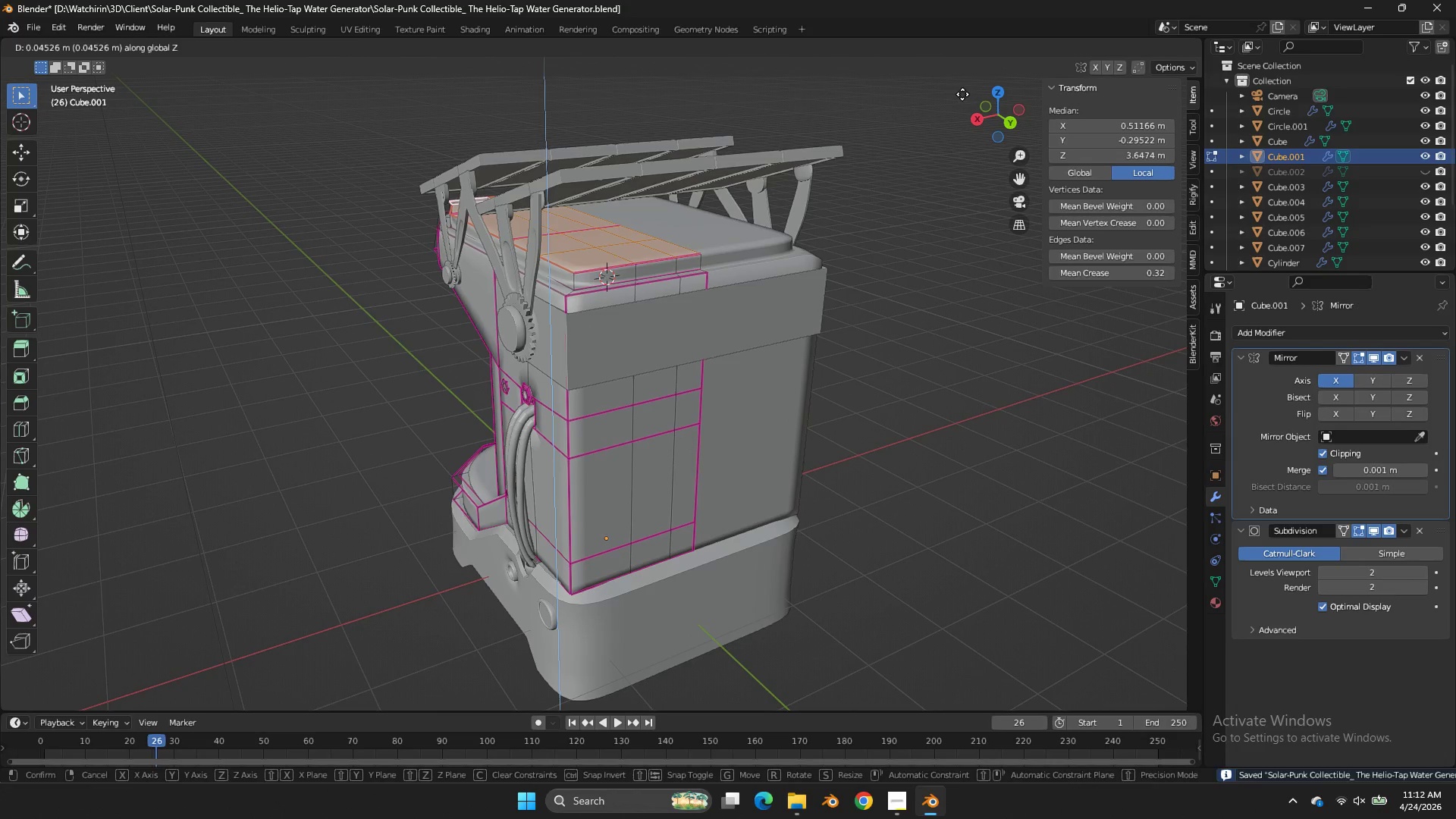 
scroll: coordinate [952, 141], scroll_direction: up, amount: 2.0
 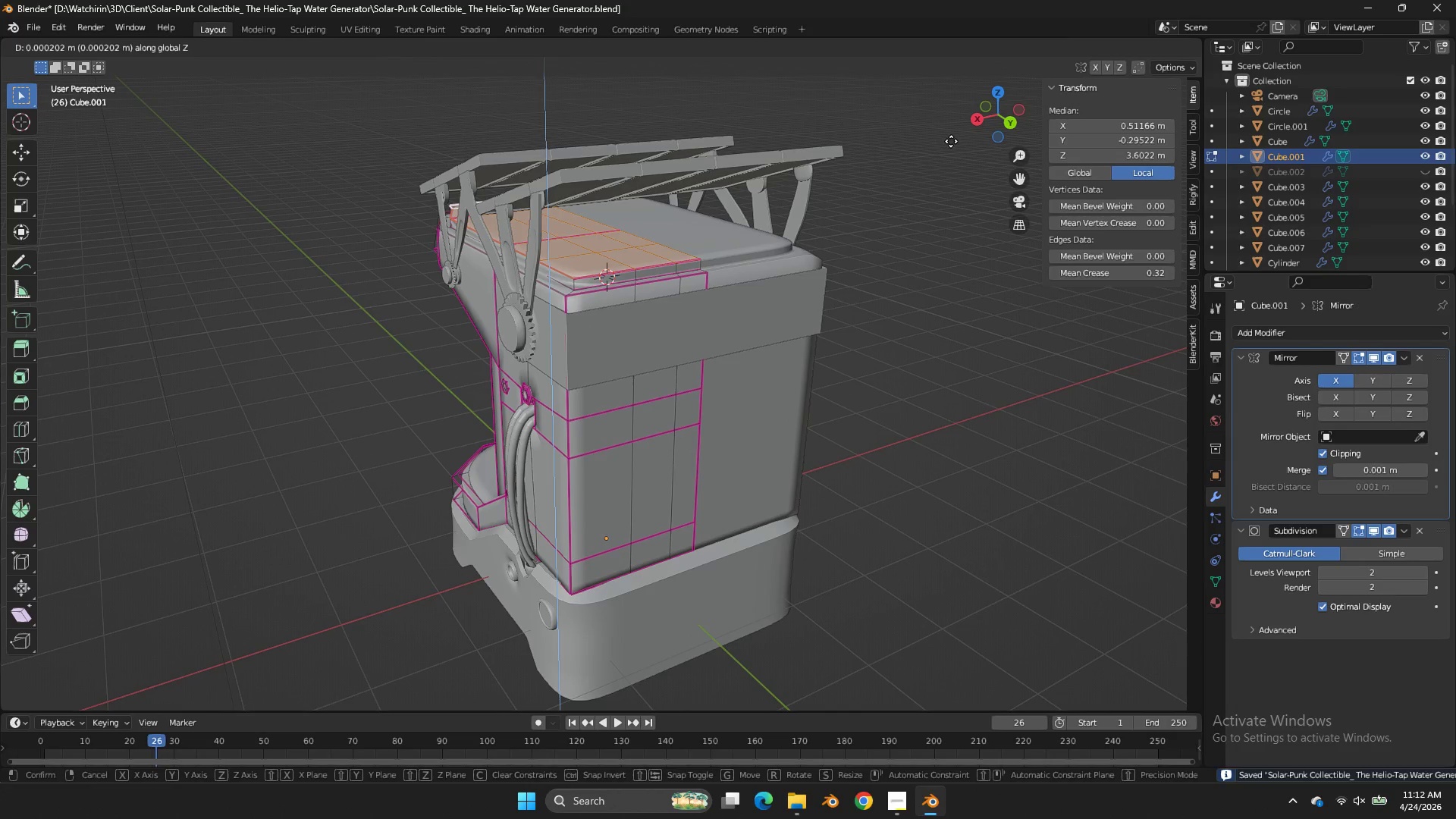 
hold_key(key=ShiftLeft, duration=0.61)
left_click([962, 94])
 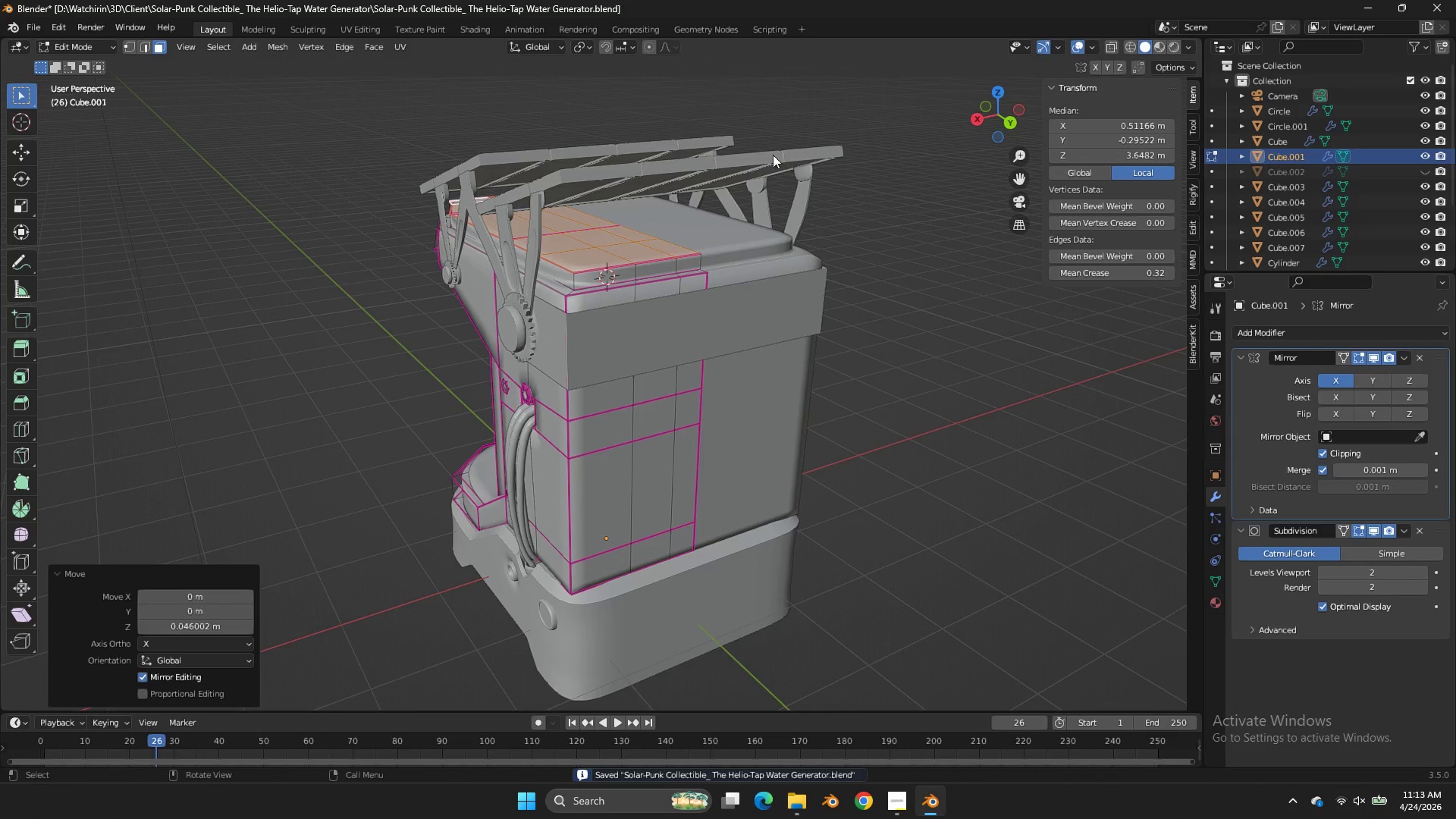 
scroll: coordinate [773, 155], scroll_direction: up, amount: 1.0
 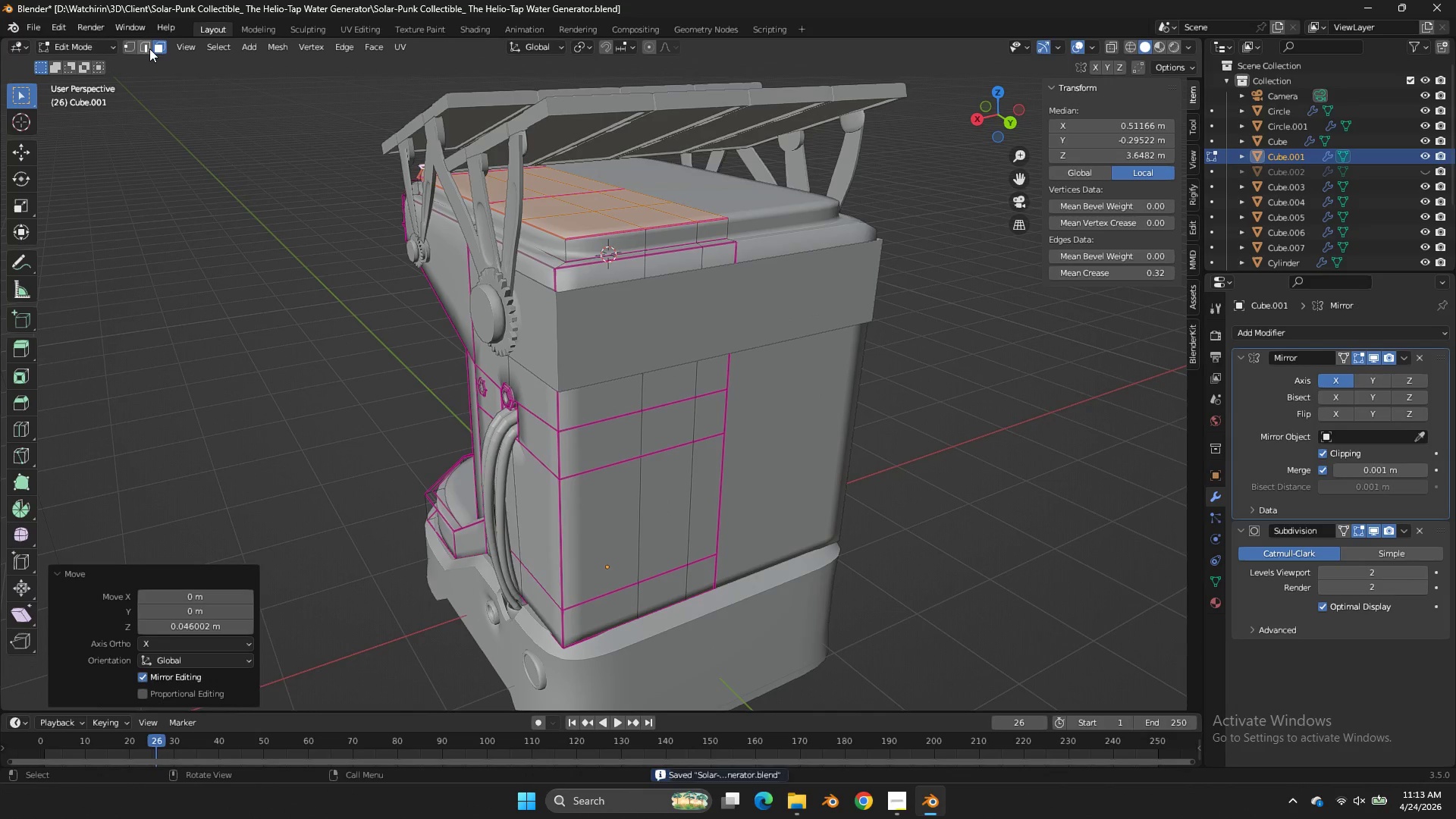 
left_click([148, 51])
 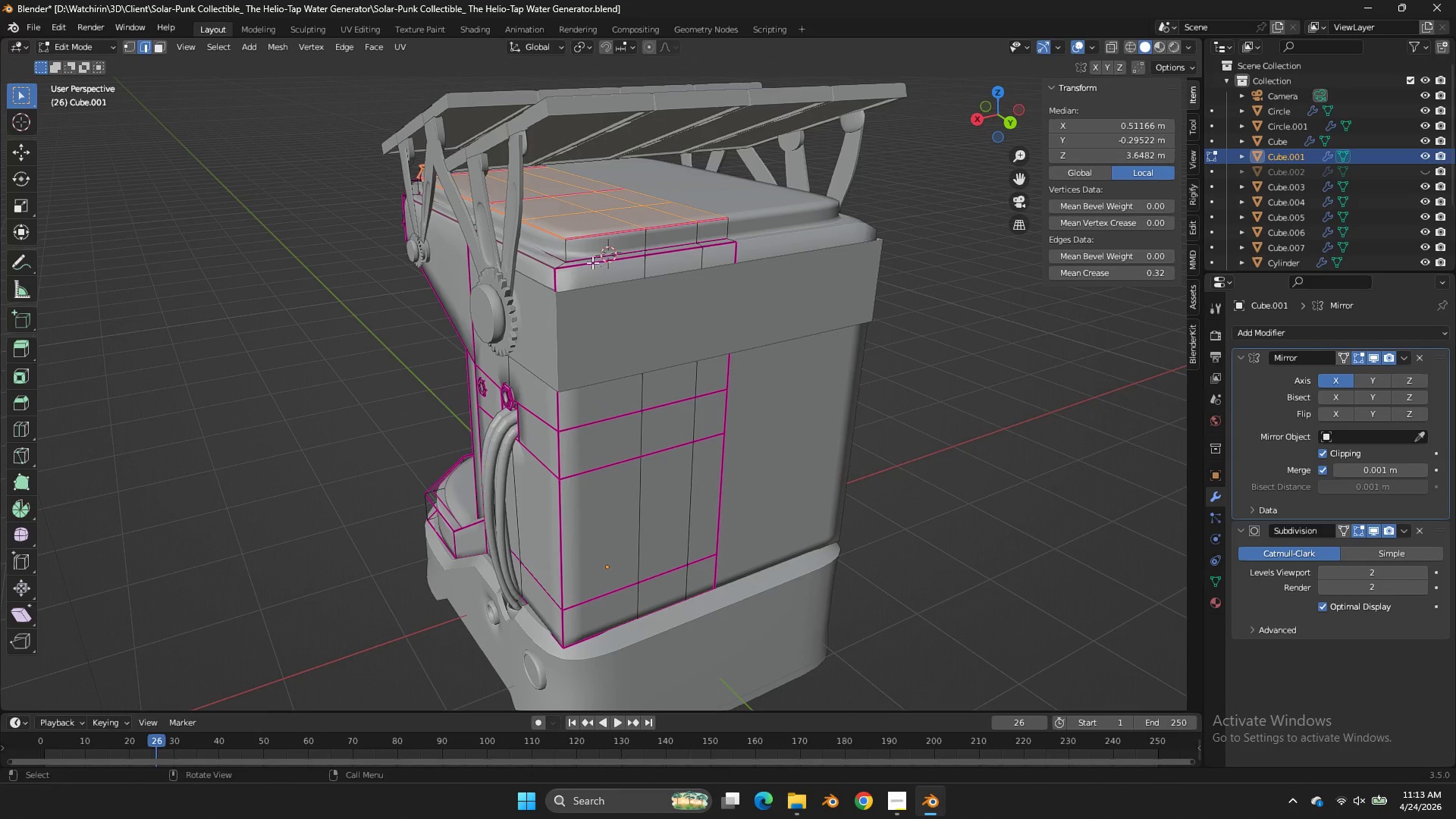 
hold_key(key=AltLeft, duration=0.59)
left_click([565, 252])
 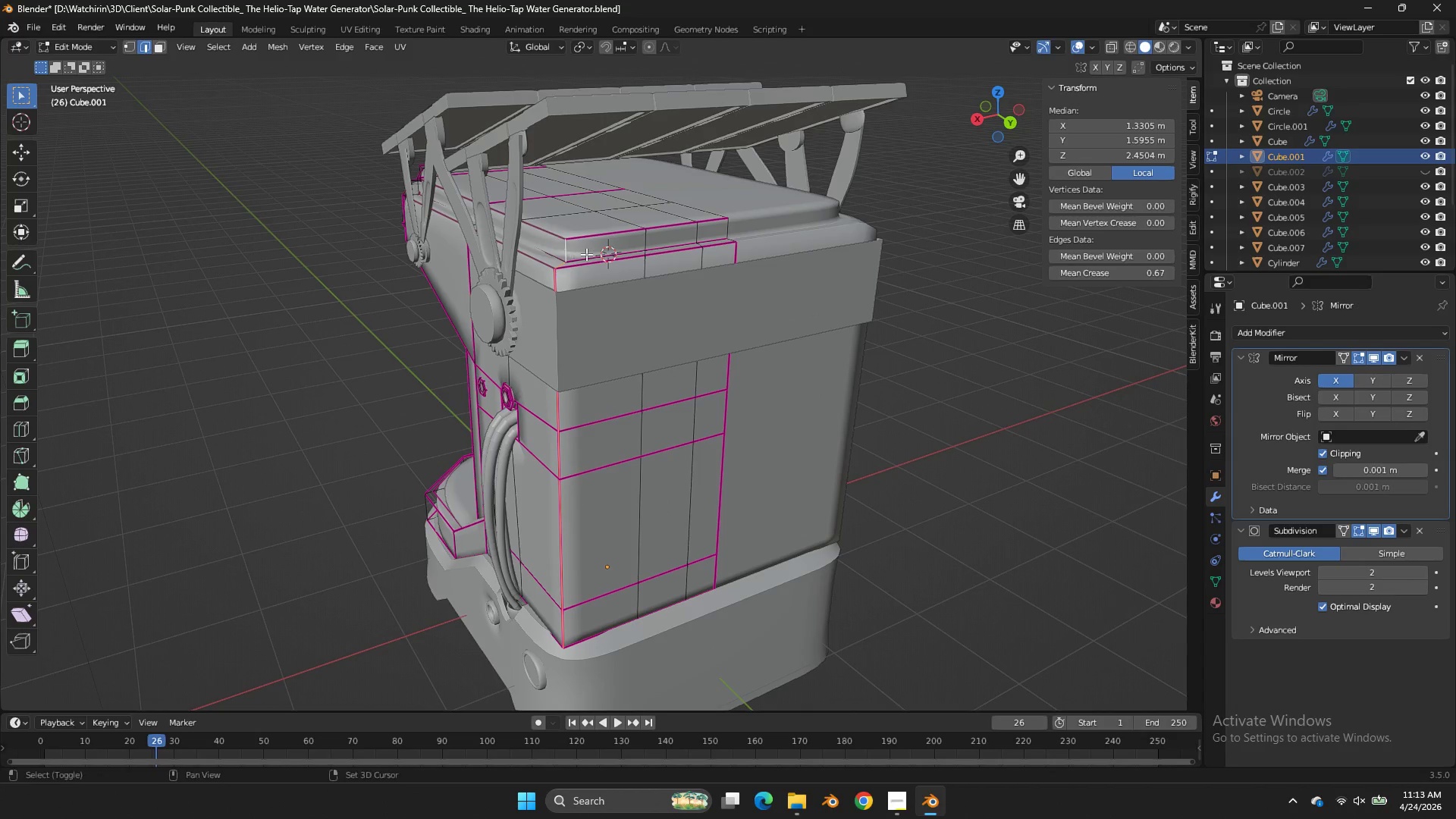 
type(EE)
 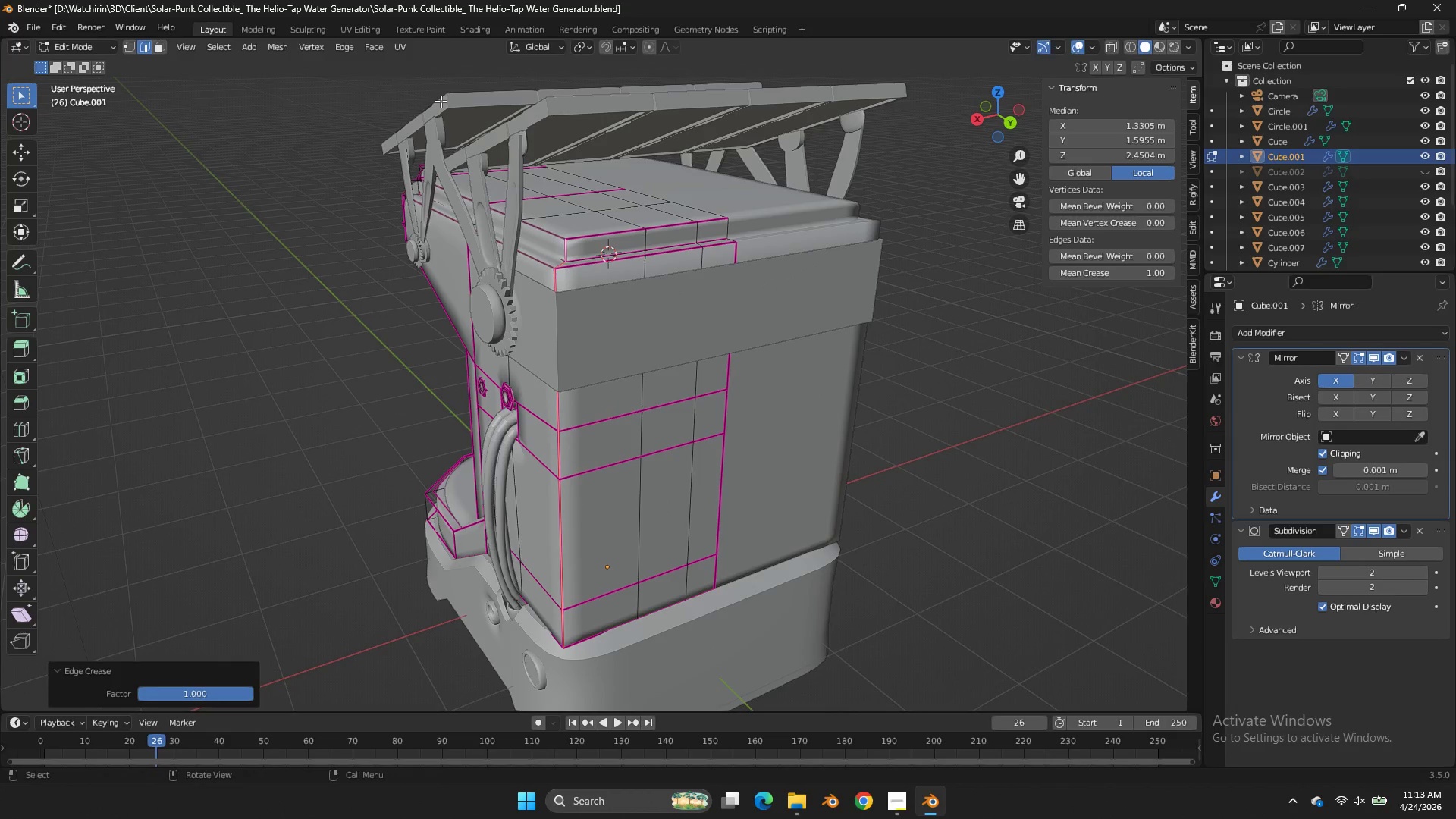 
left_click_drag(start_coordinate=[297, 101], to_coordinate=[314, 101])
 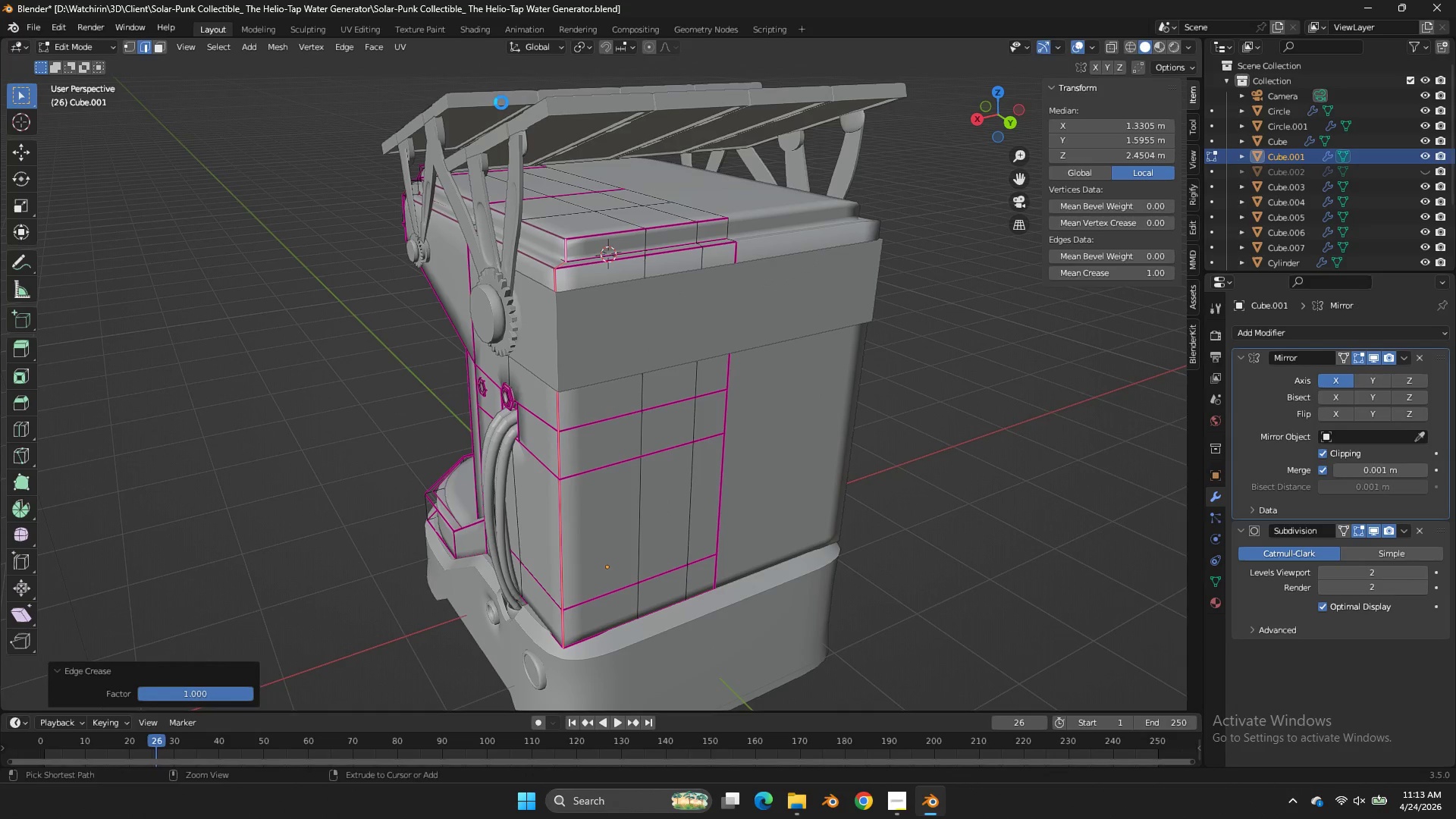 
key(Control+ControlLeft)
 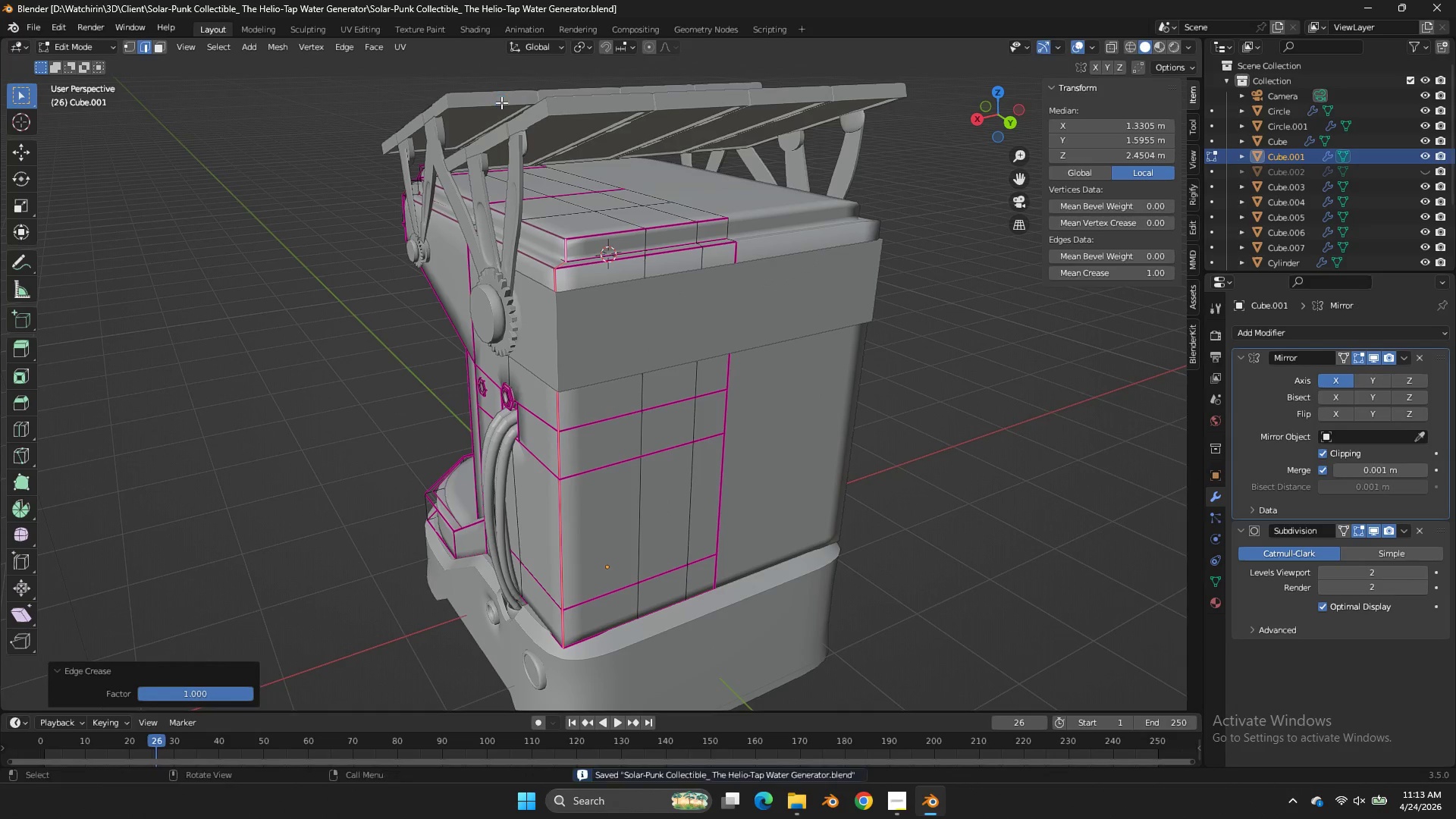 
key(Control+S)
 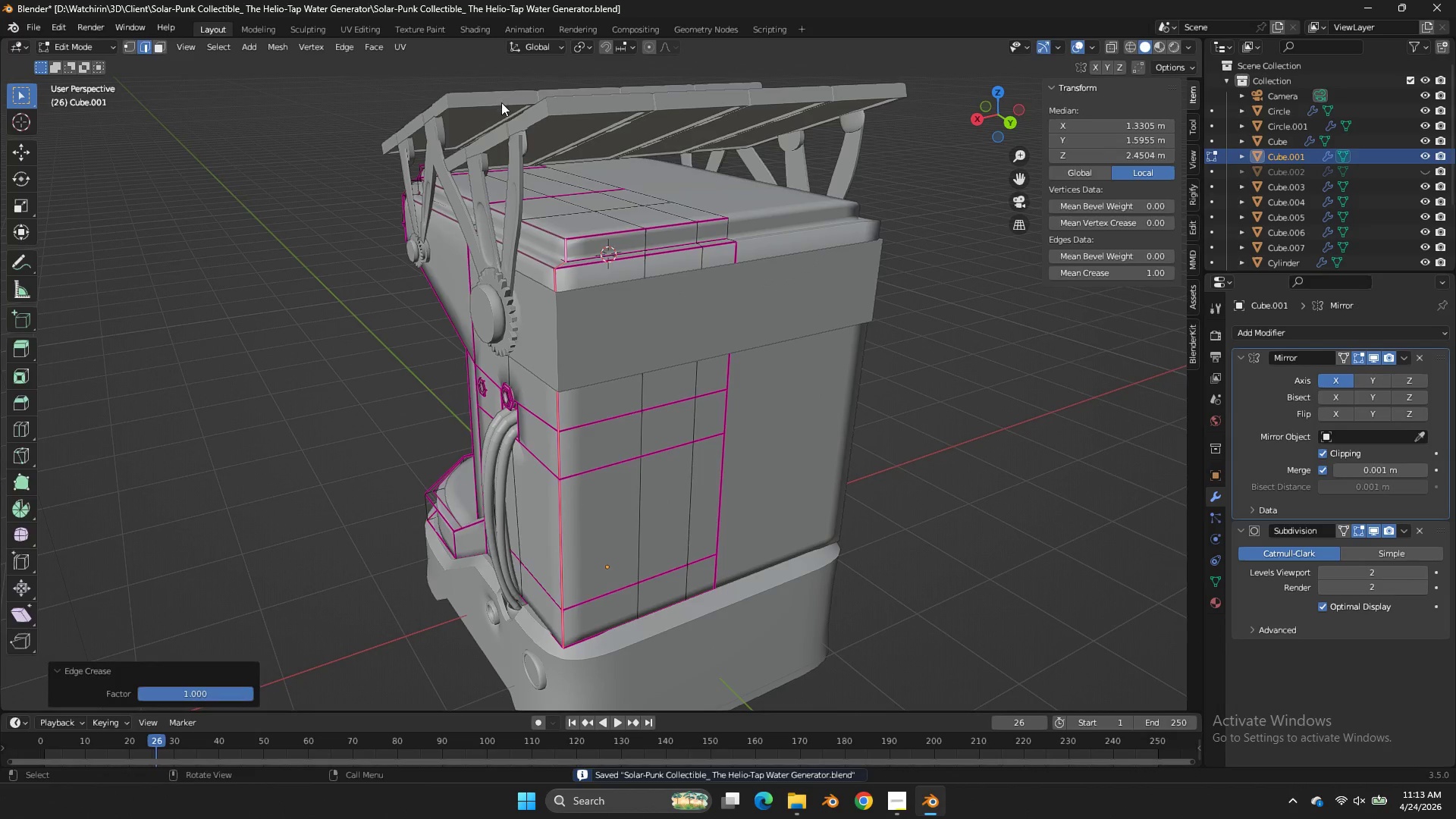 
key(Tab)
 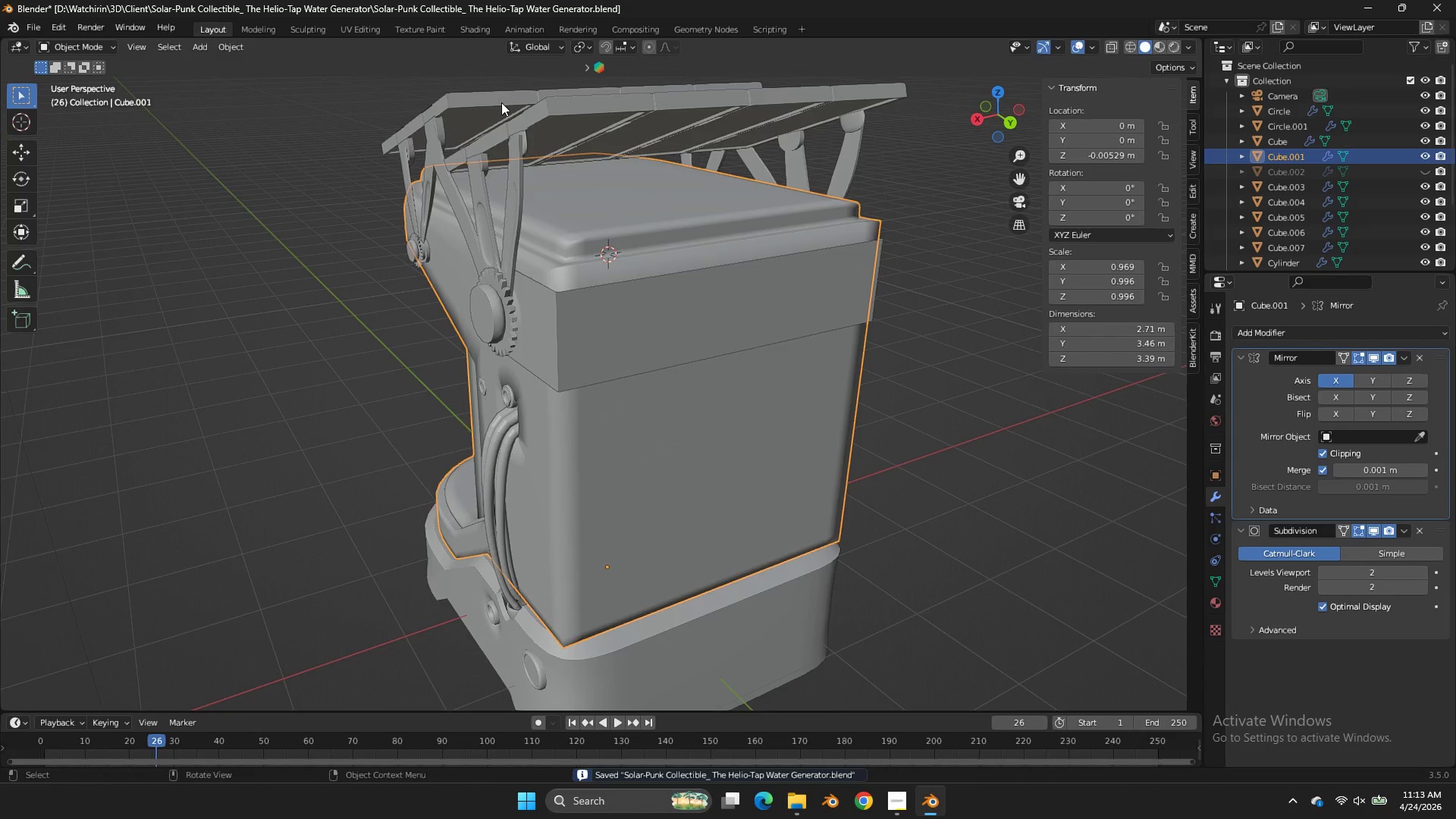 
key(Control+S)
 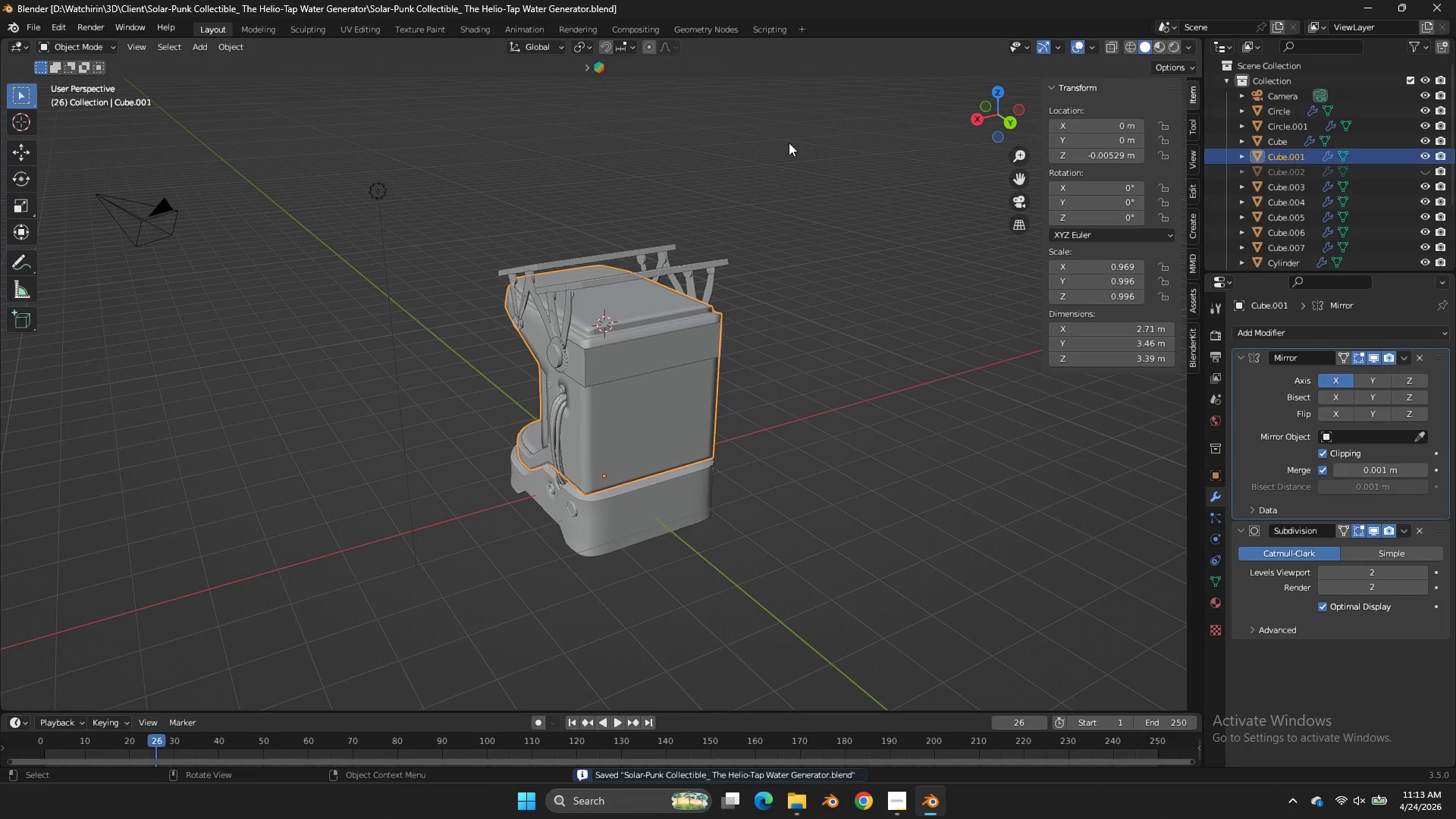 
scroll: coordinate [524, 111], scroll_direction: down, amount: 4.0
 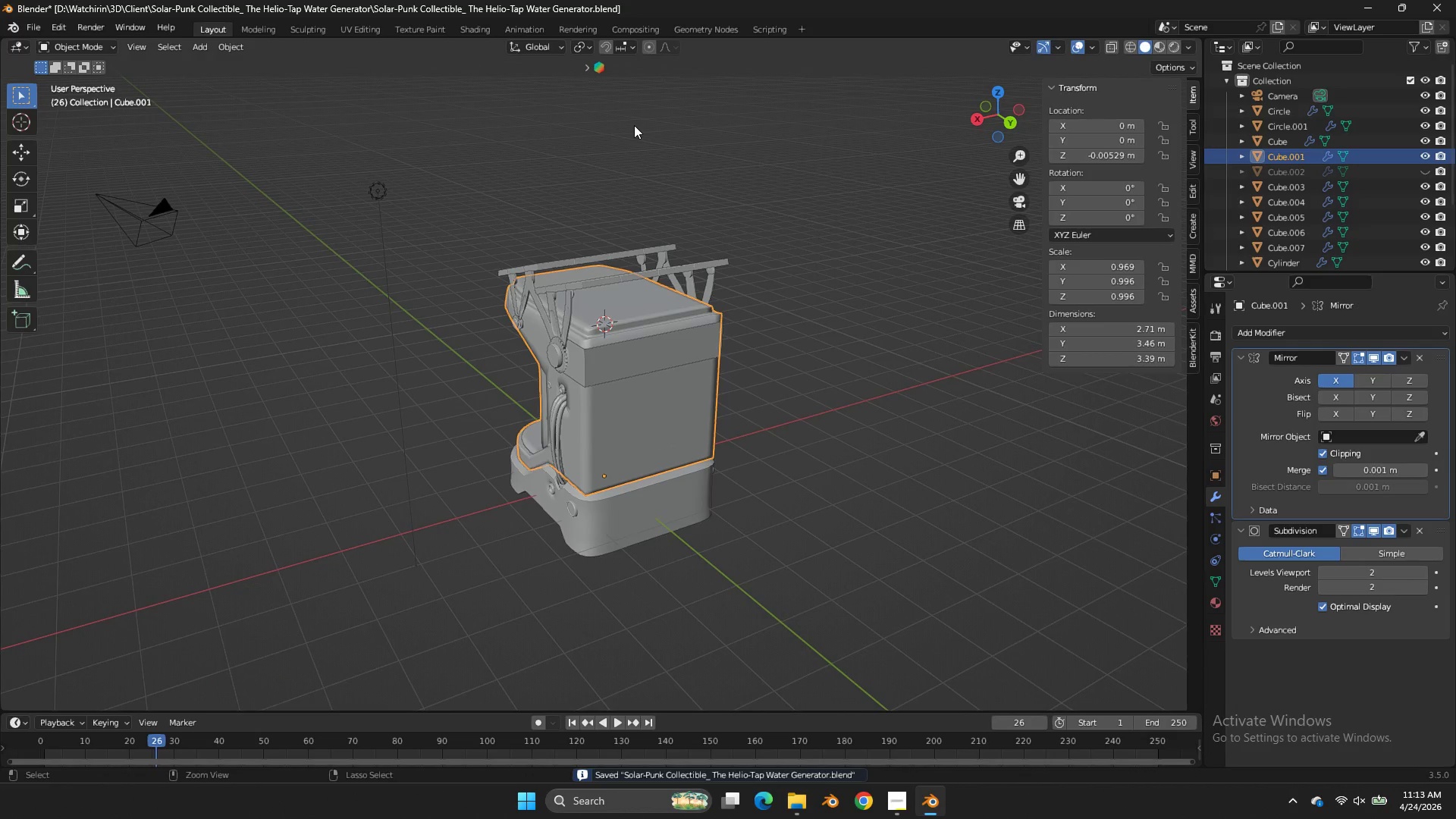 
left_click_drag(start_coordinate=[1006, 111], to_coordinate=[46, 115])
 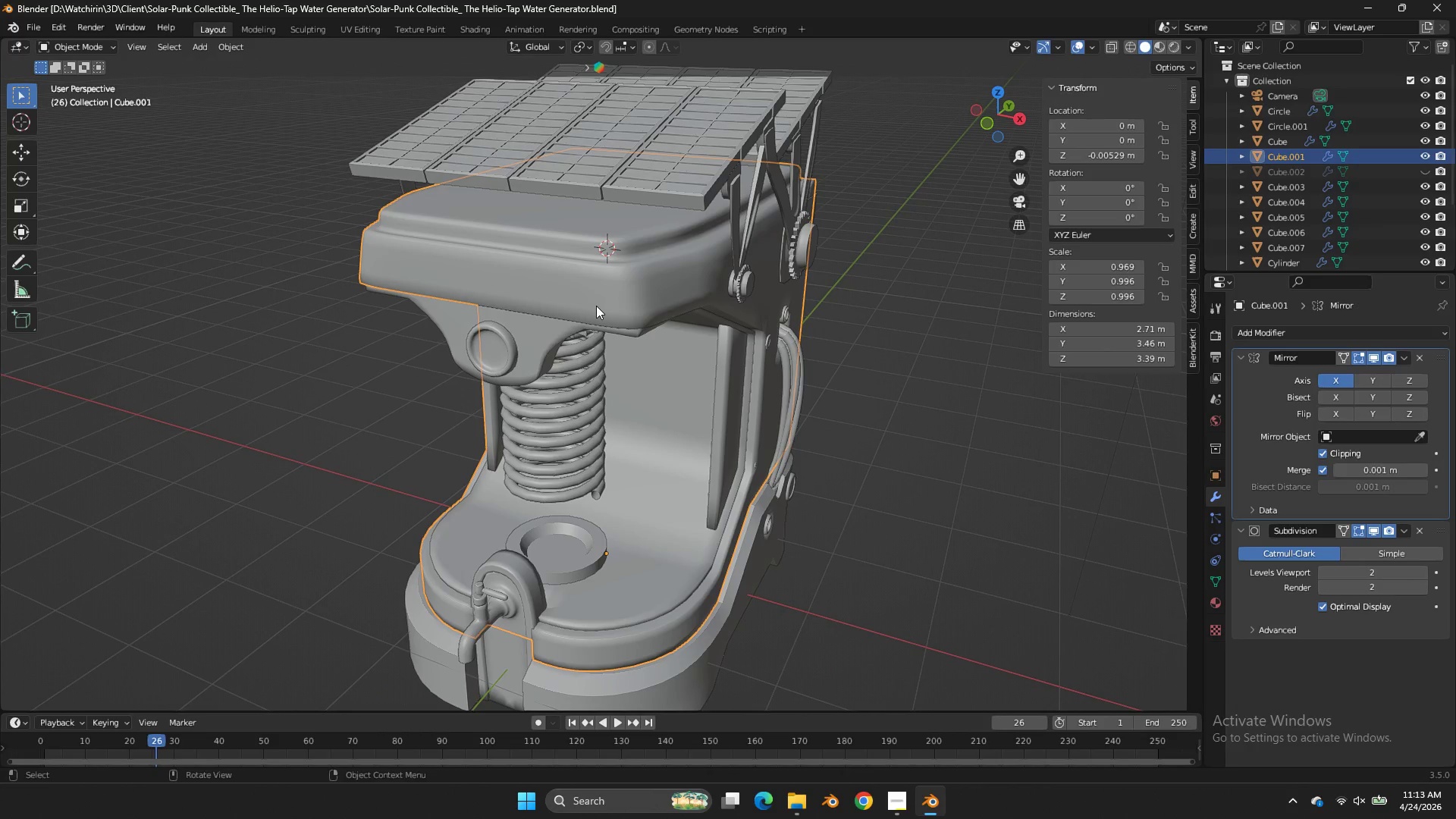 
scroll: coordinate [922, 134], scroll_direction: up, amount: 4.0
 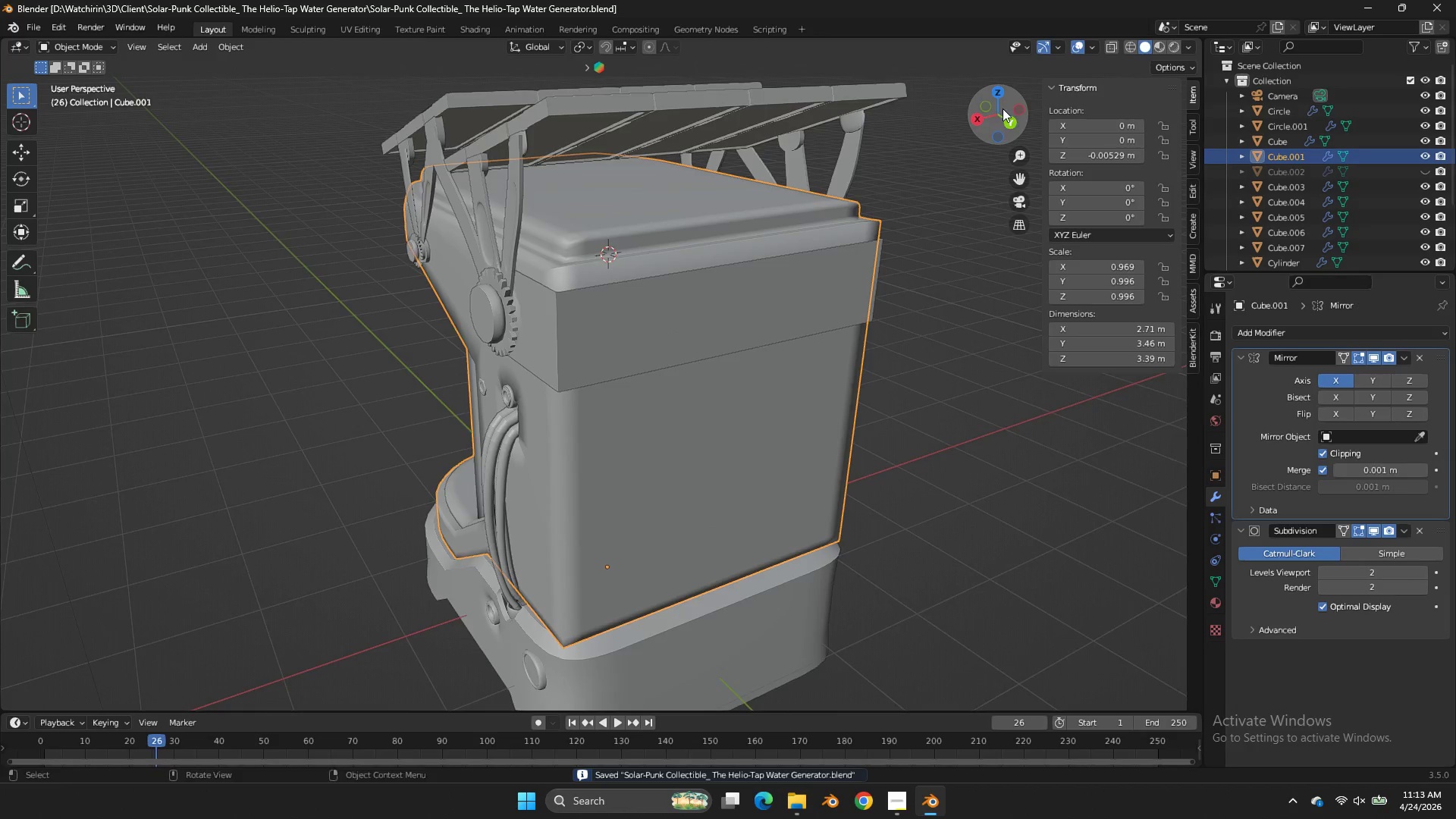 
left_click([596, 306])
 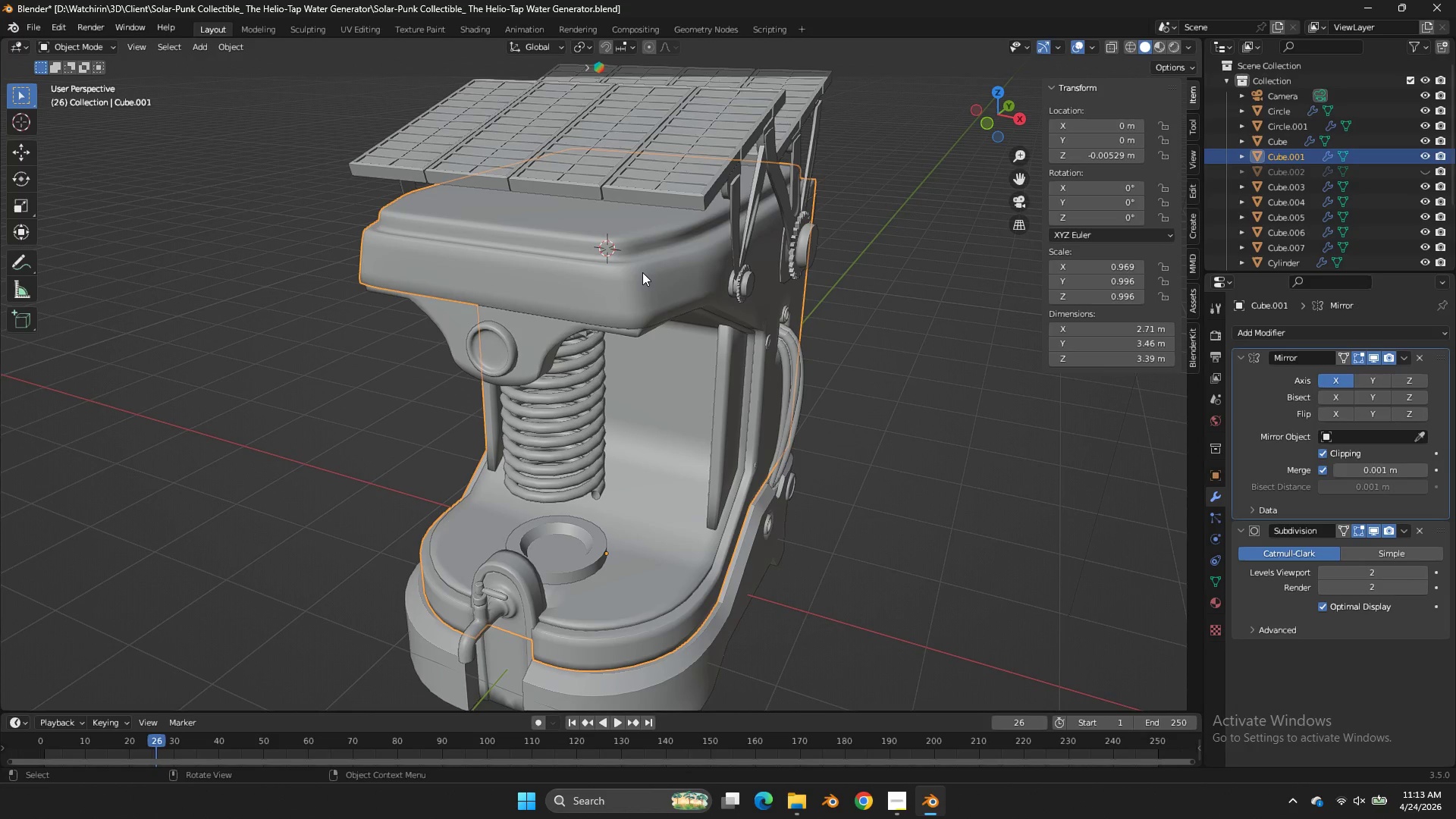 
key(CapsLock)
 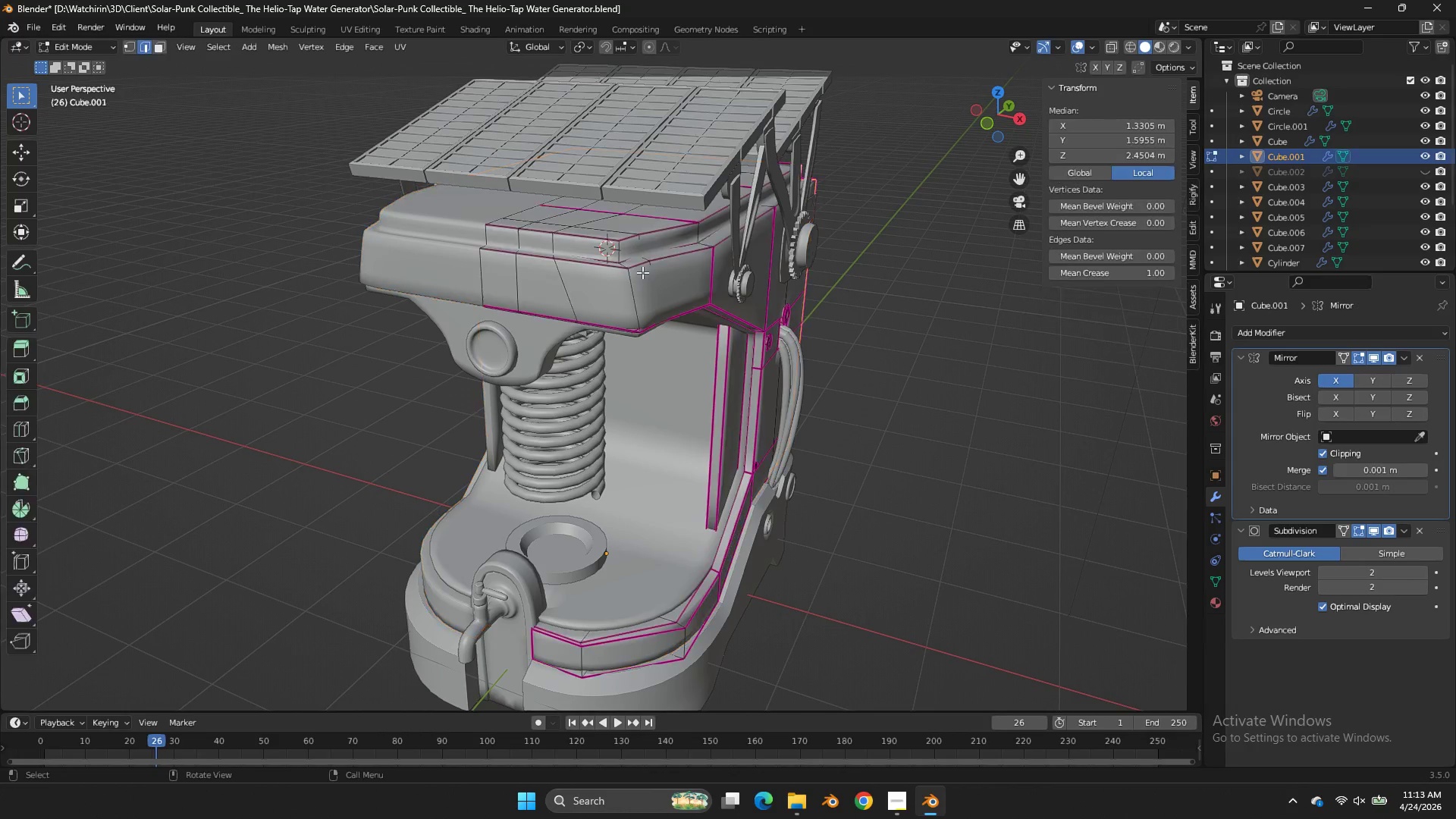 
key(Tab)
 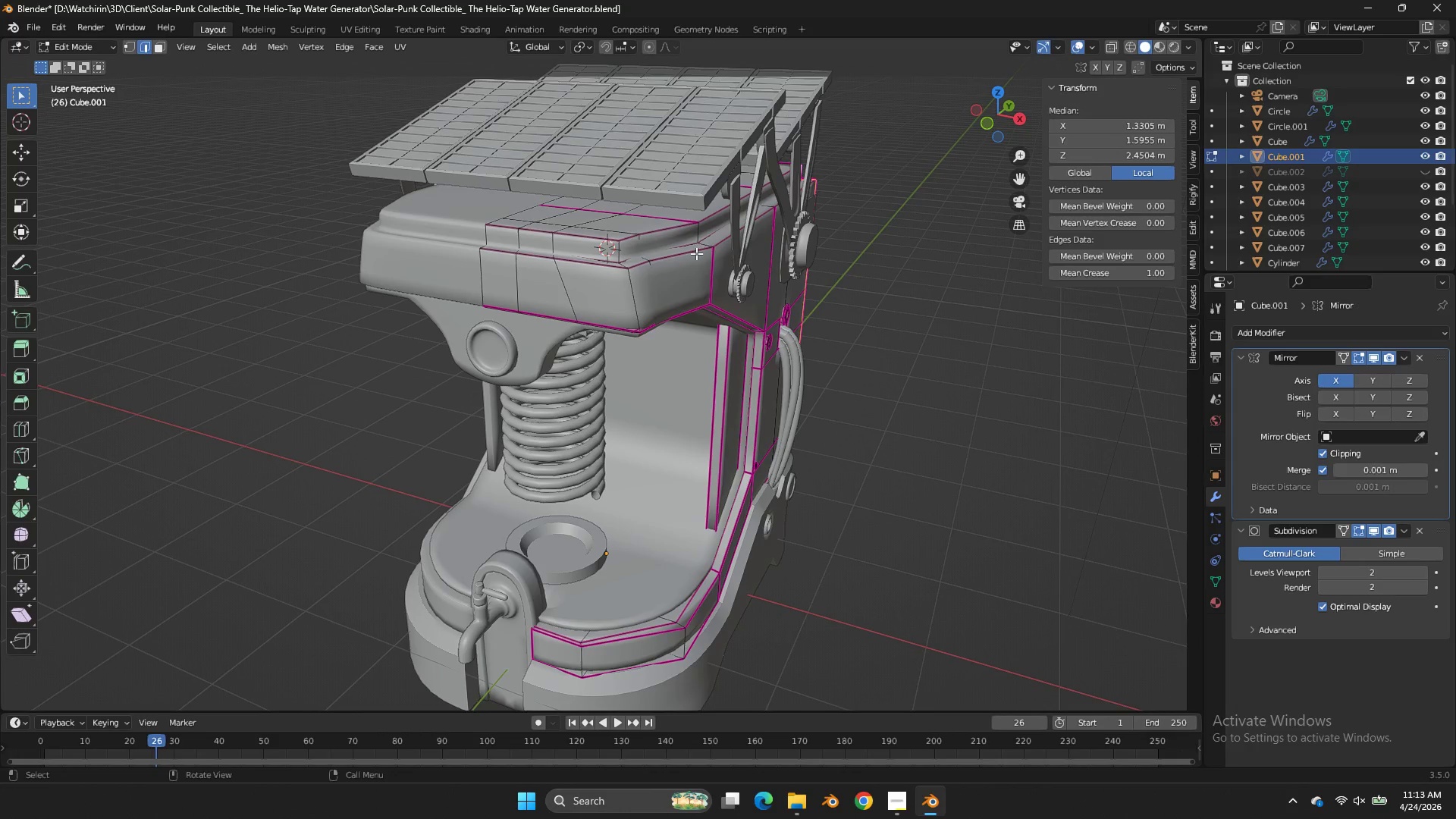 
key(CapsLock)
 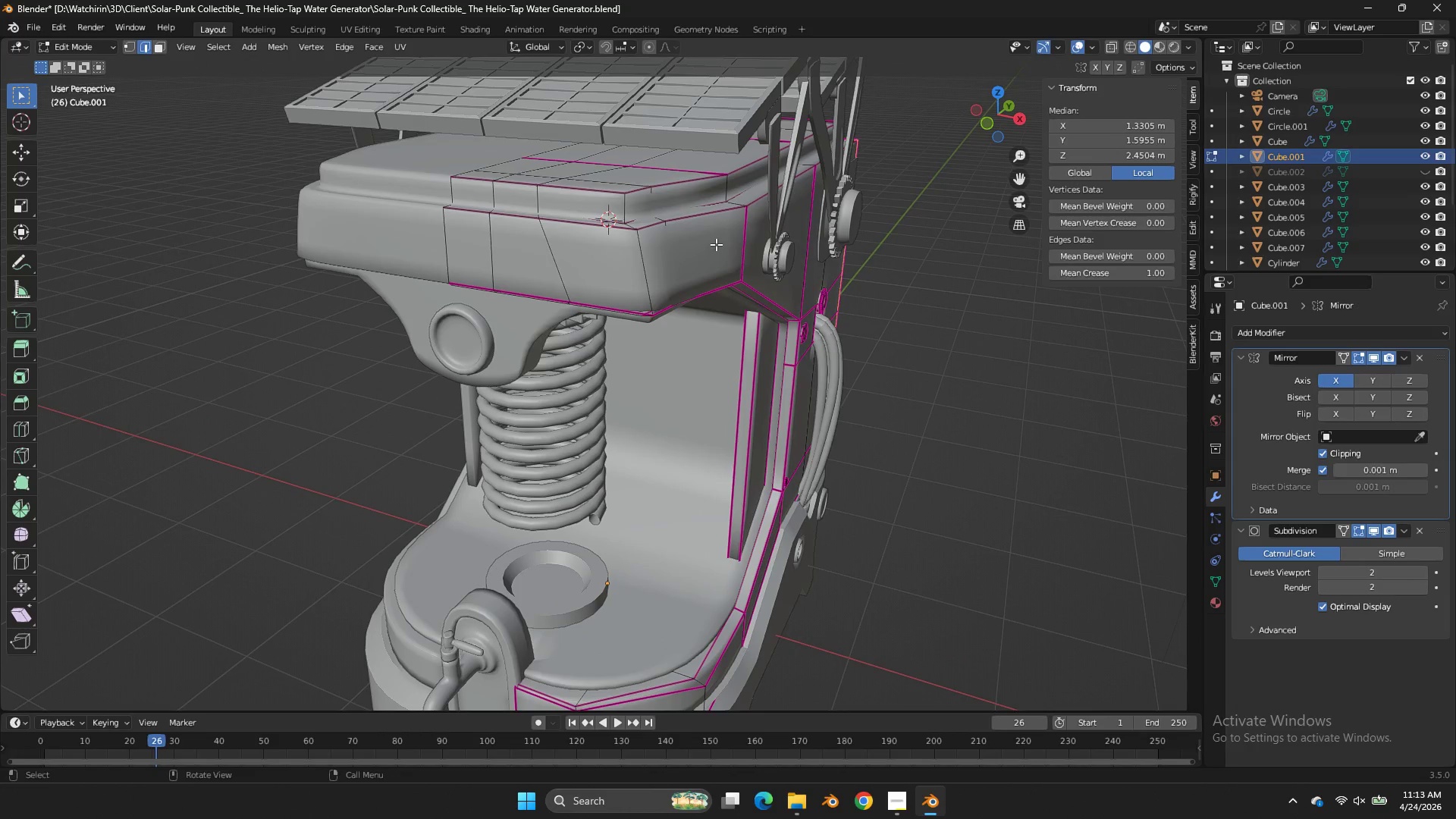 
hold_key(key=AltLeft, duration=0.77)
 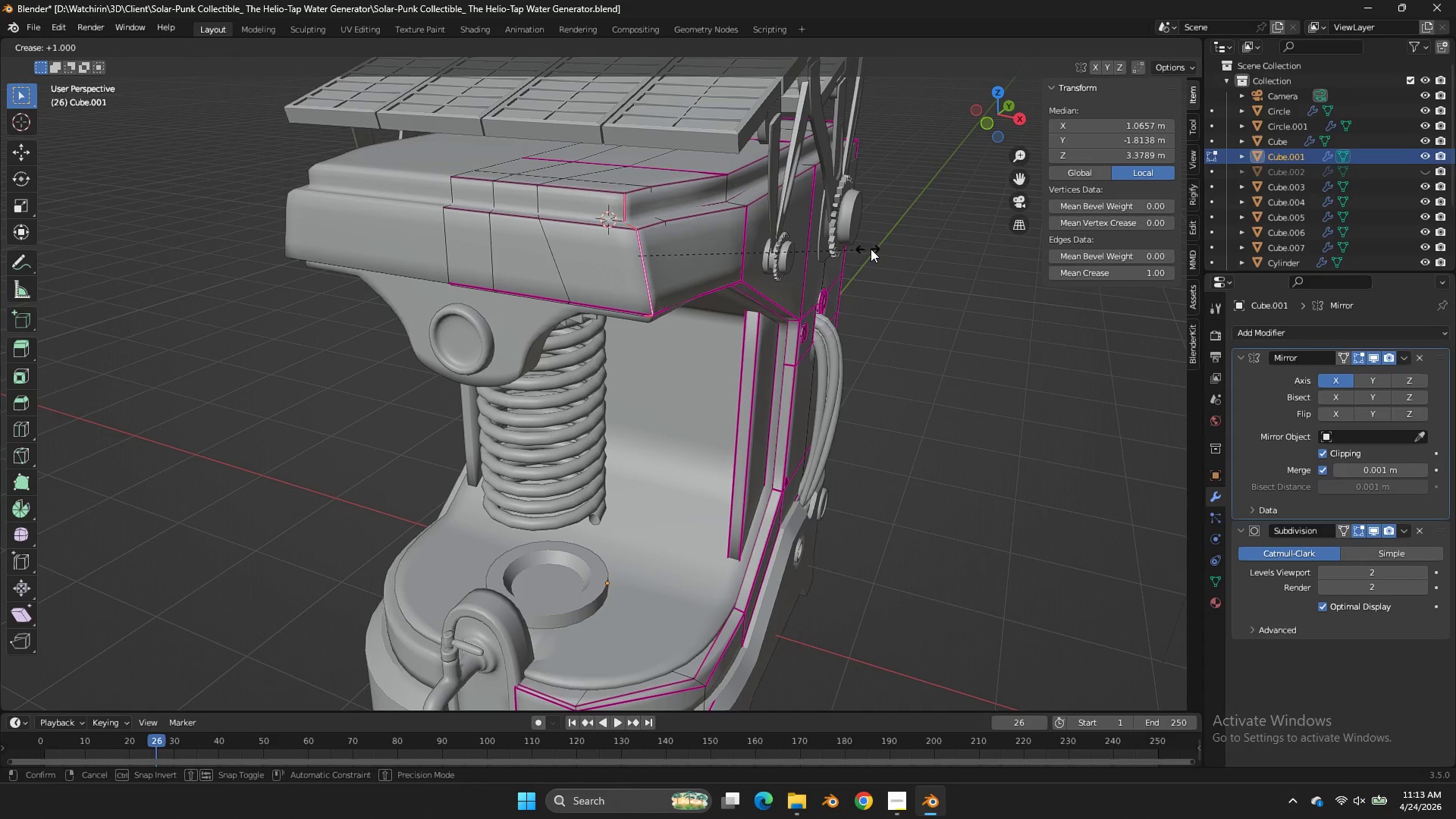 
scroll: coordinate [716, 244], scroll_direction: up, amount: 1.0
 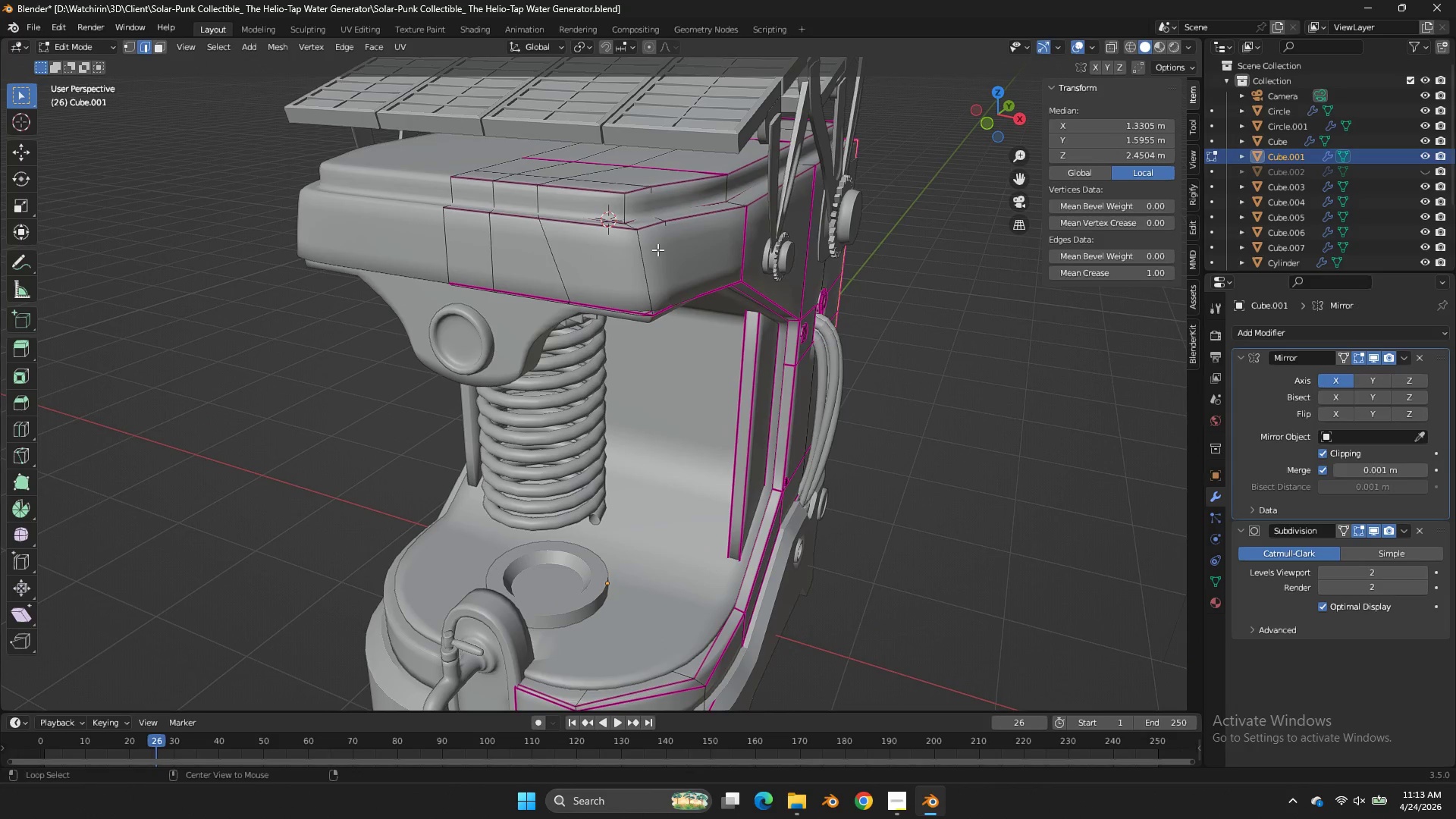 
left_click([650, 256])
 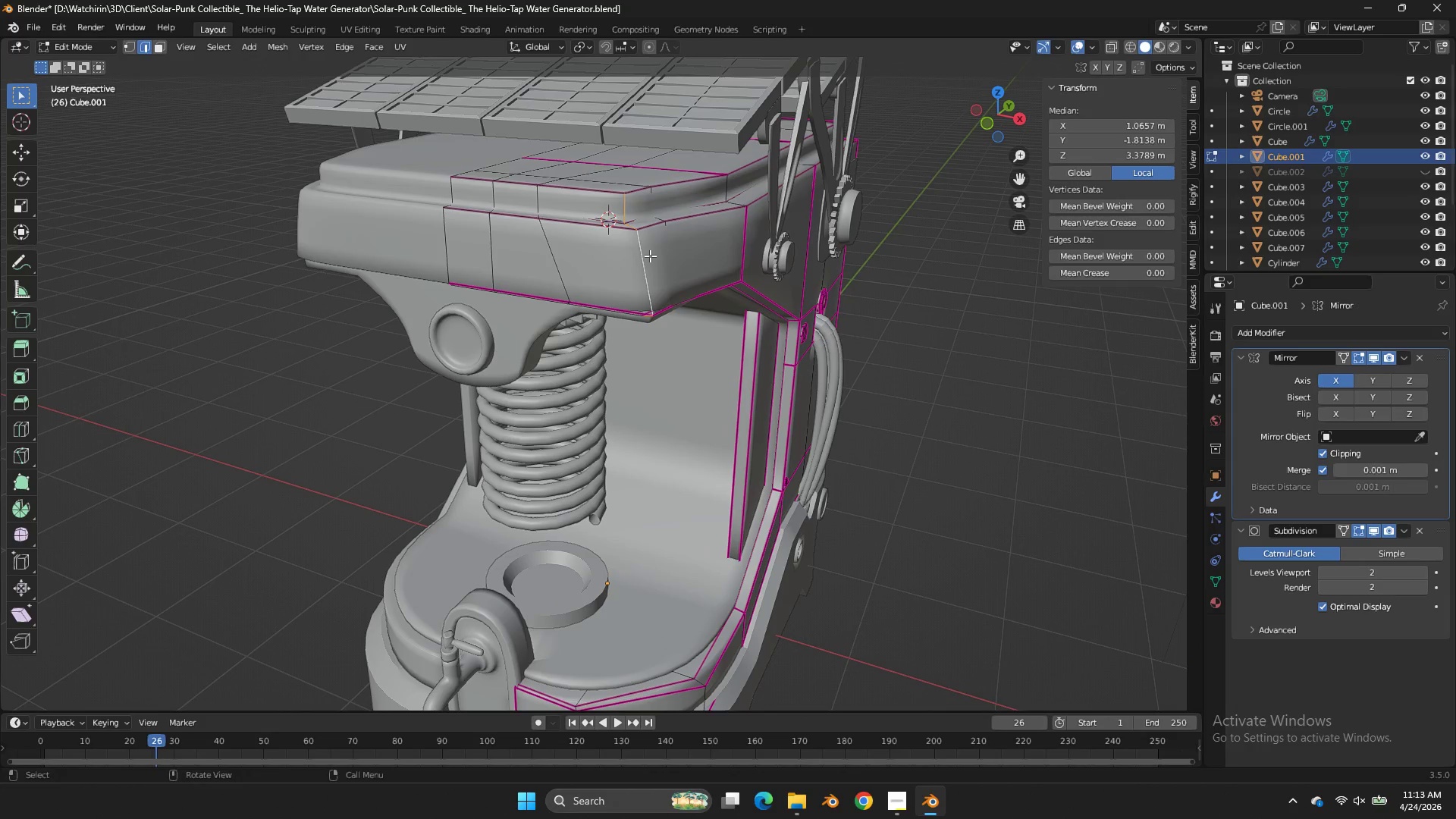 
key(Shift+E)
 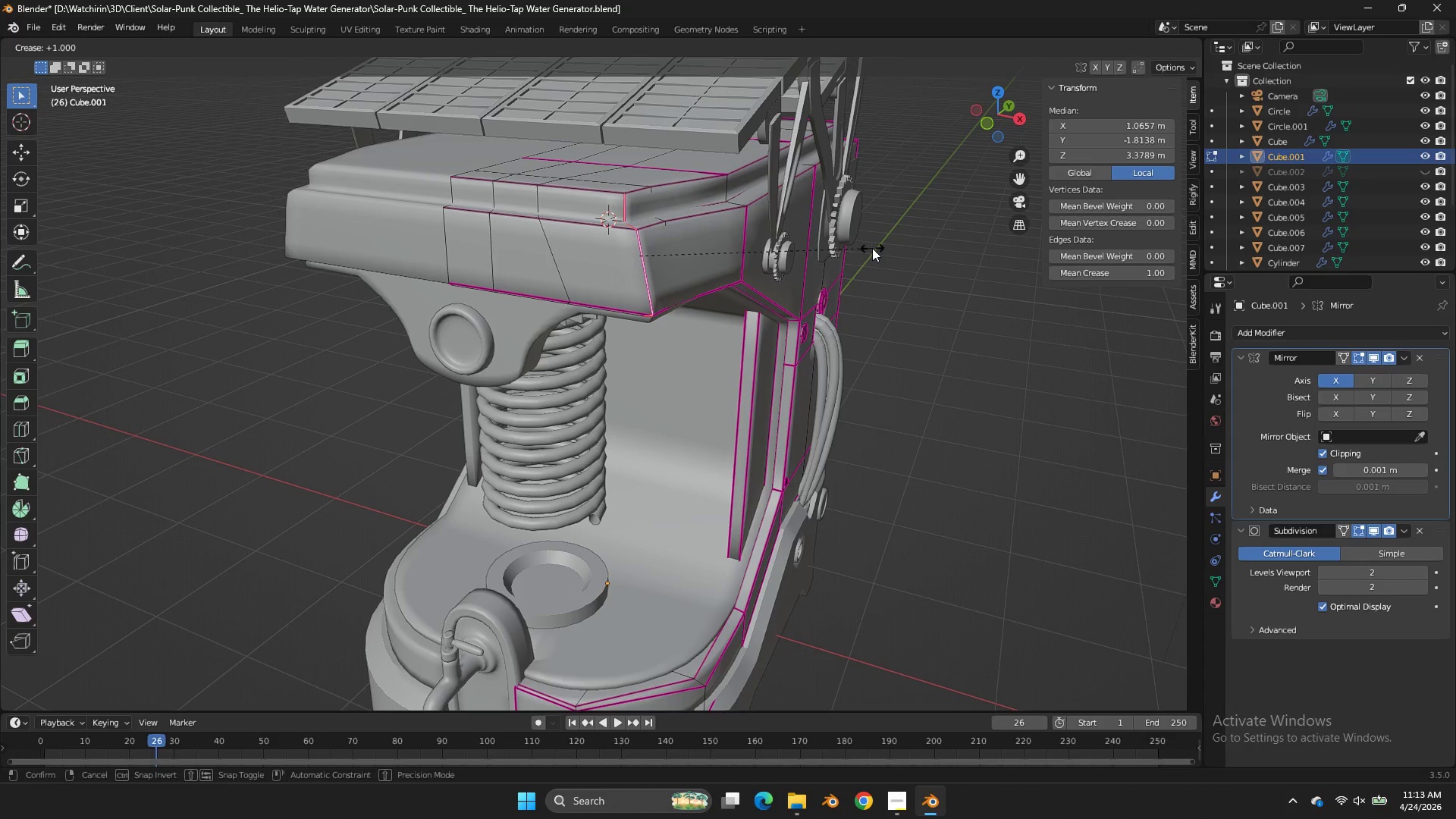 
left_click([872, 248])
 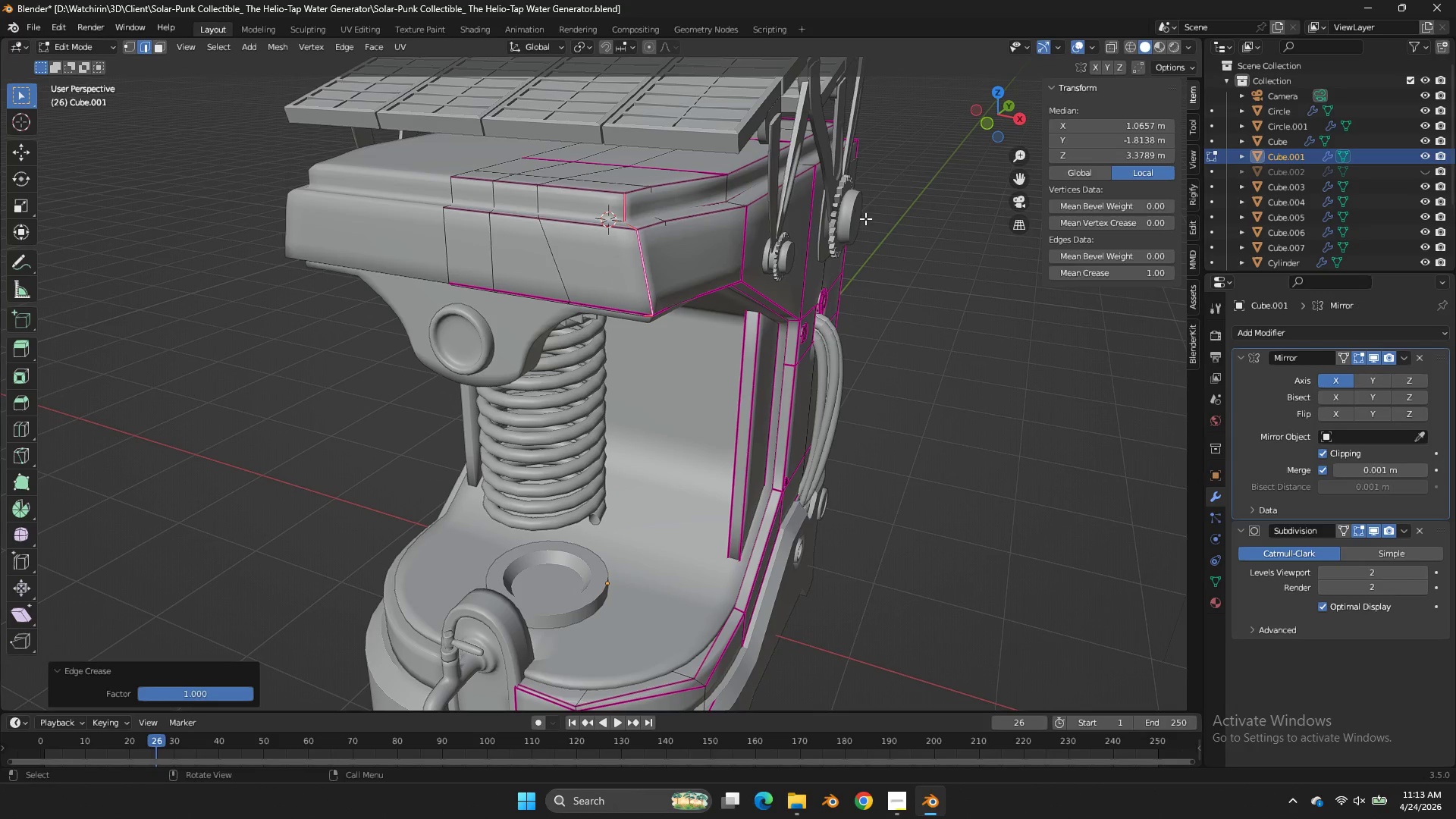 
key(Control+Z)
 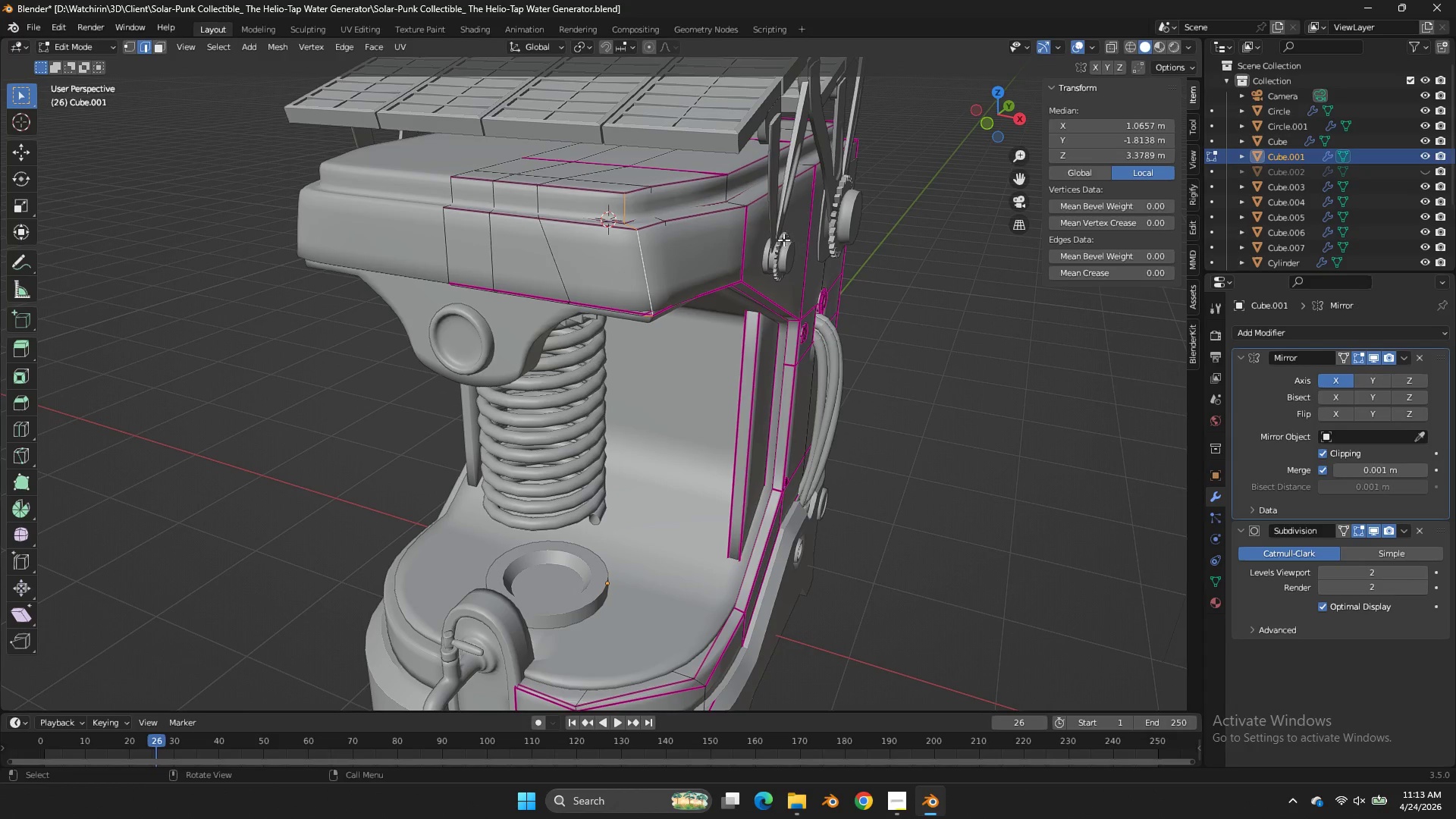 
key(Alt+AltLeft)
 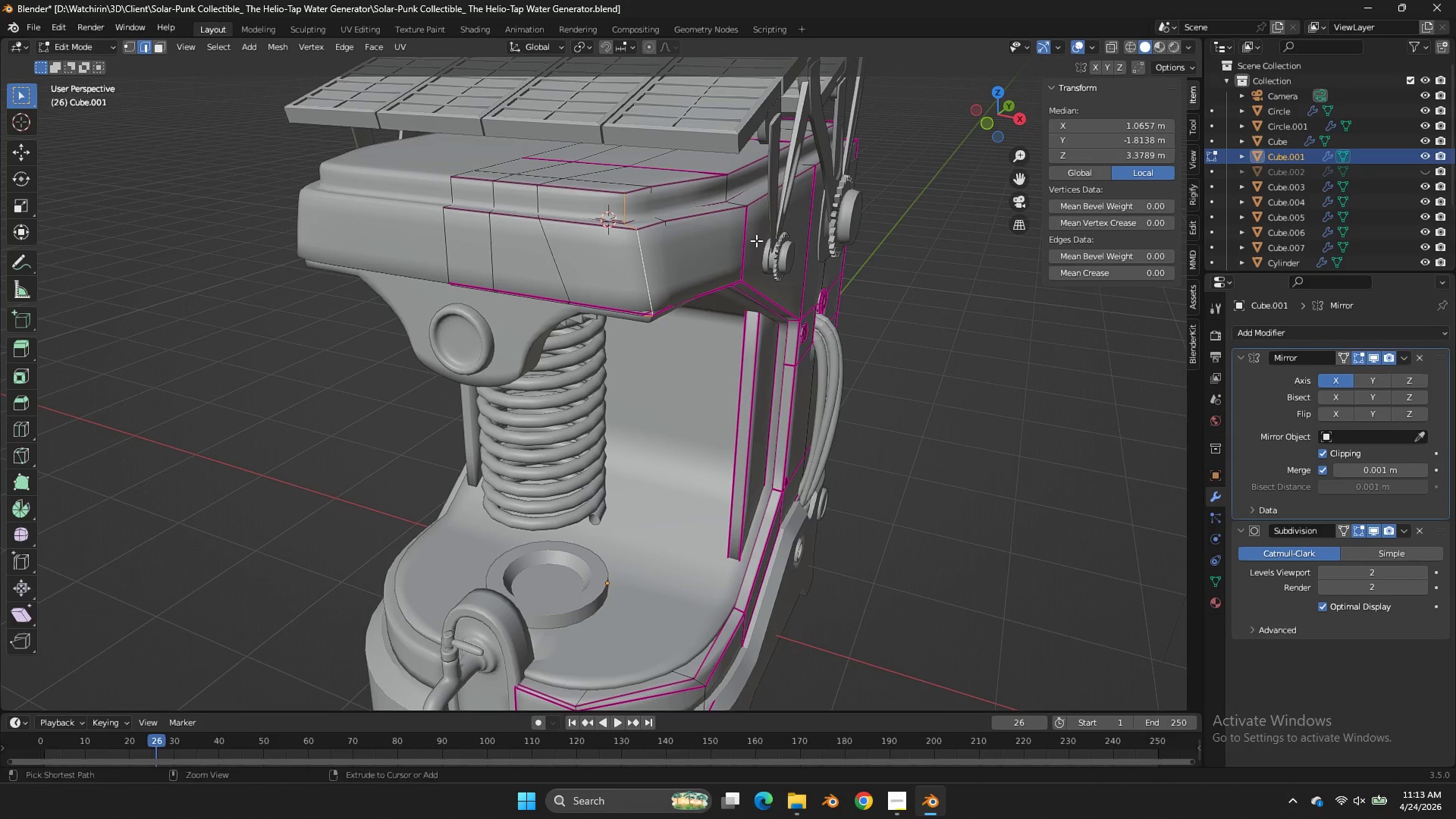 
key(Control+S)
 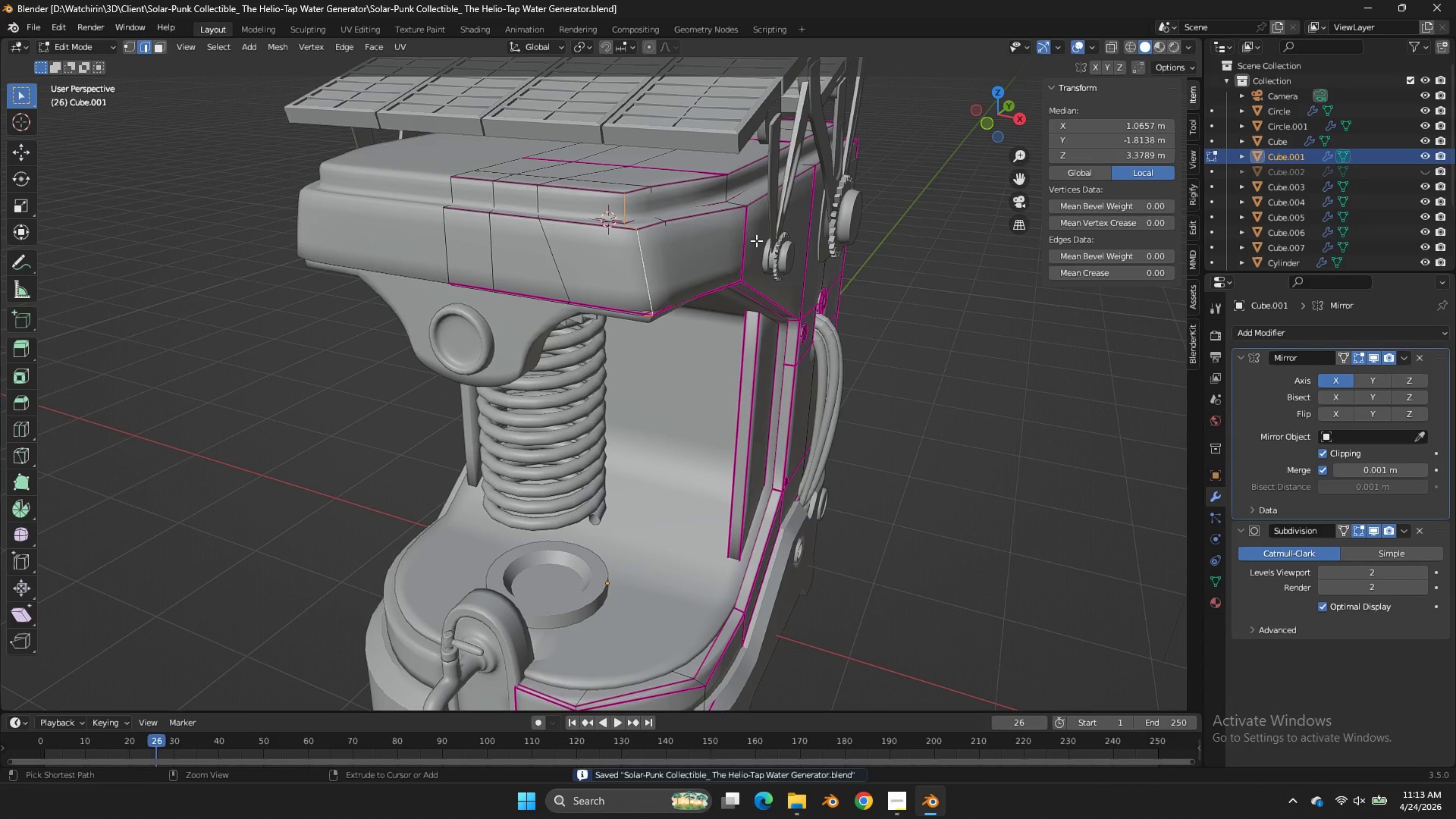 
hold_key(key=ControlLeft, duration=0.53)
 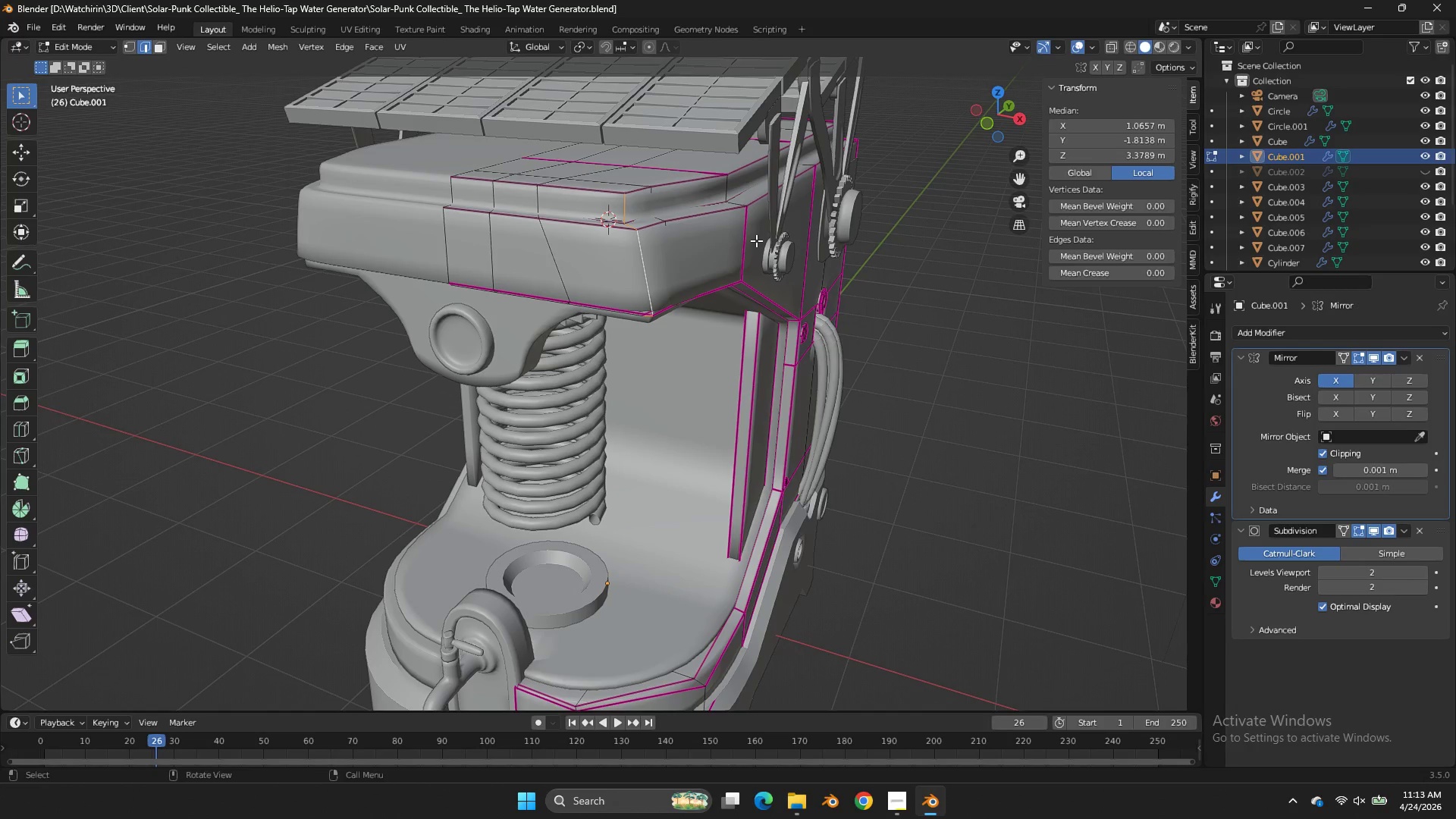 
wait(38.11)
 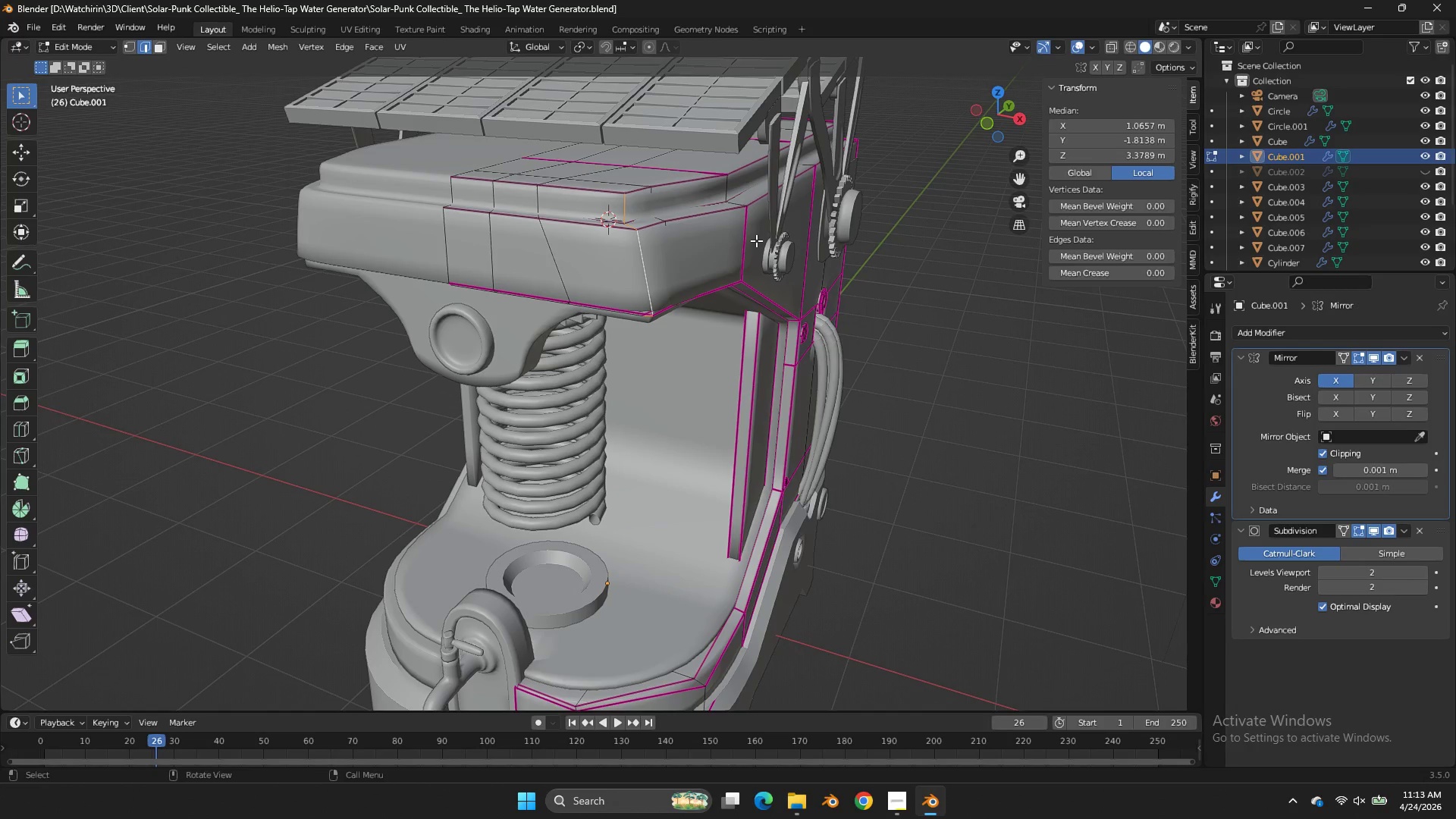 
key(Control+S)
 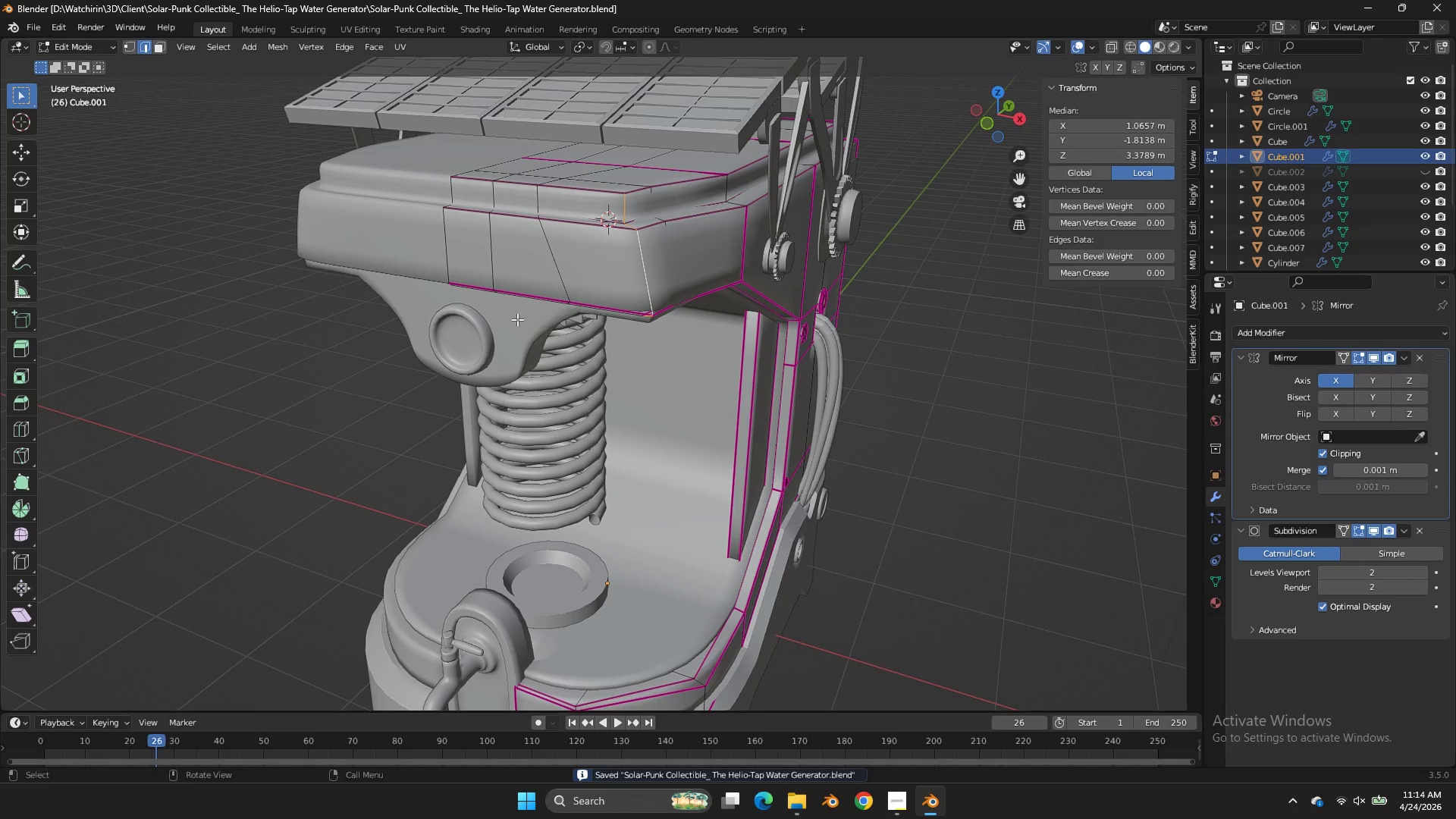 
key(Tab)
 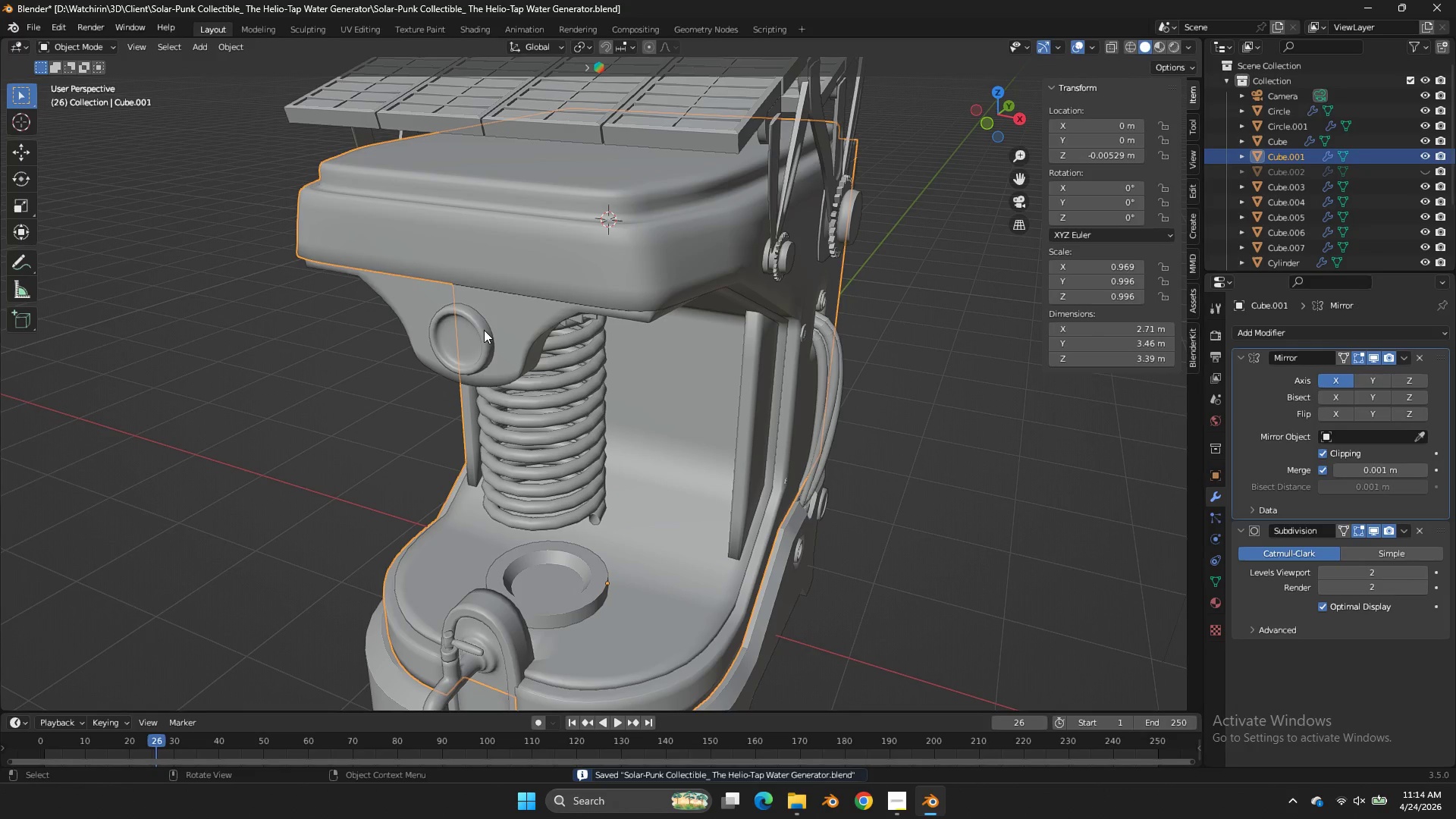 
key(Z)
 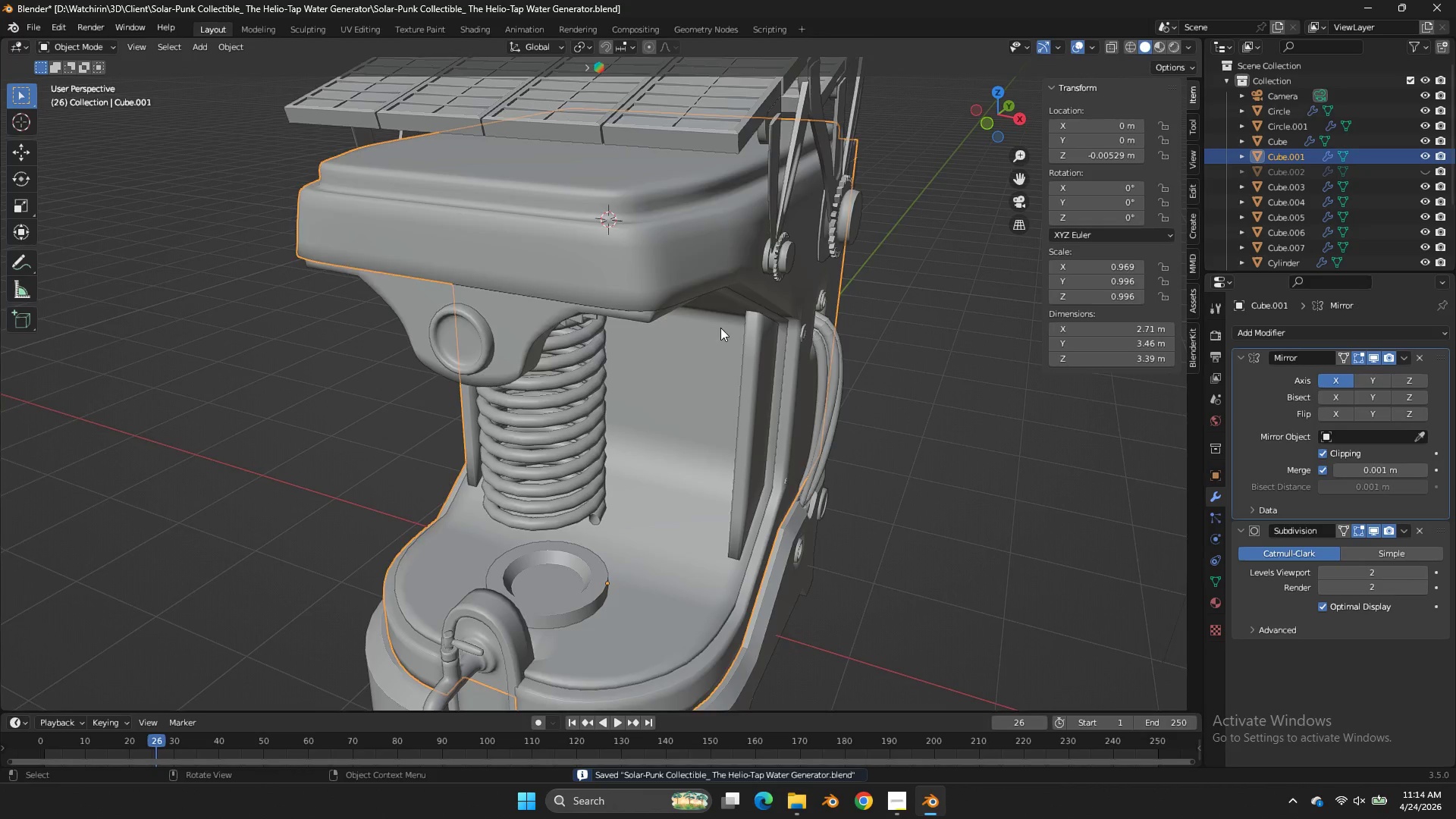 
scroll: coordinate [720, 328], scroll_direction: down, amount: 2.0
 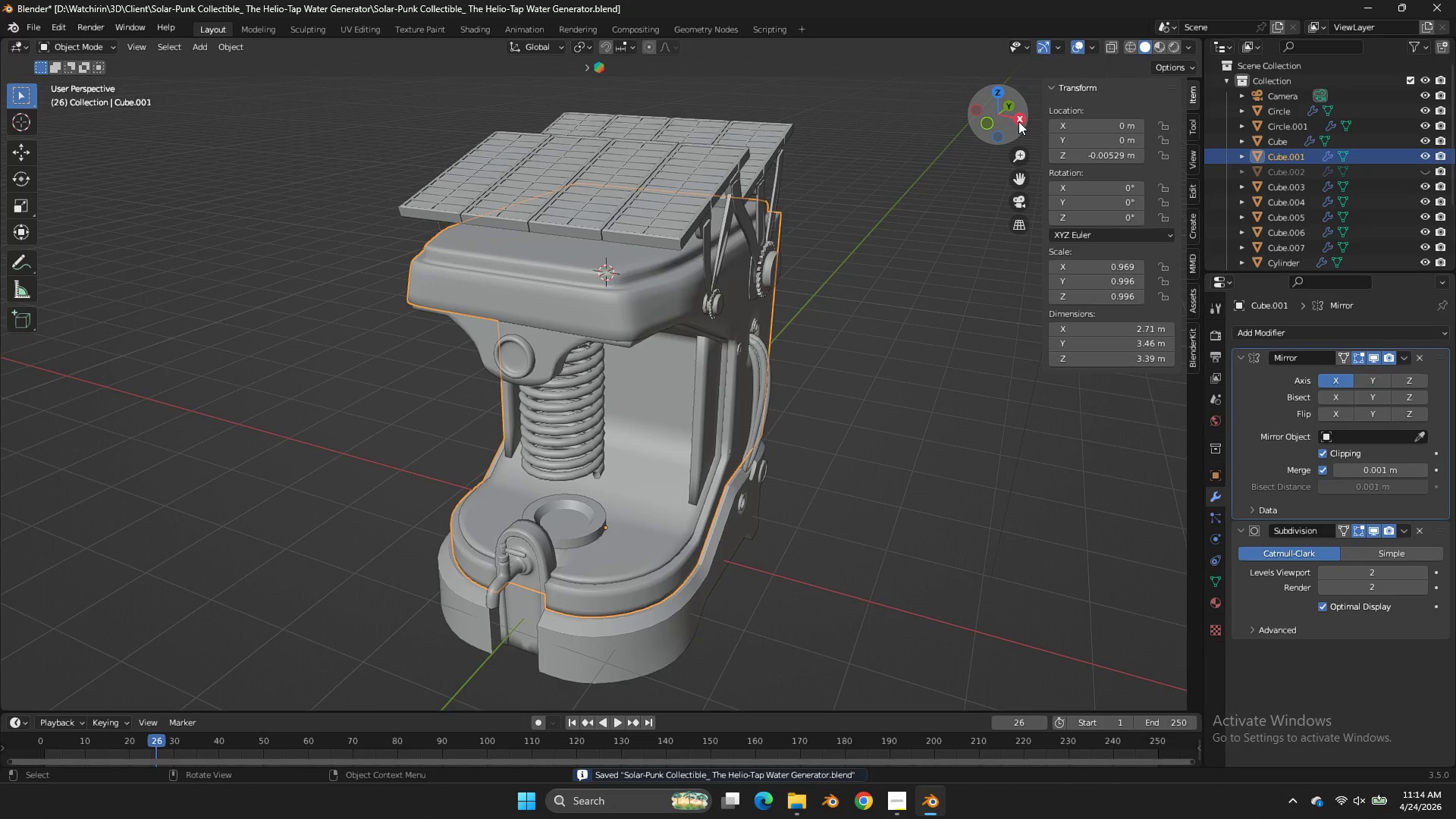 
left_click([1018, 121])
 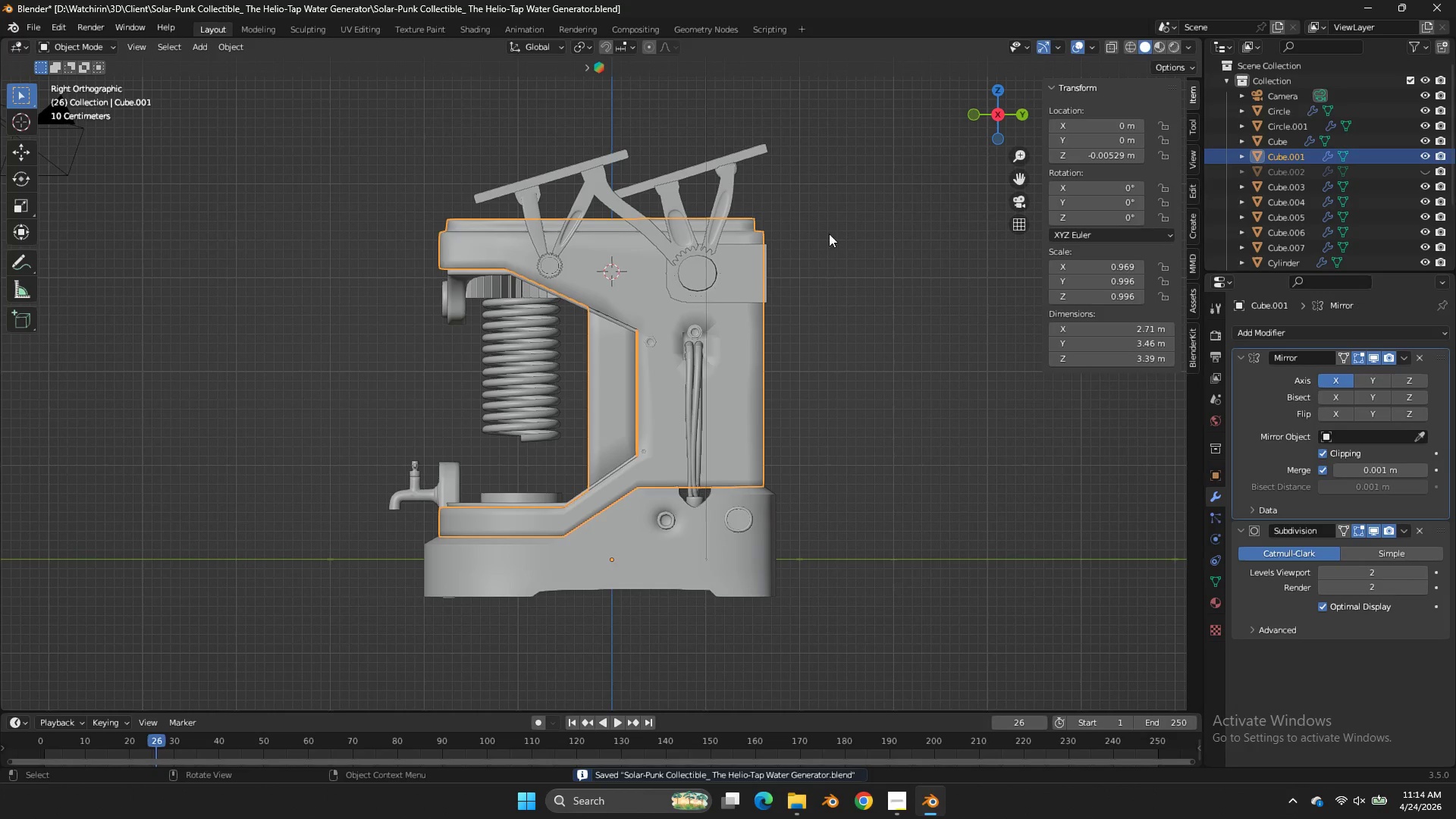 
left_click([811, 247])
 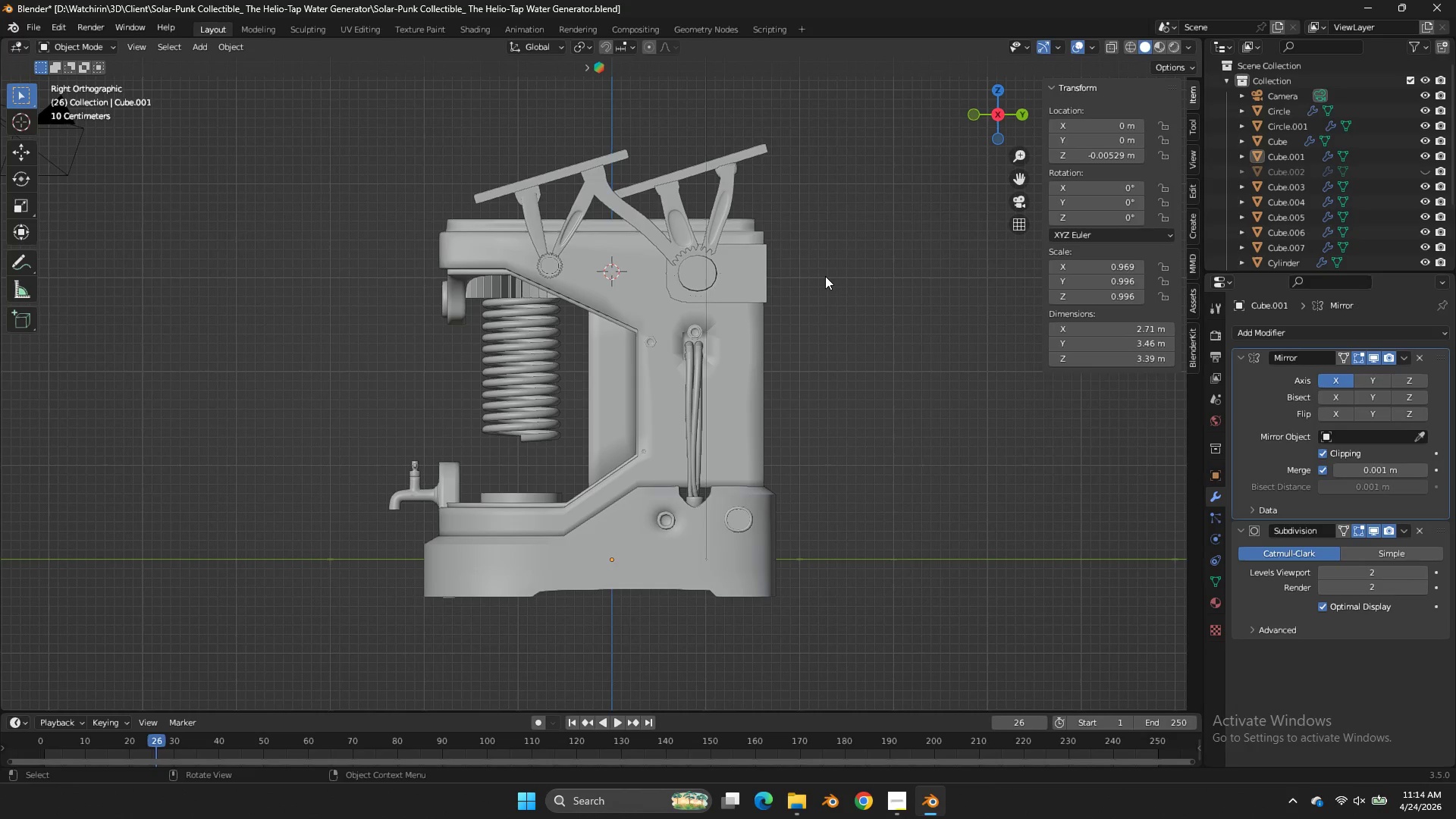 
left_click([714, 314])
 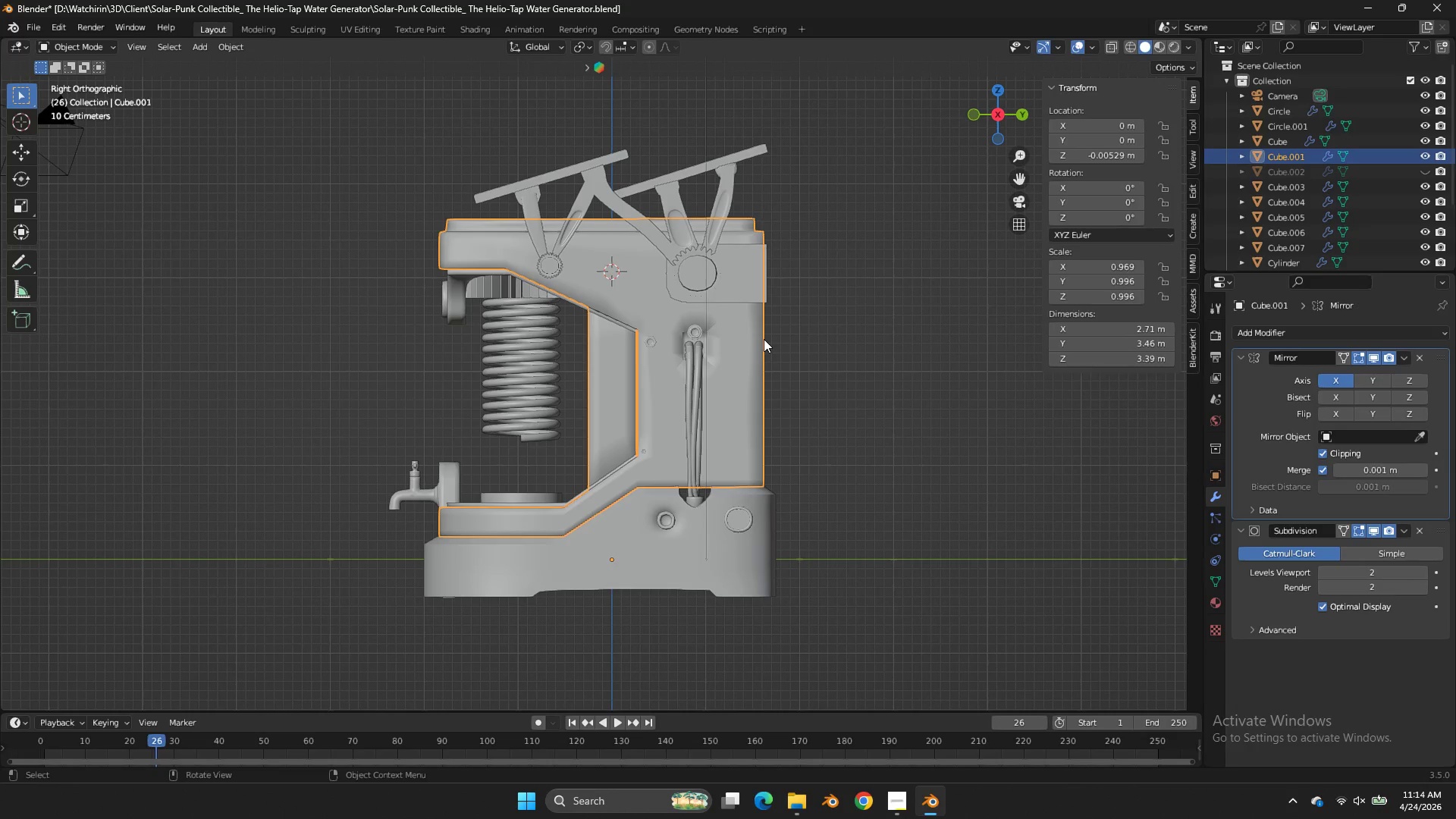 
type(zz)
 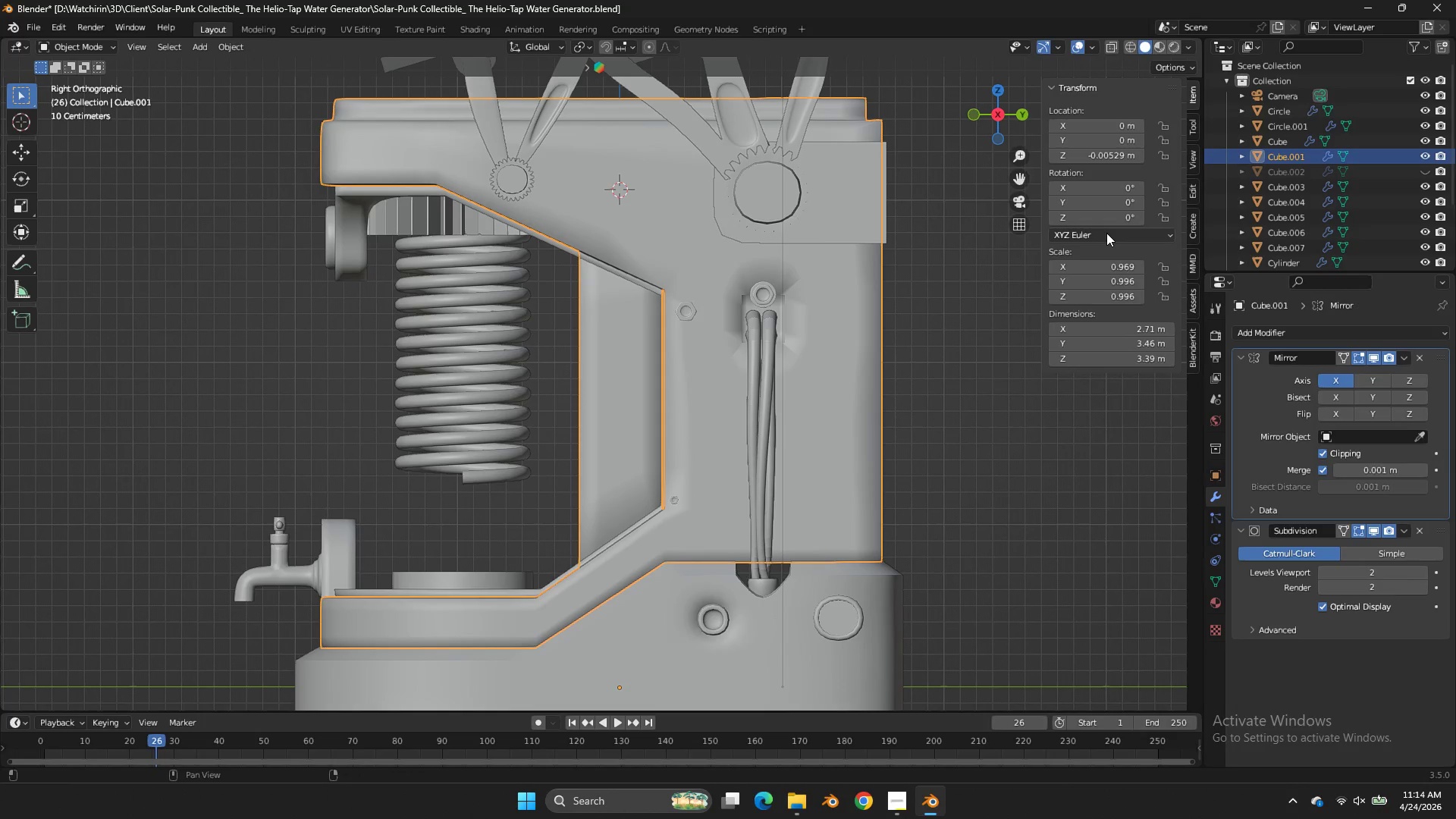 
scroll: coordinate [848, 370], scroll_direction: up, amount: 3.0
 